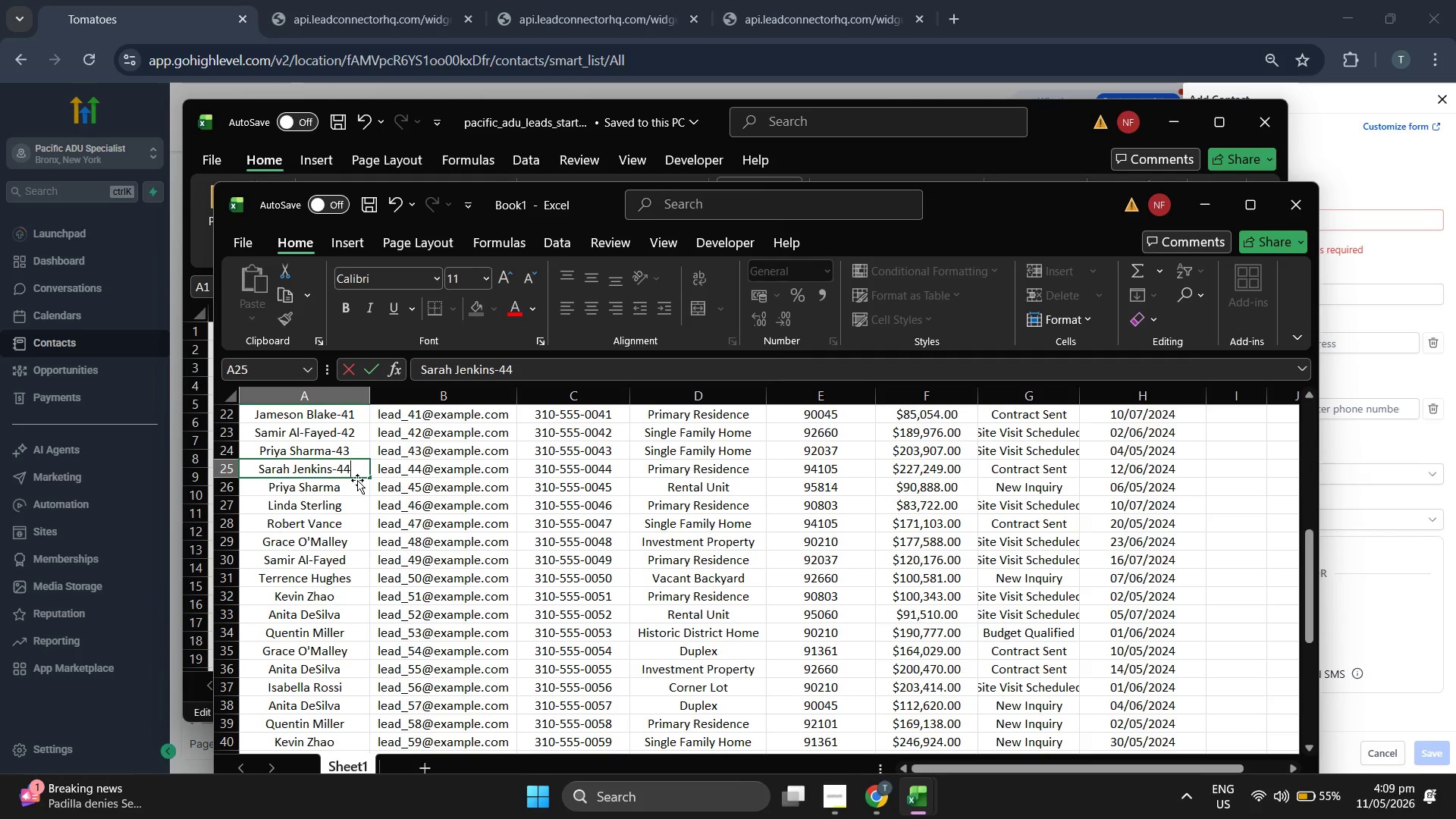 
double_click([359, 596])
 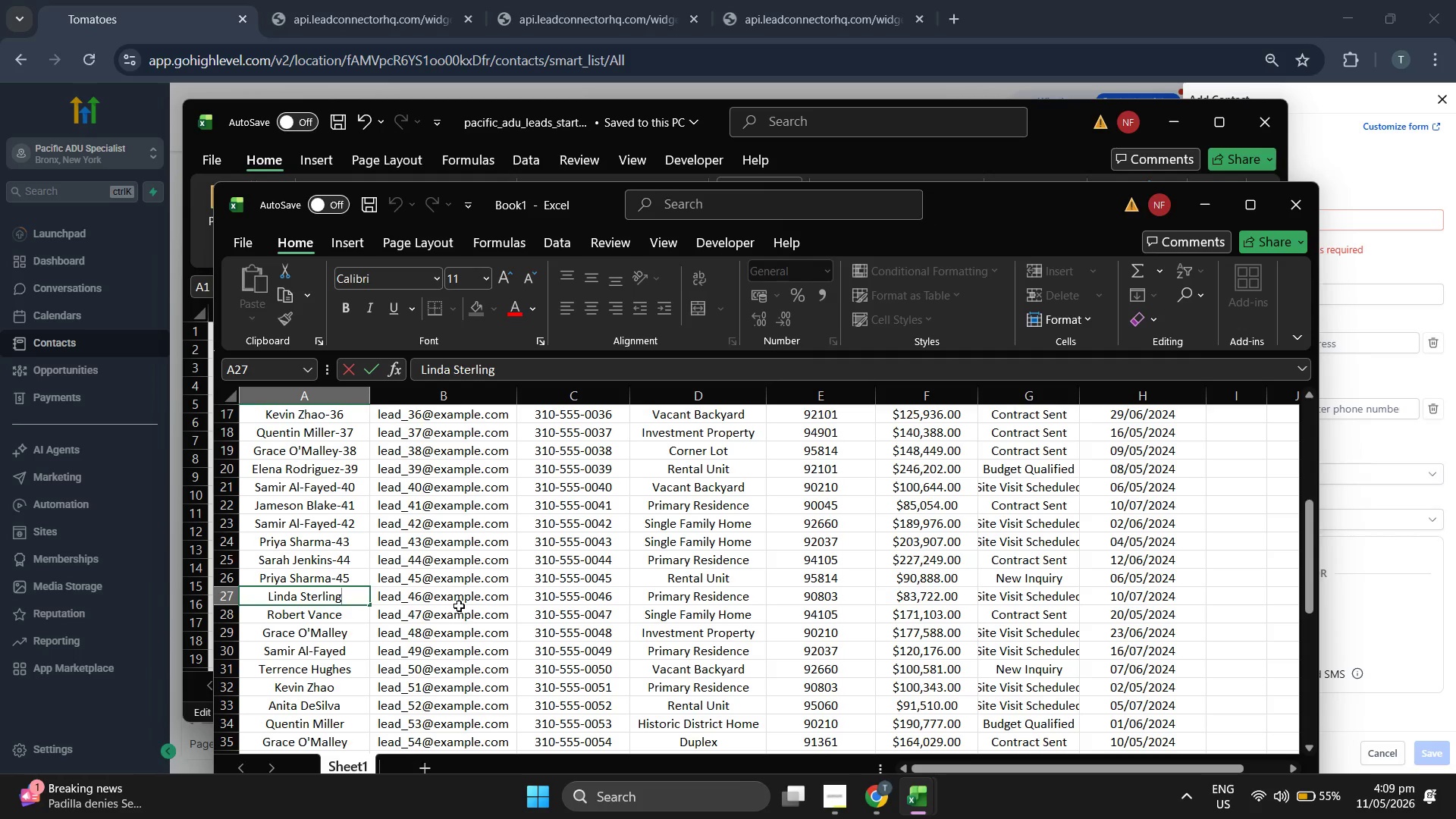 
key(Minus)
 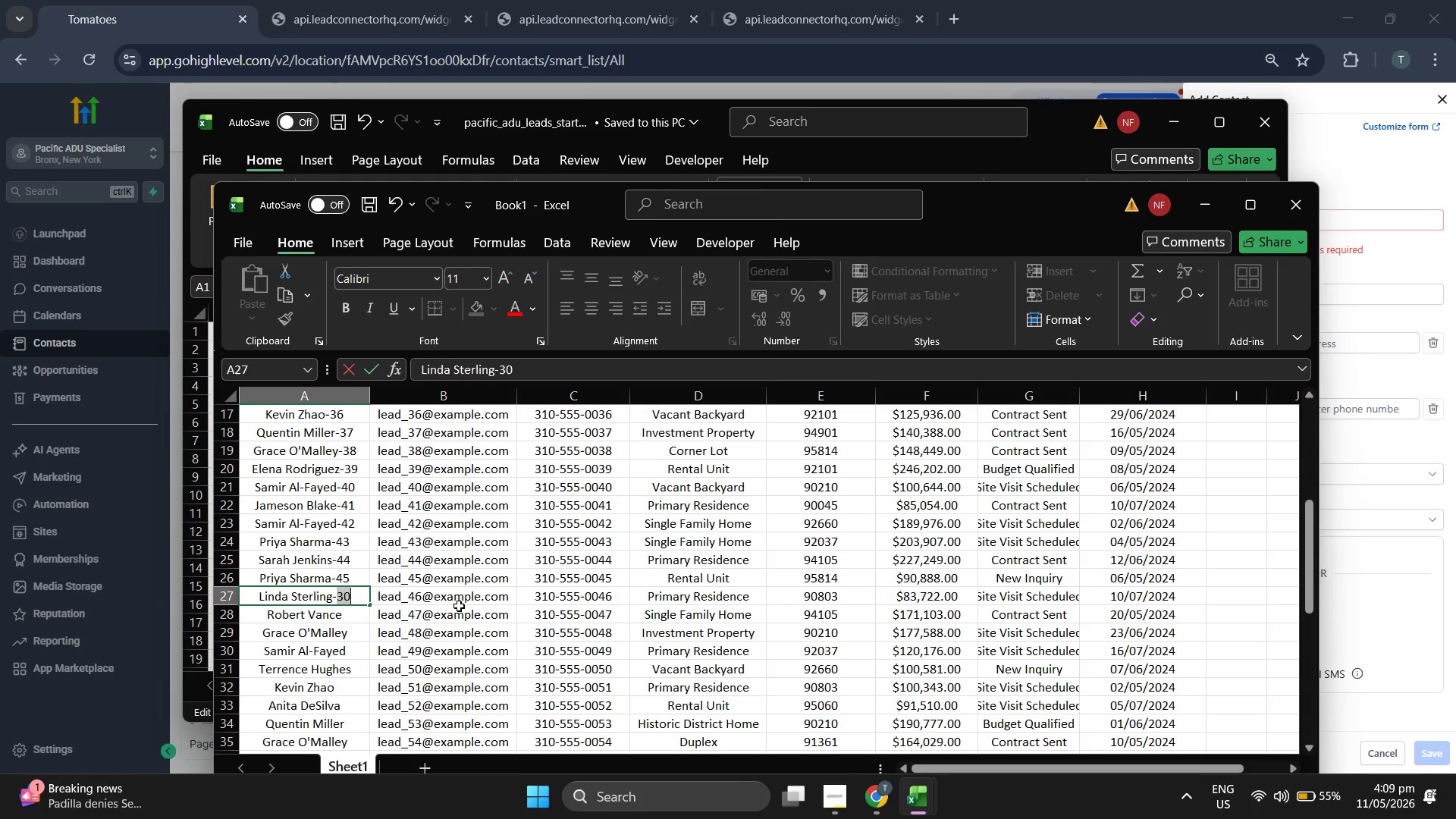 
key(4)
 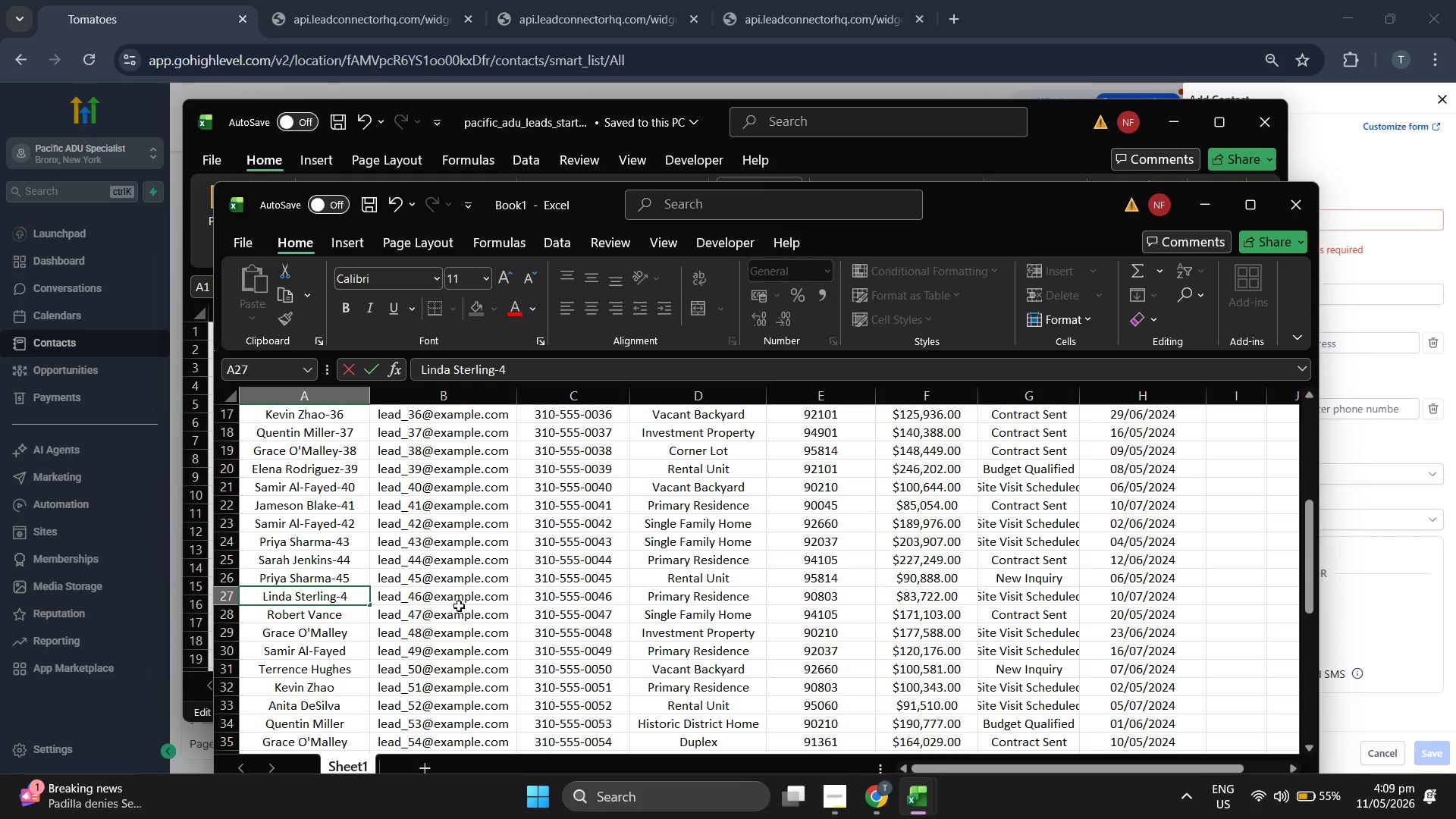 
scroll: coordinate [378, 513], scroll_direction: up, amount: 6.0
 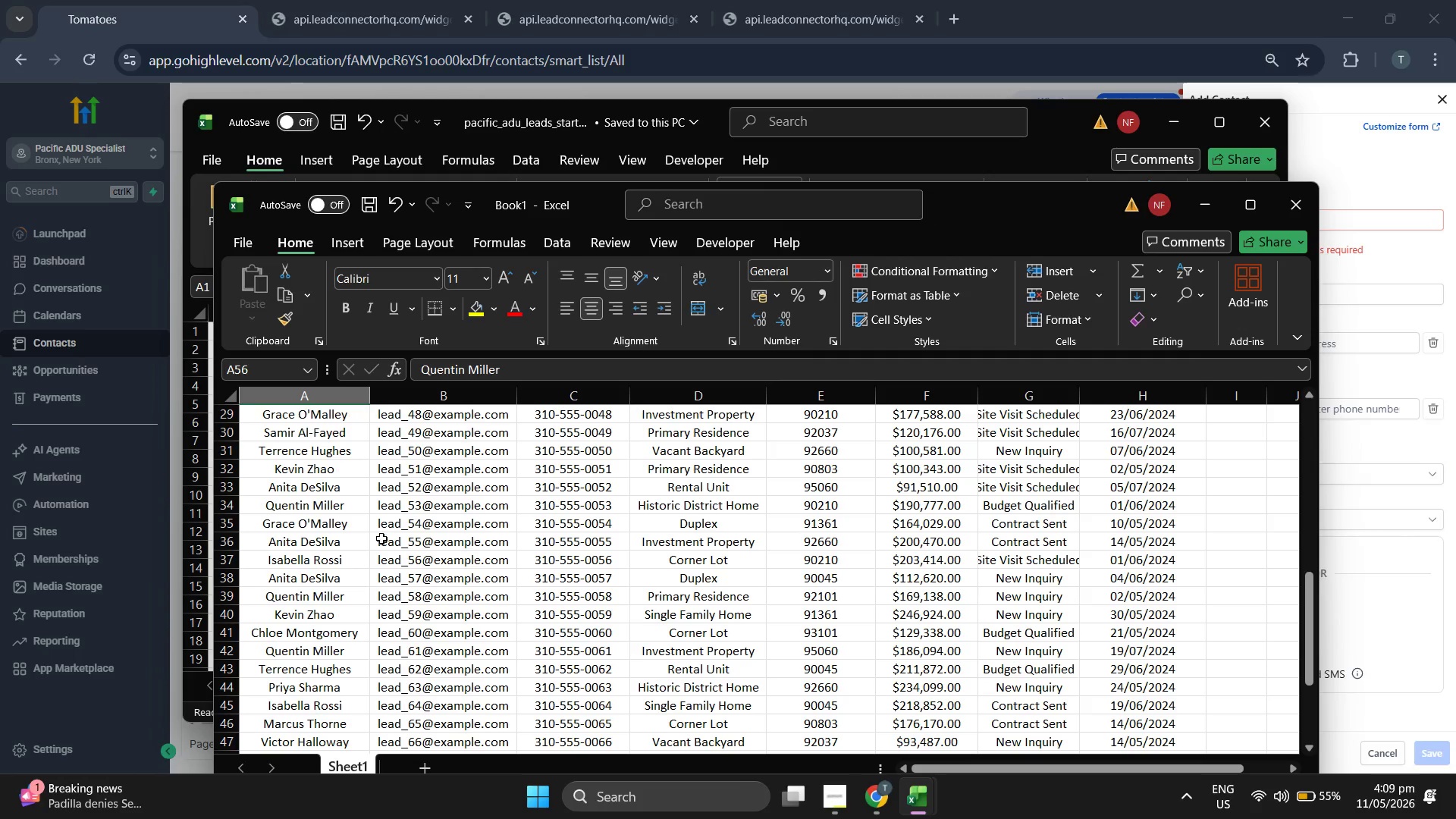 
key(6)
 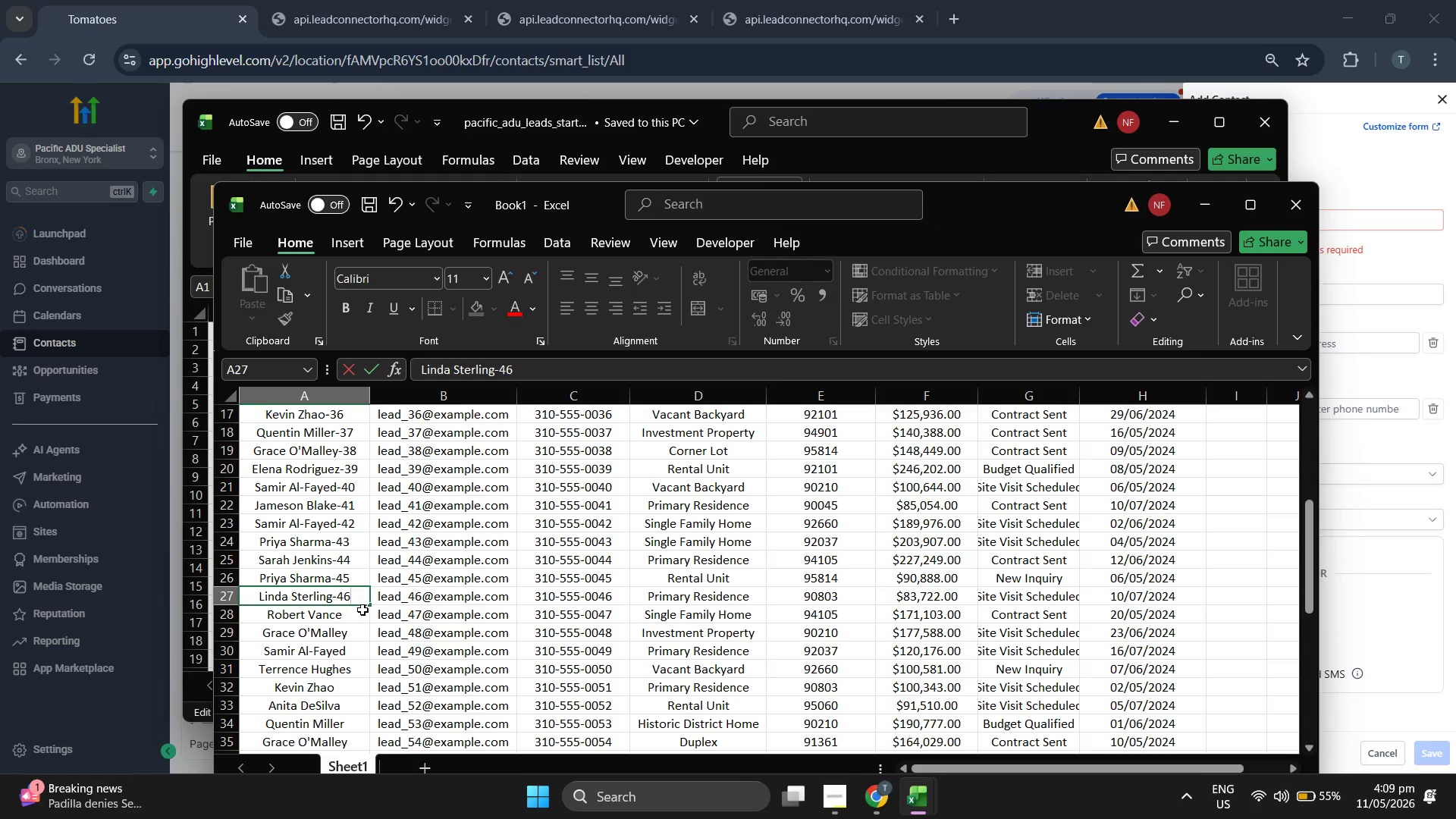 
scroll: coordinate [381, 542], scroll_direction: up, amount: 4.0
 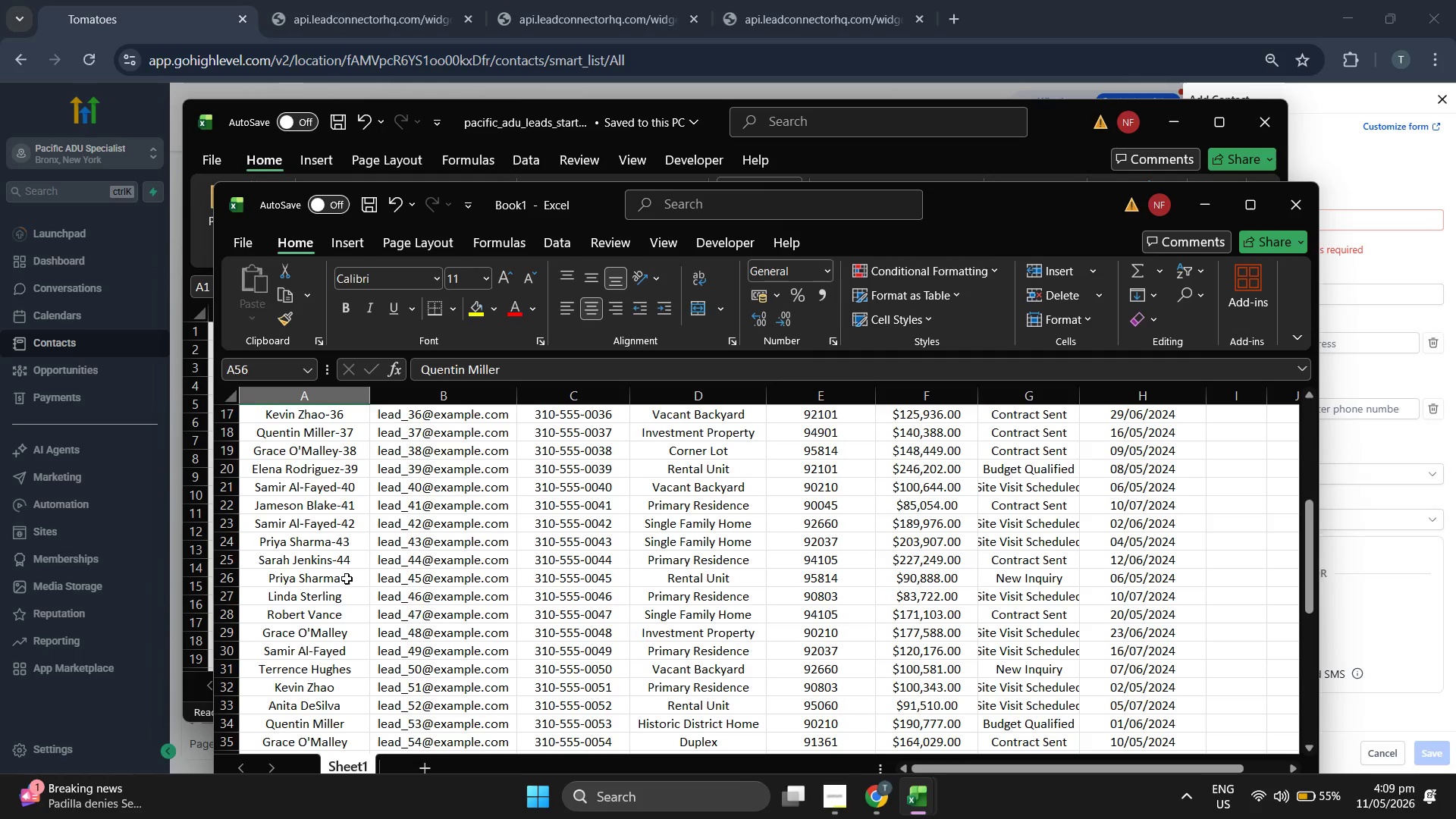 
double_click([361, 611])
 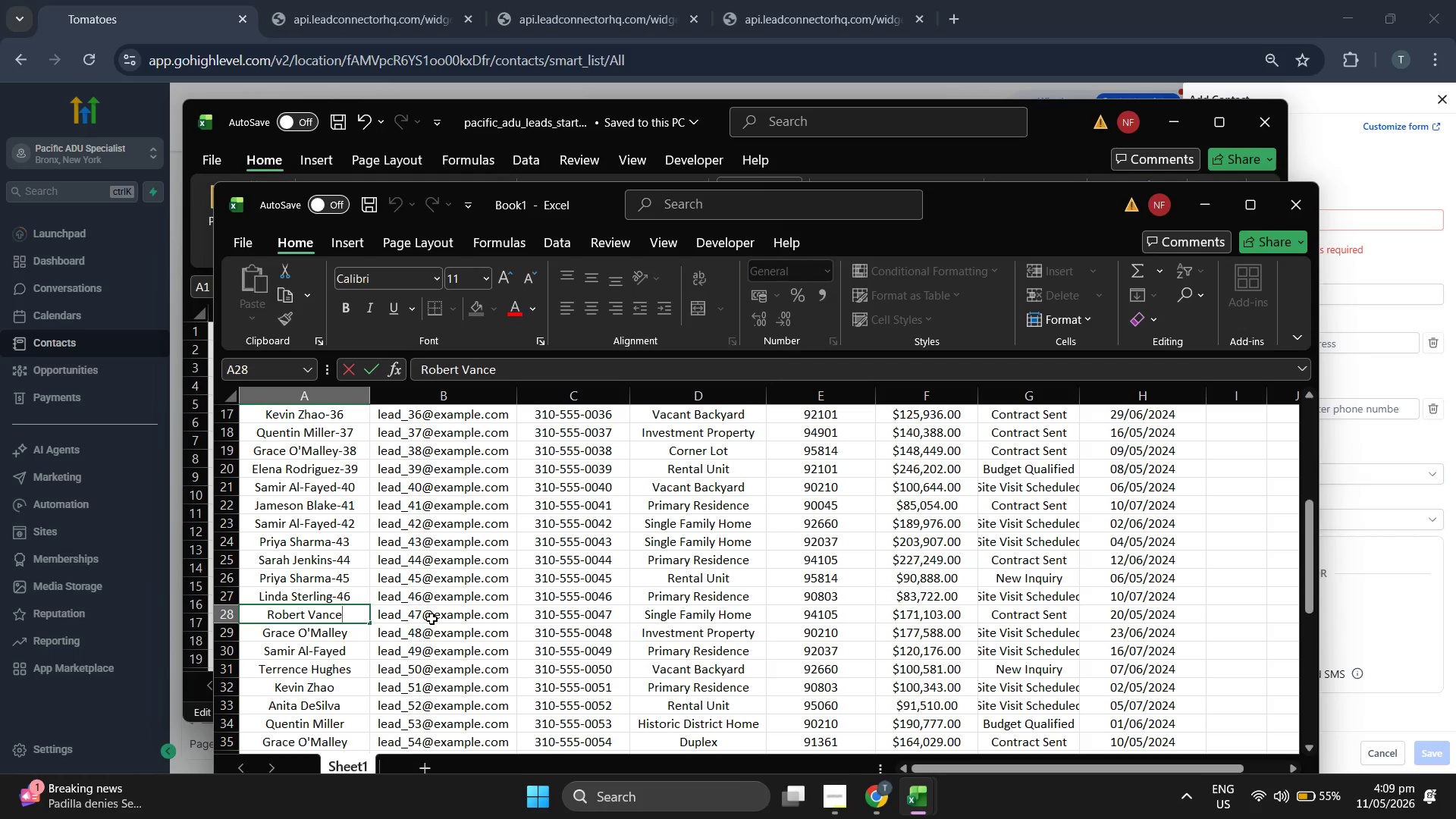 
type(-47)
 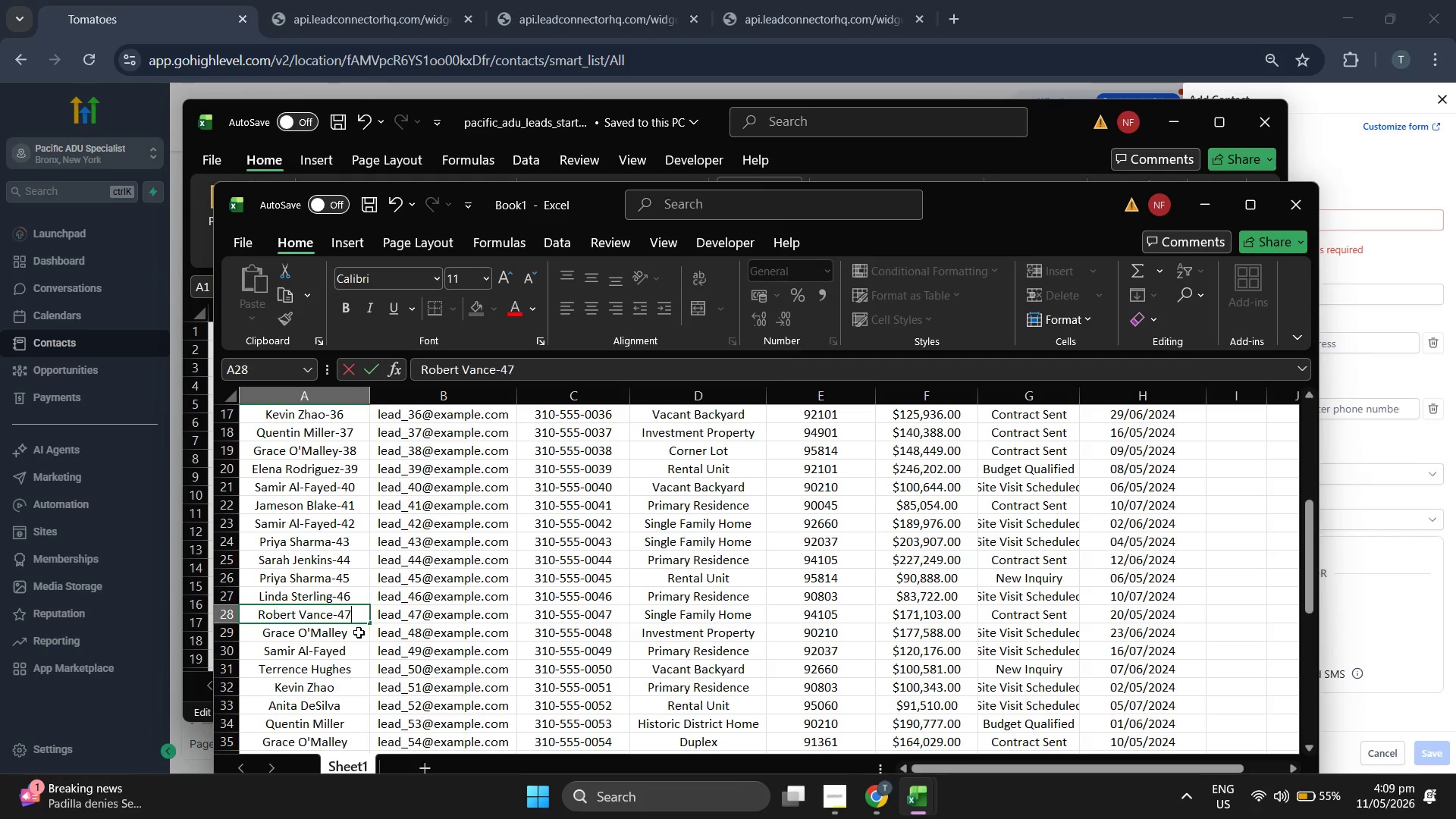 
double_click([356, 632])
 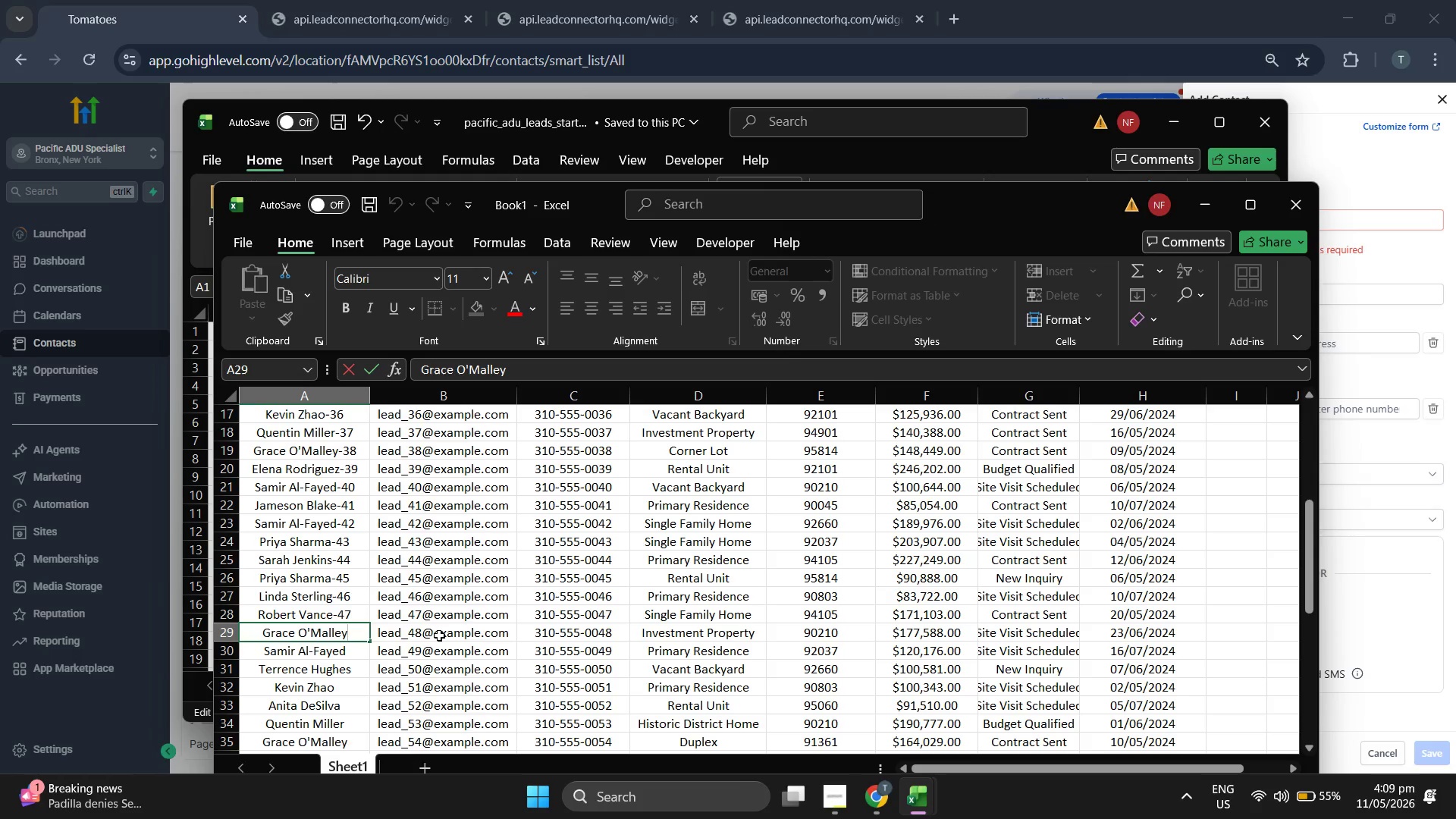 
type(-48)
 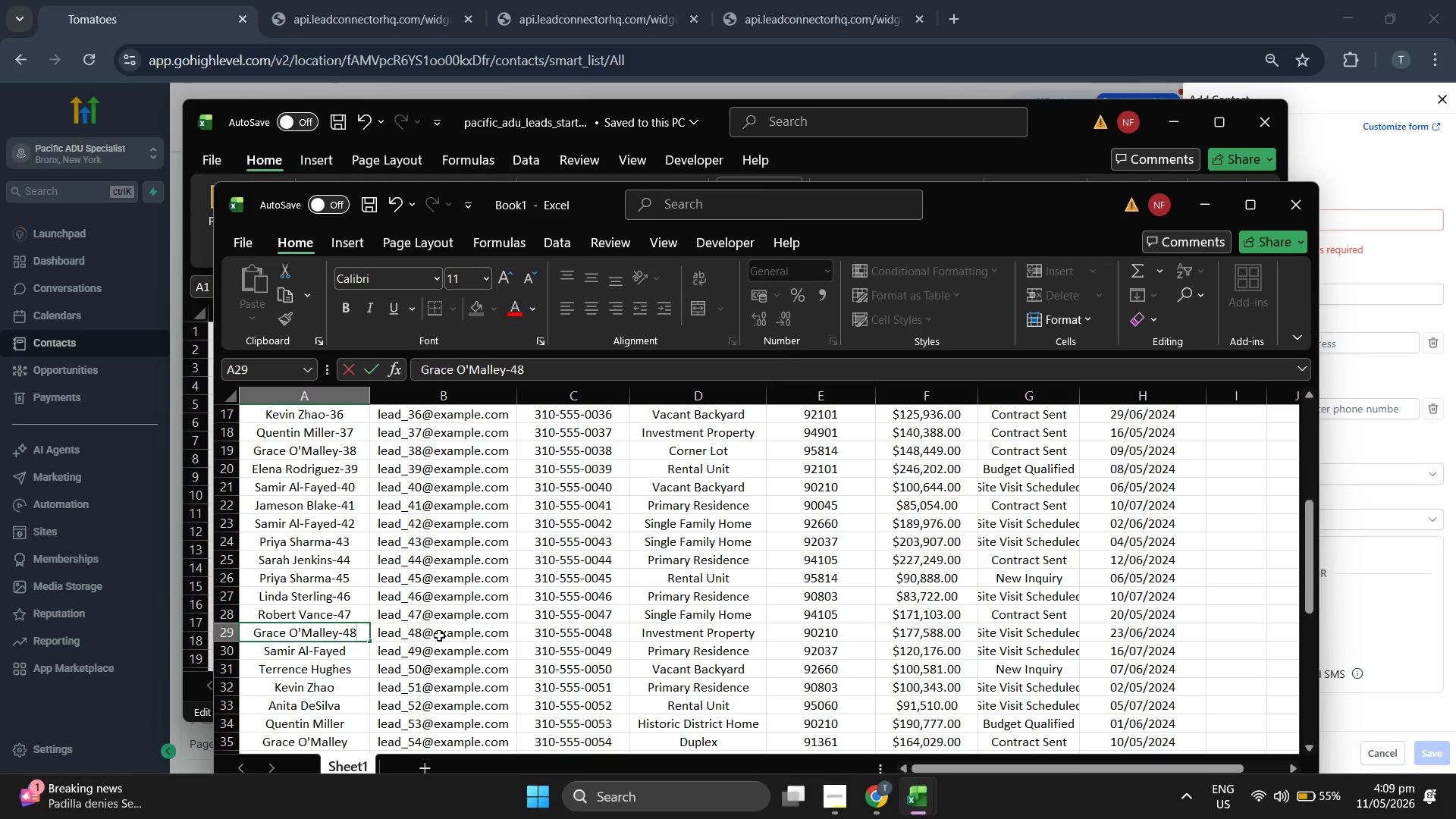 
double_click([360, 541])
 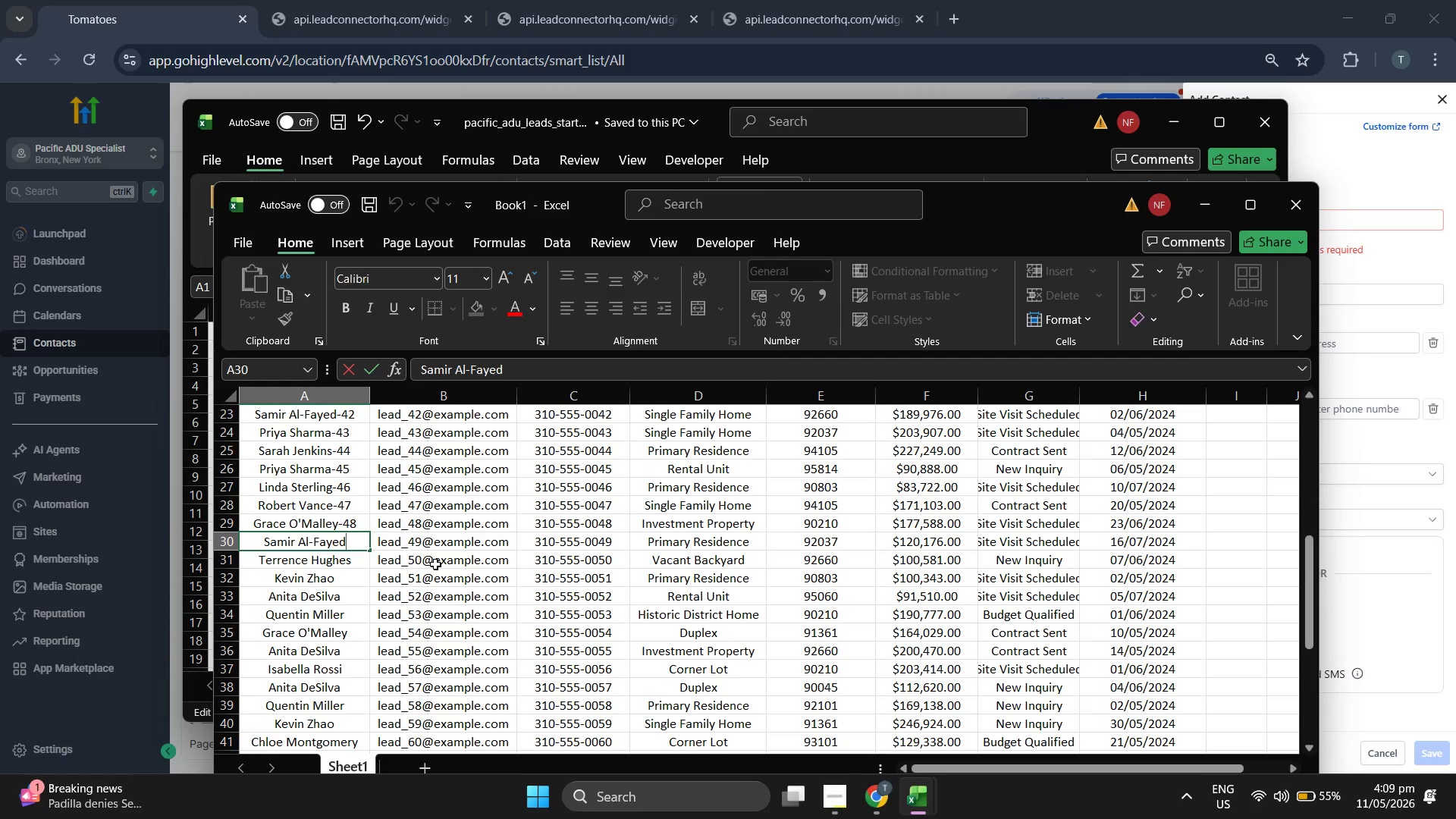 
type(-49)
 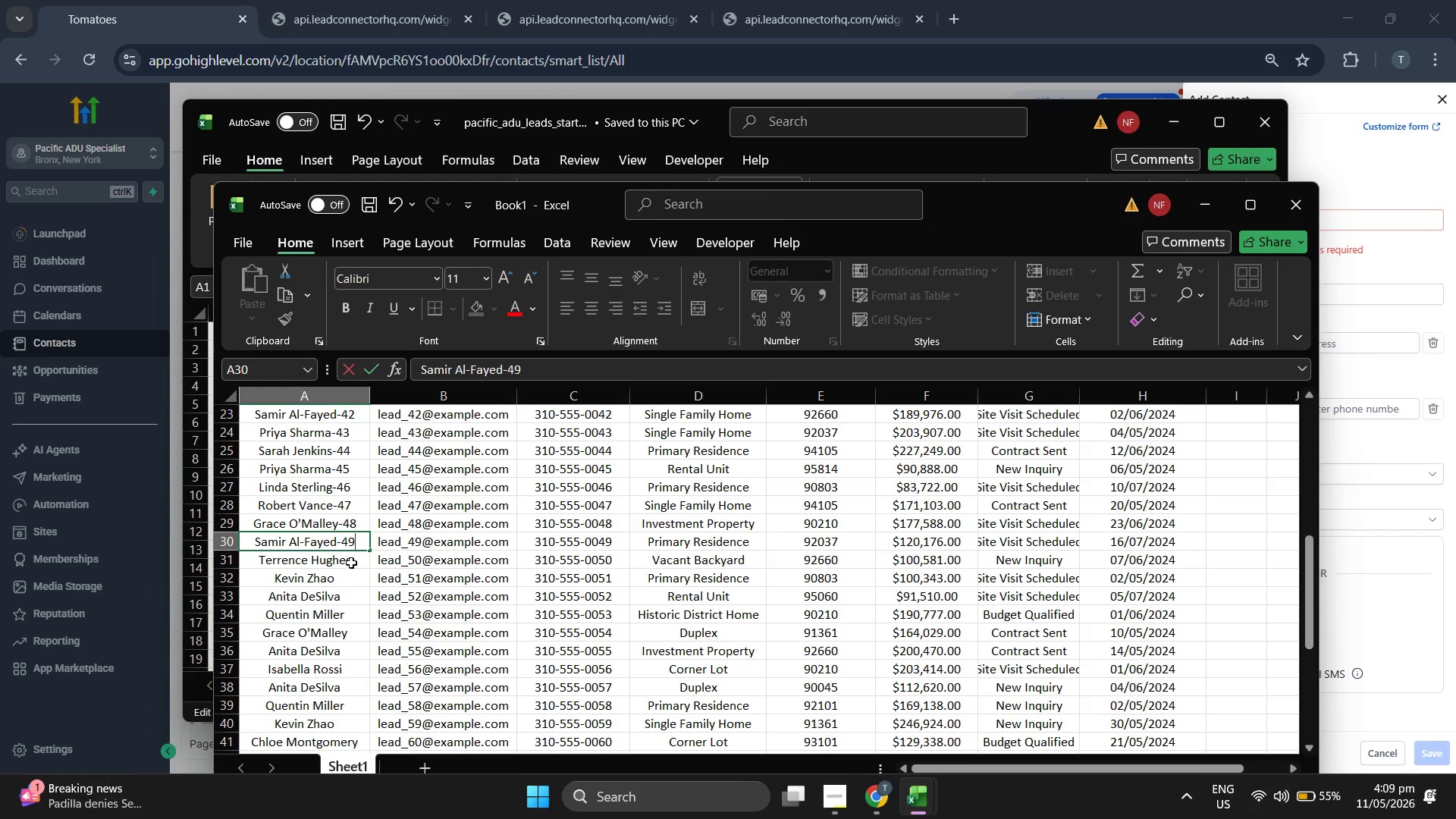 
double_click([353, 562])
 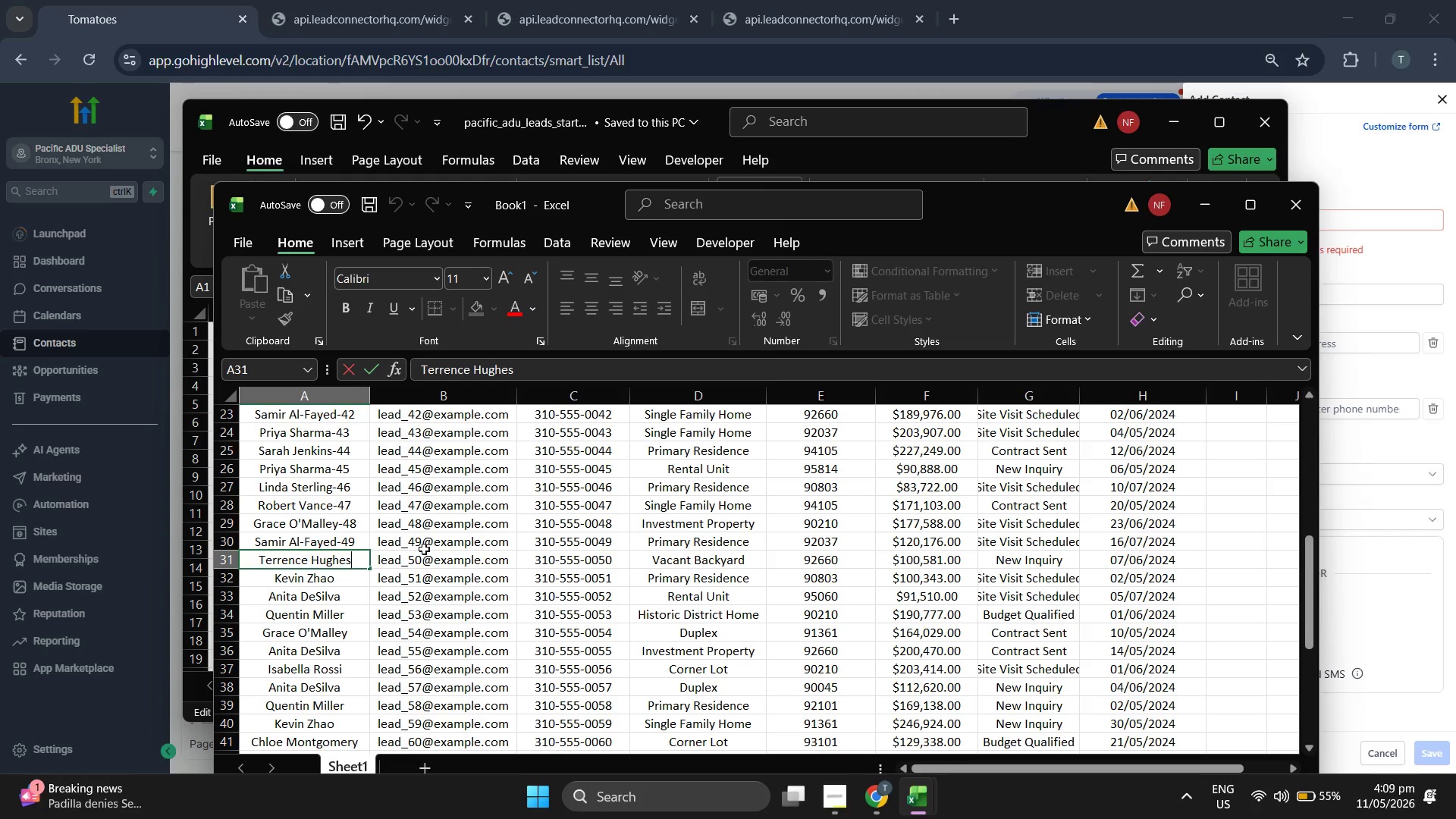 
key(Minus)
 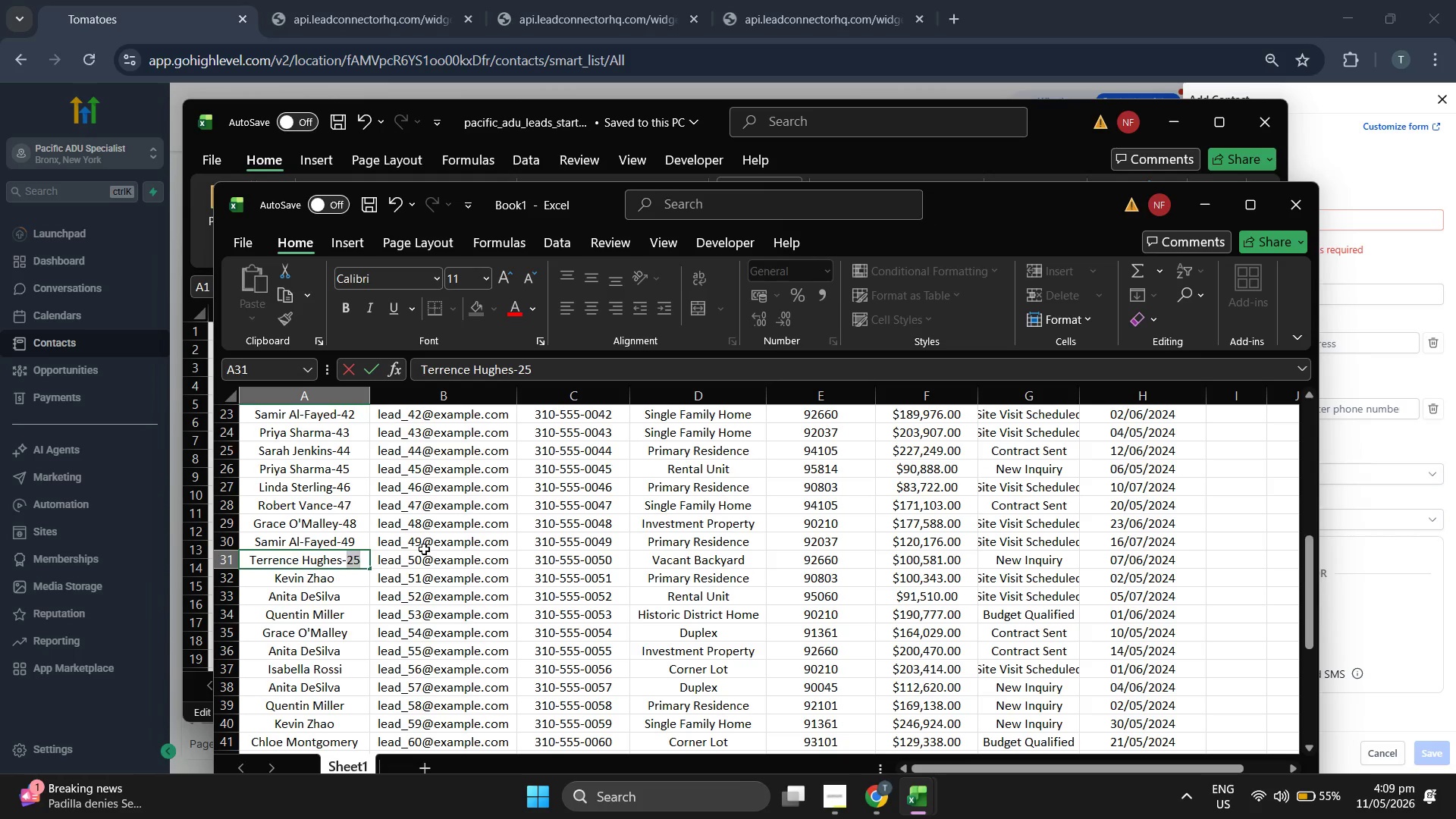 
key(5)
 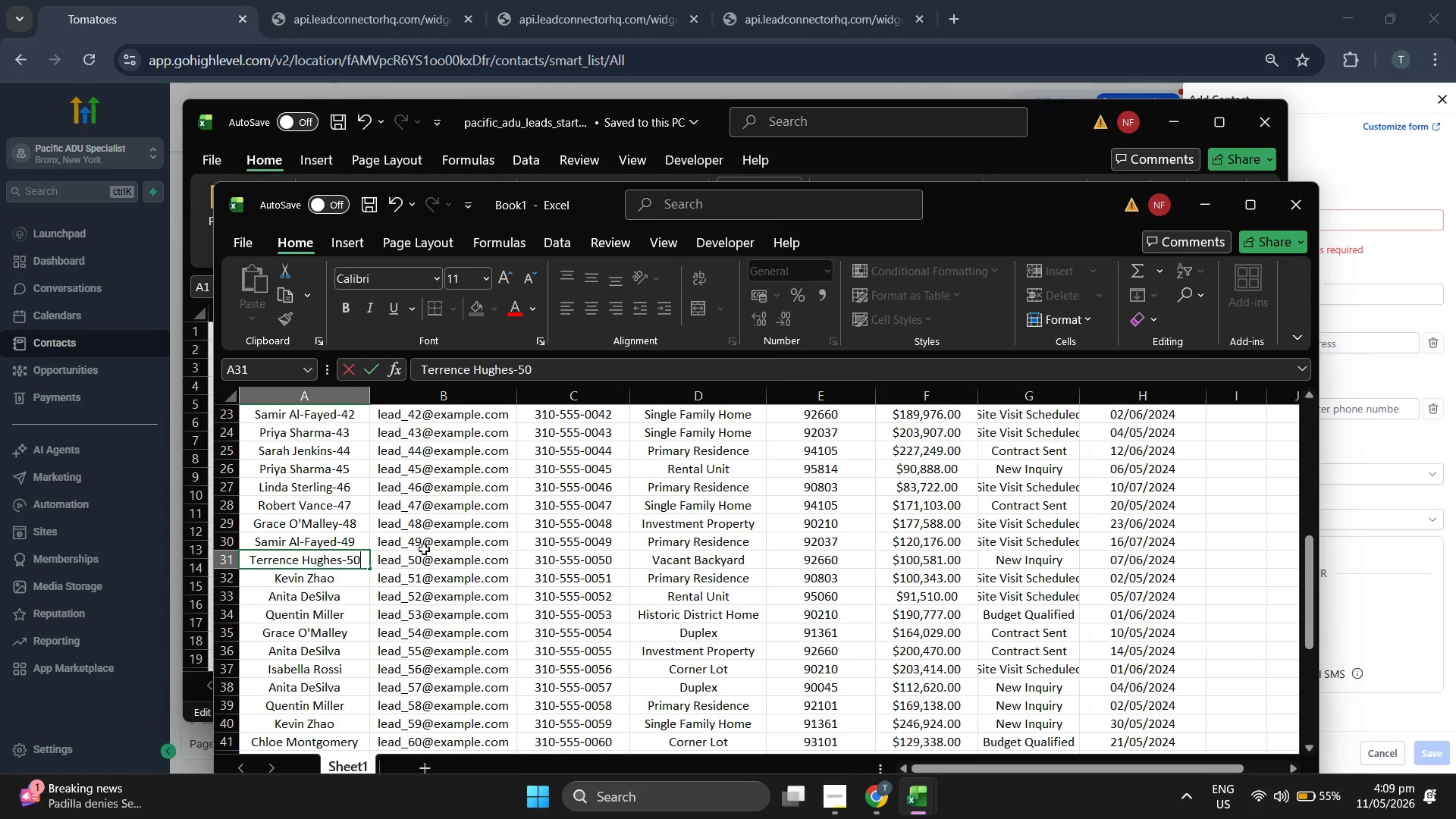 
key(0)
 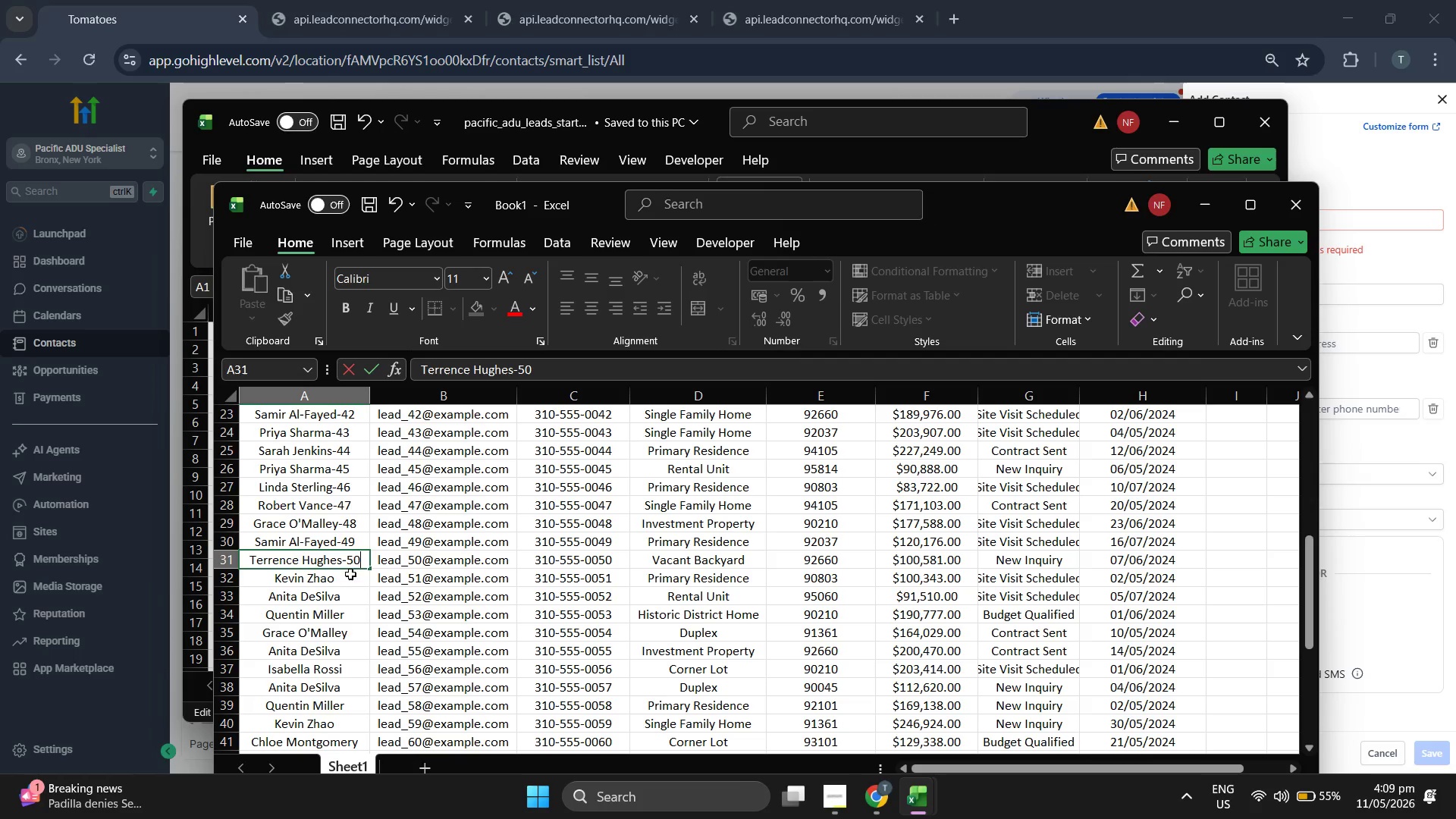 
scroll: coordinate [439, 635], scroll_direction: down, amount: 2.0
 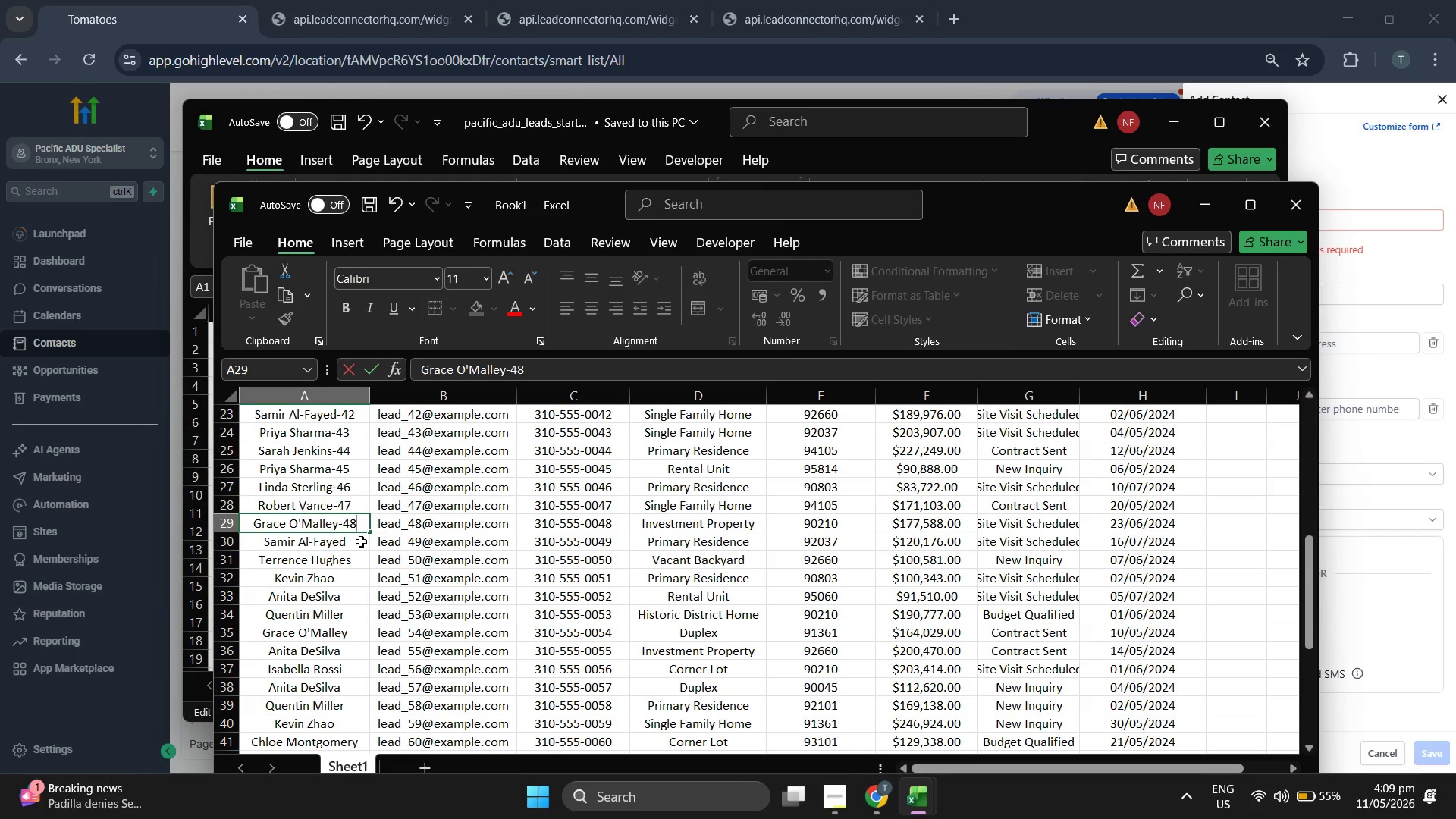 
double_click([343, 582])
 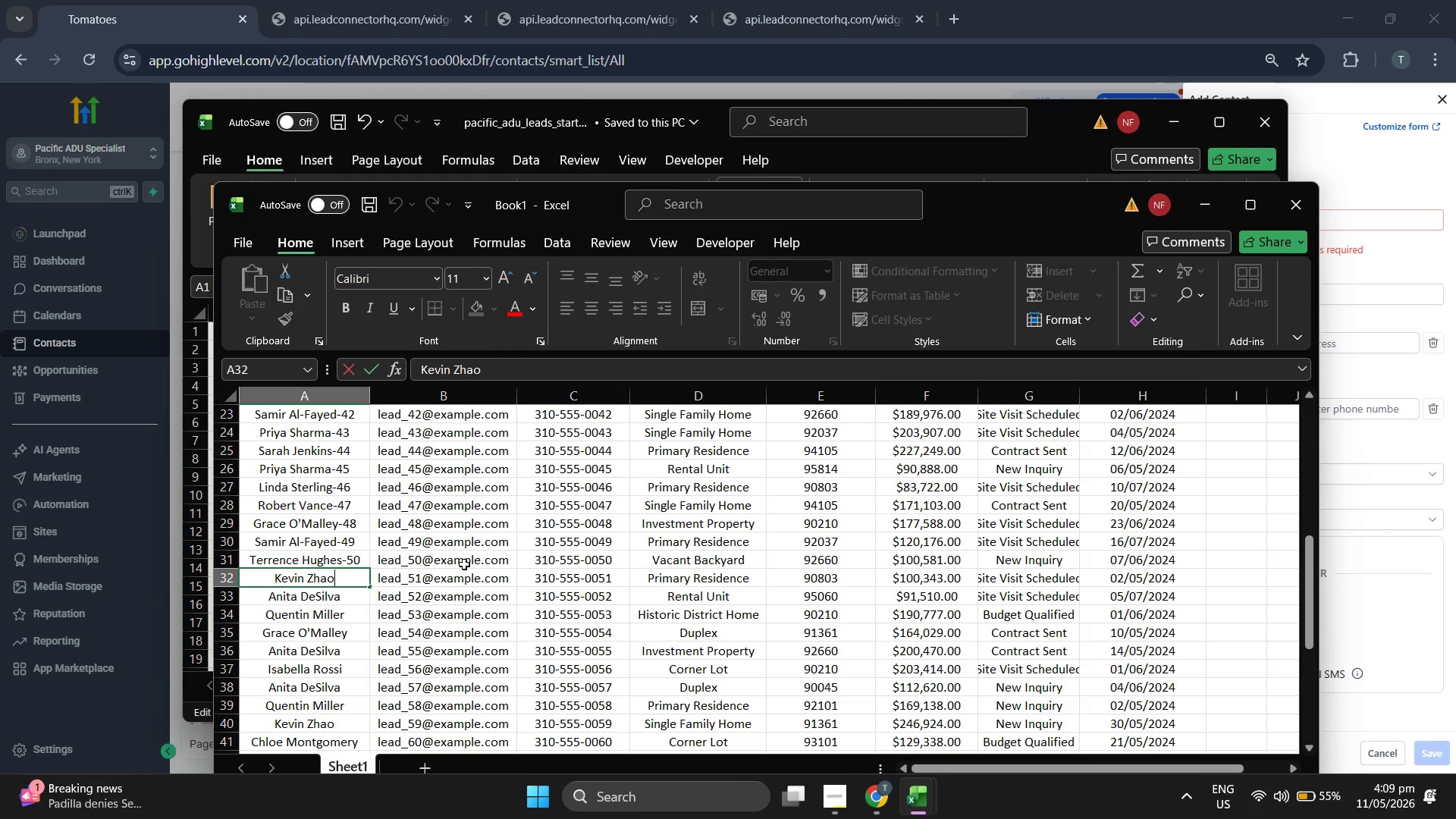 
key(Minus)
 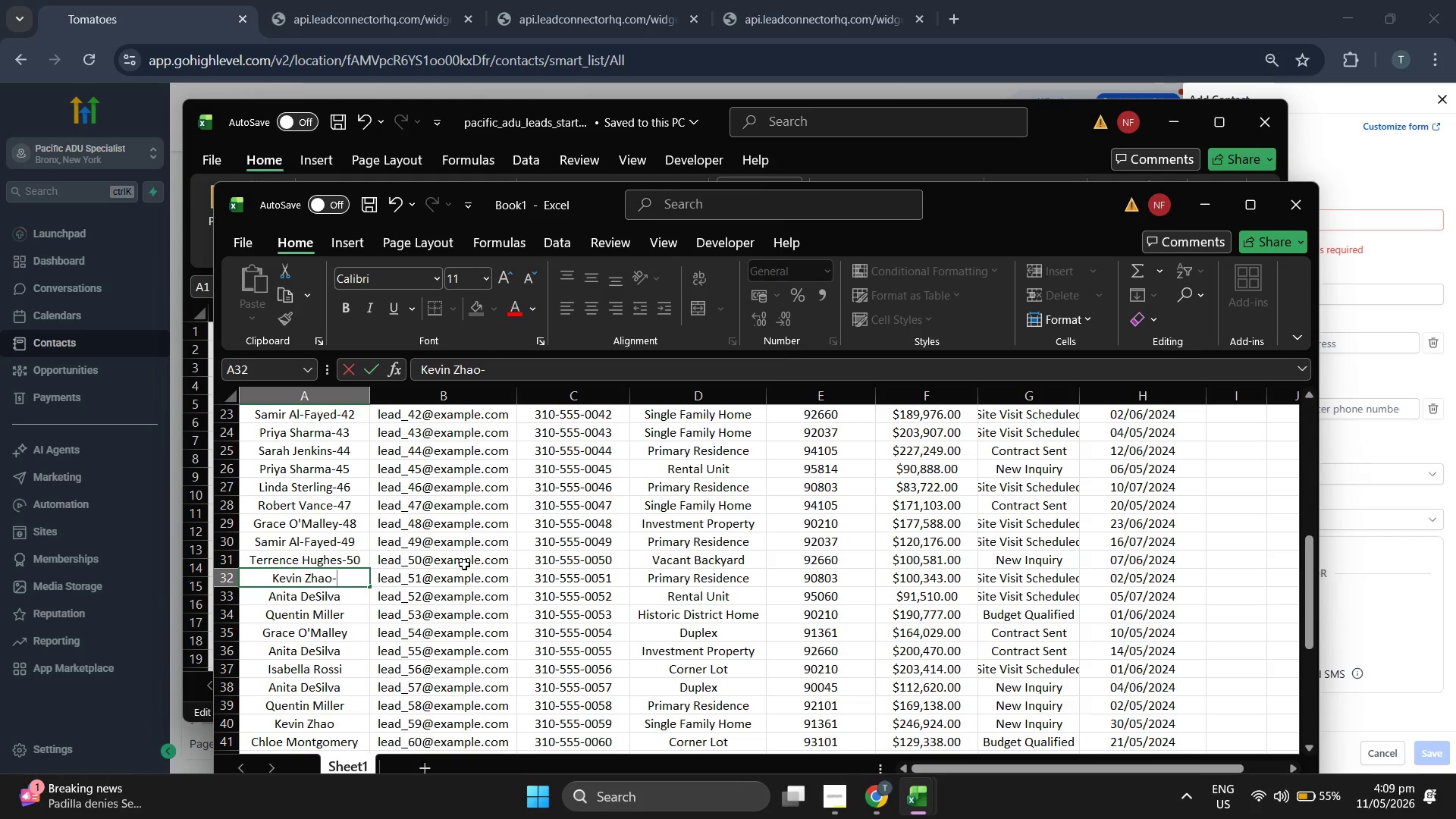 
type(51)
 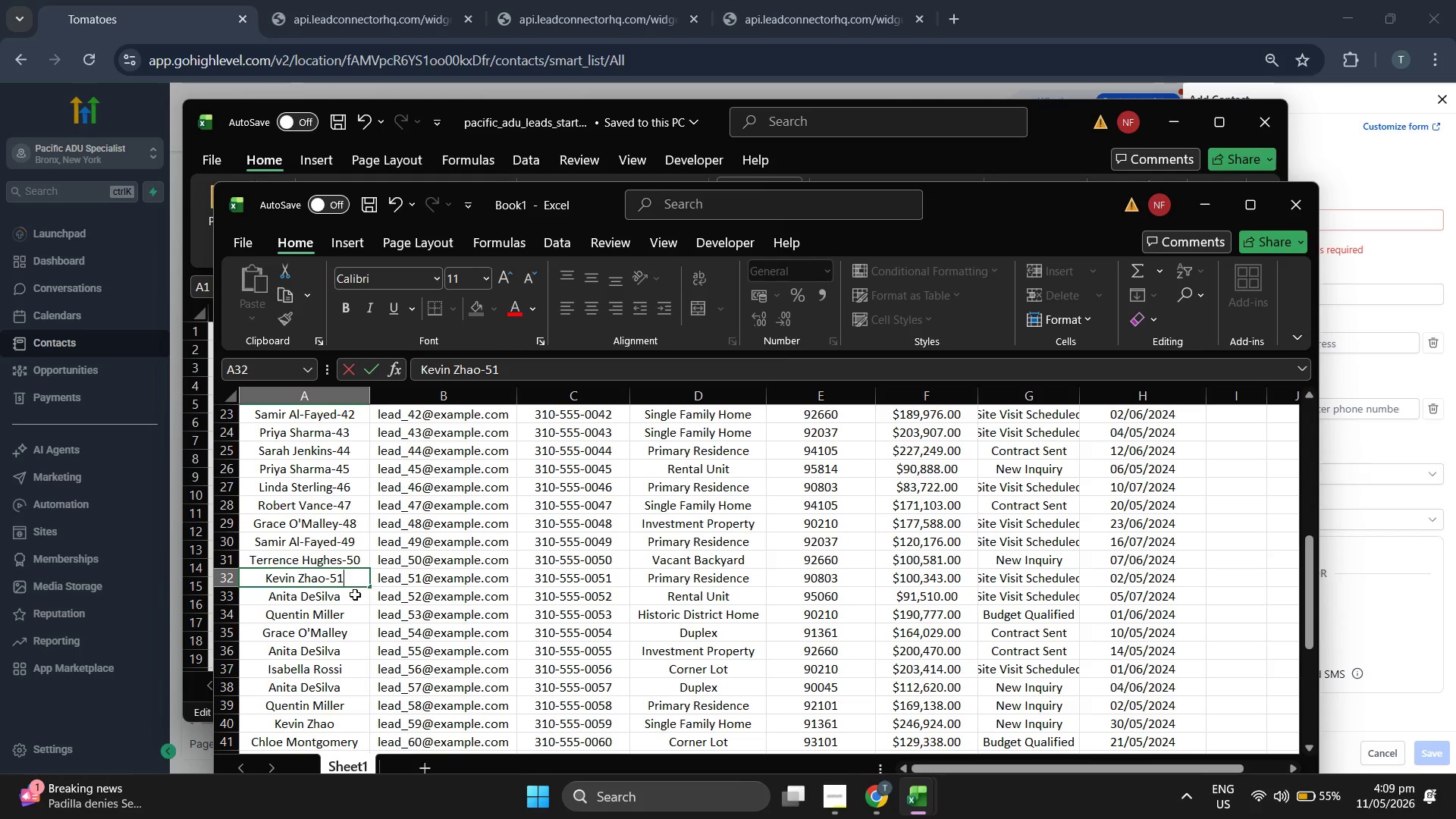 
double_click([354, 594])
 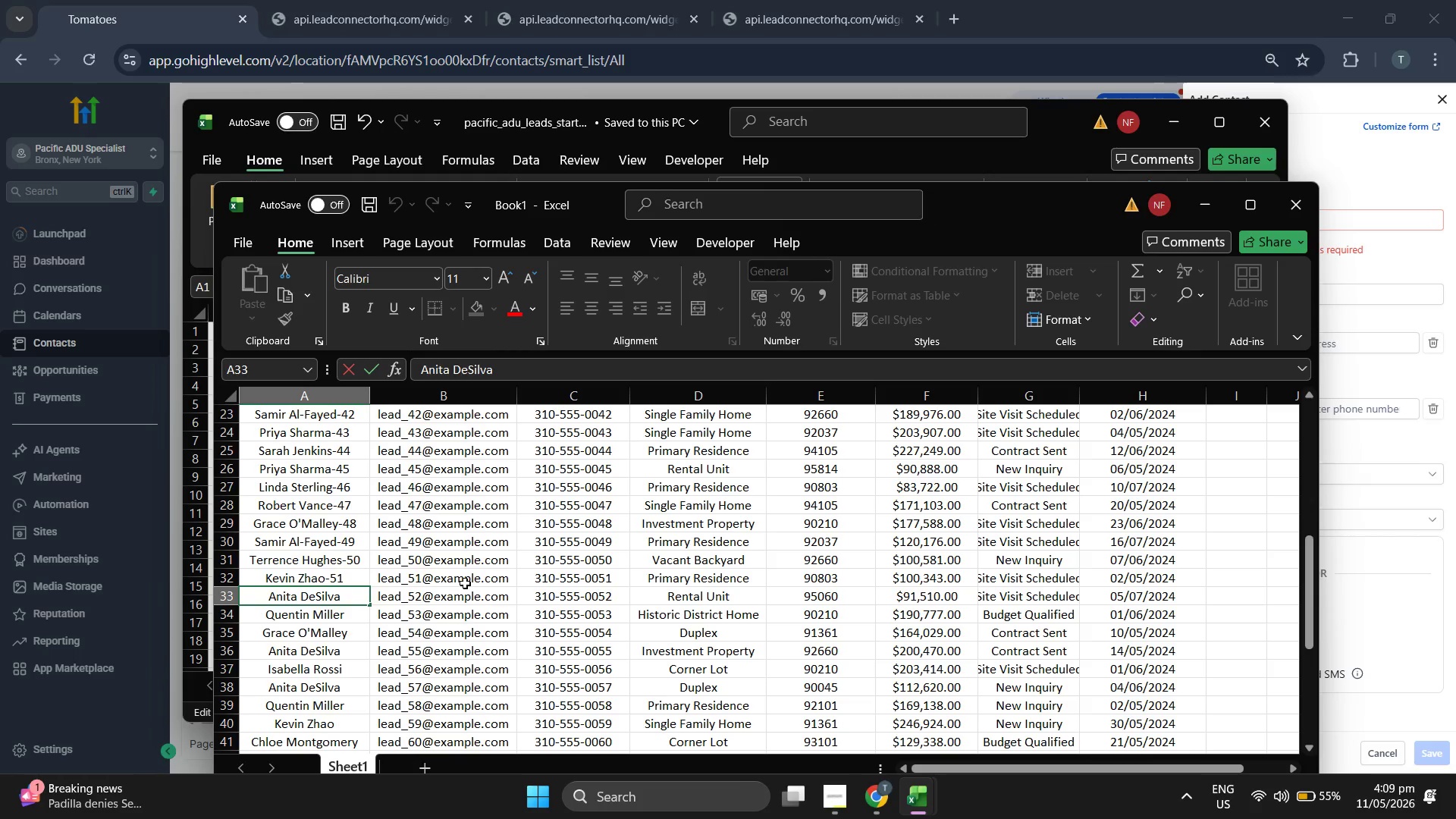 
type(-52)
 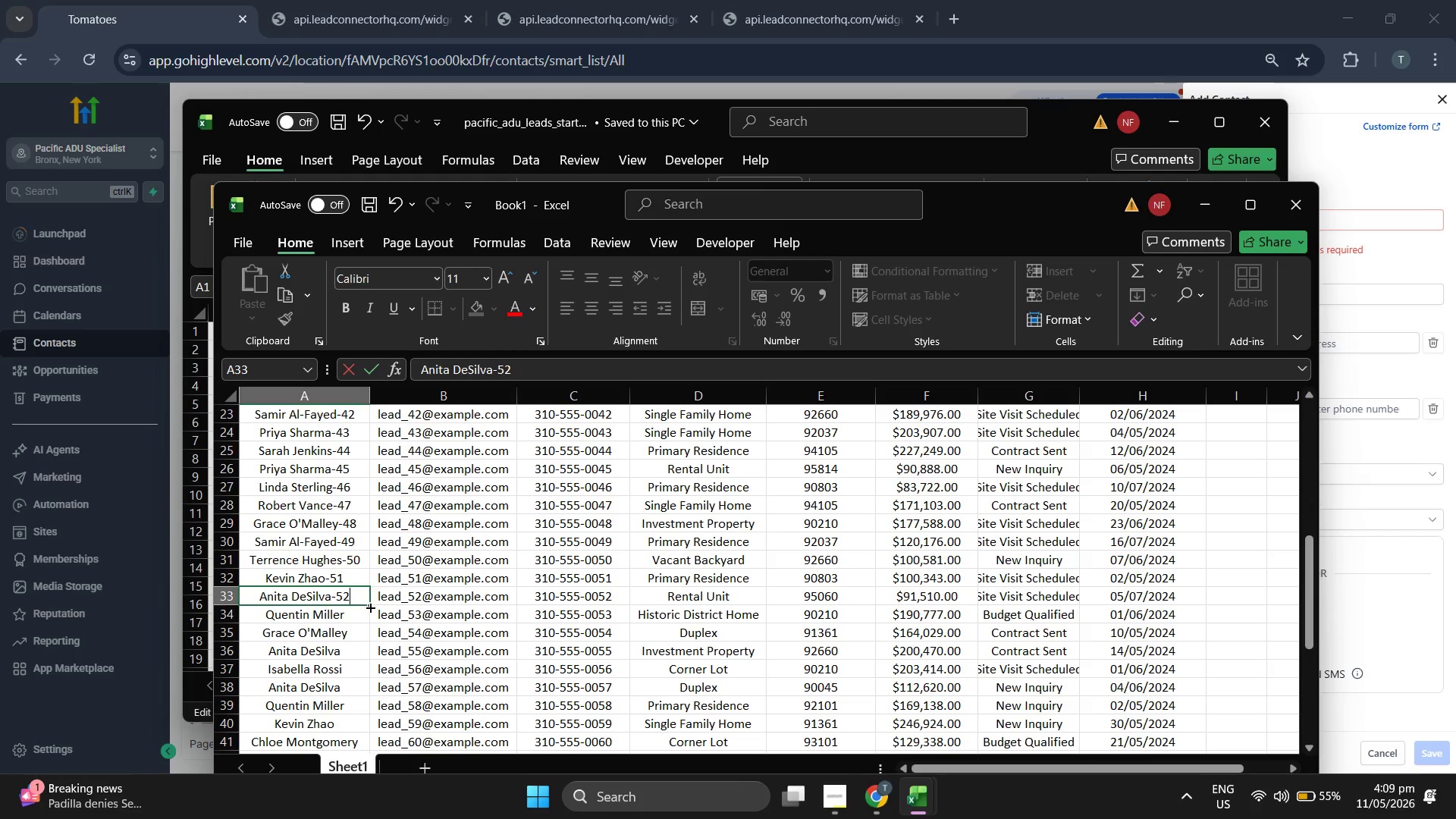 
double_click([367, 607])
 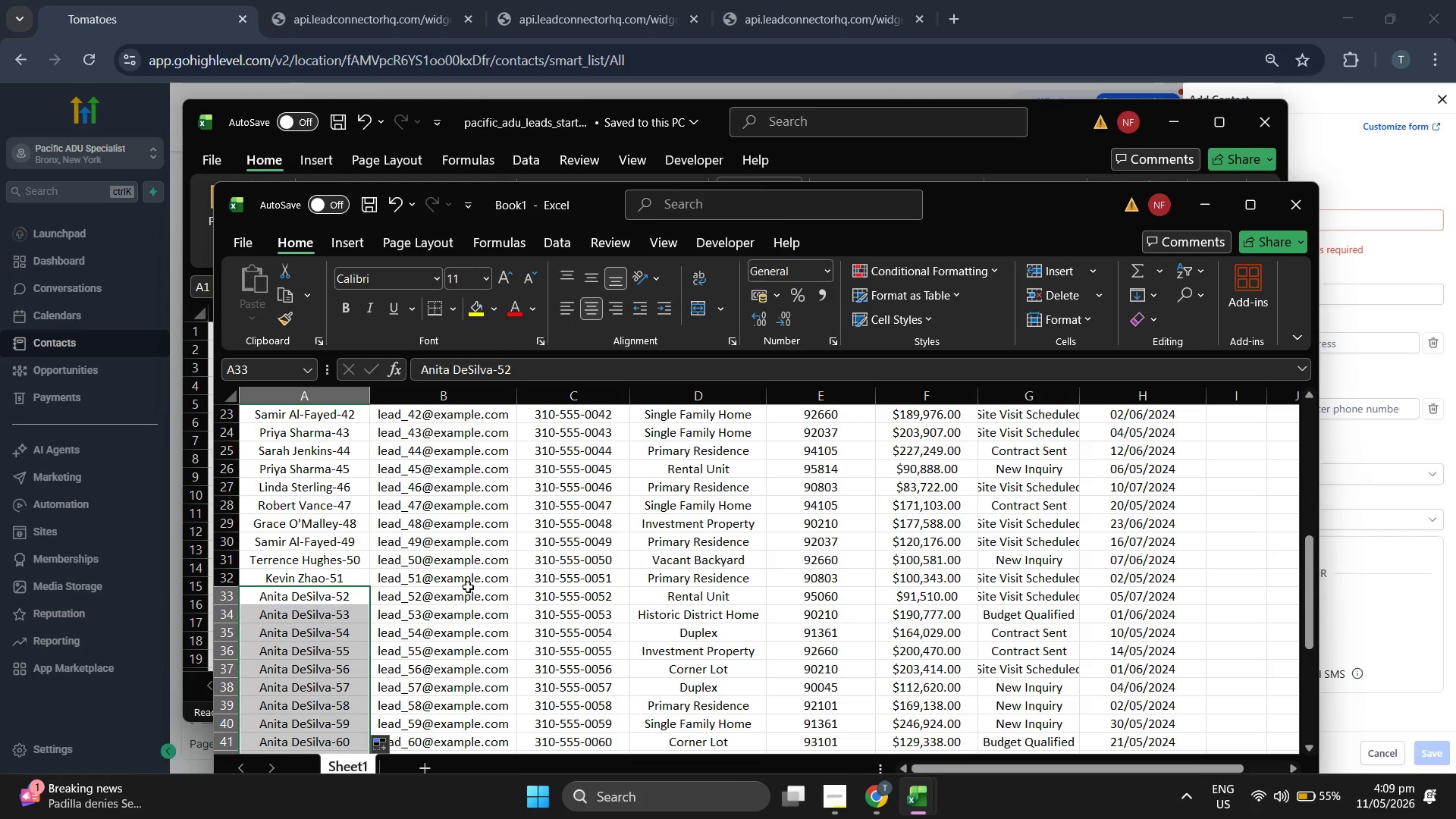 
key(Control+Z)
 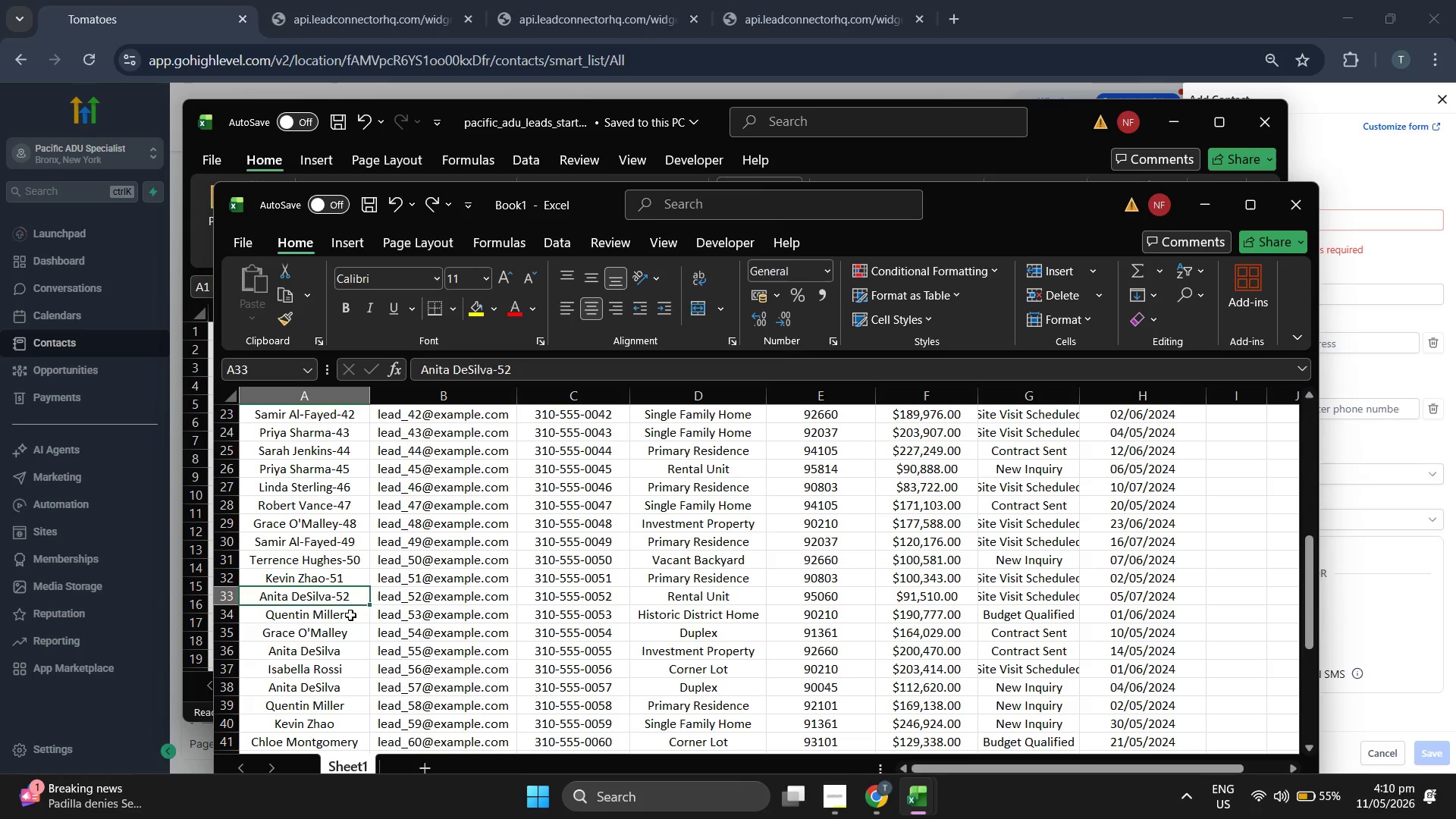 
double_click([350, 616])
 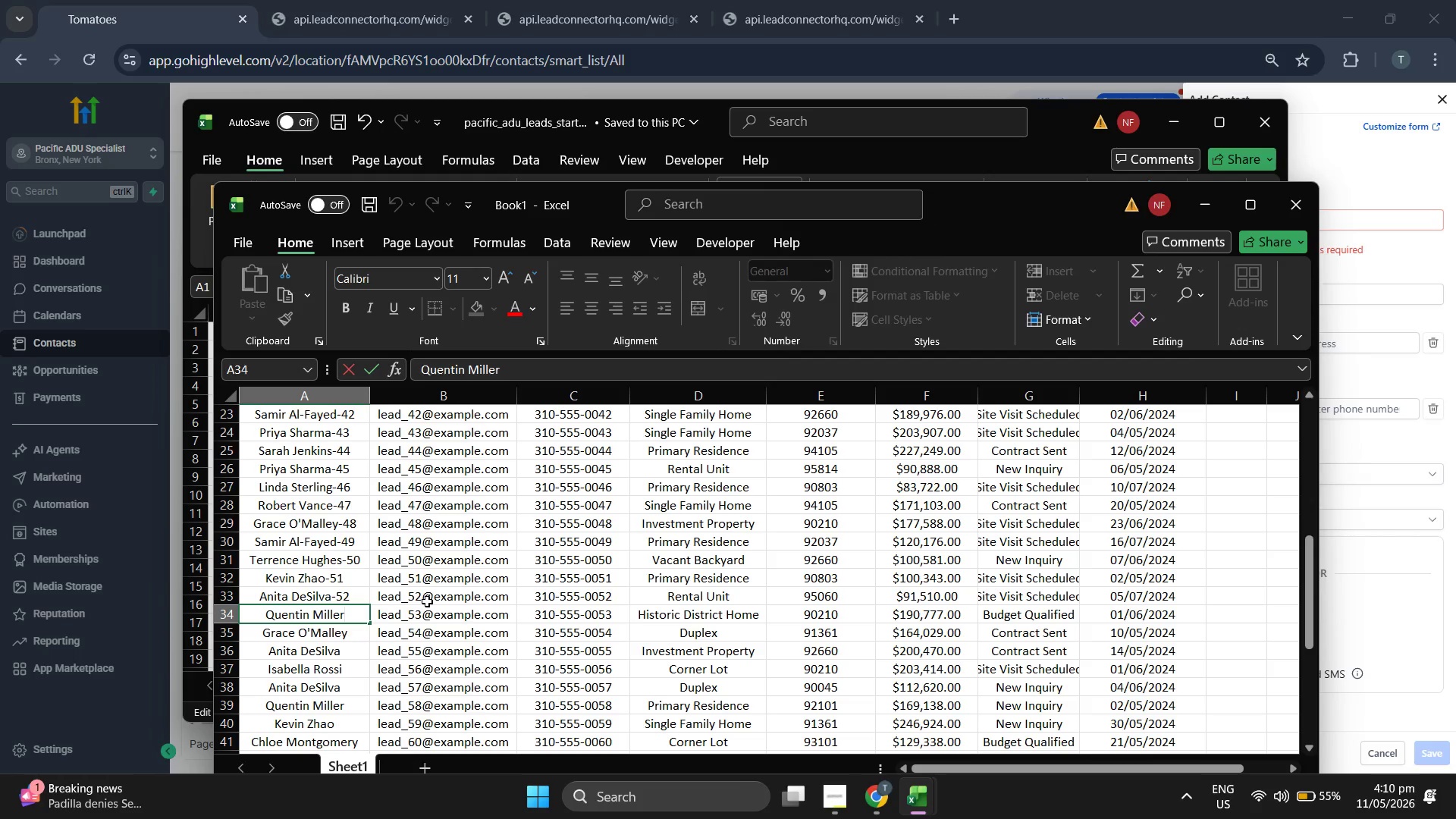 
key(Minus)
 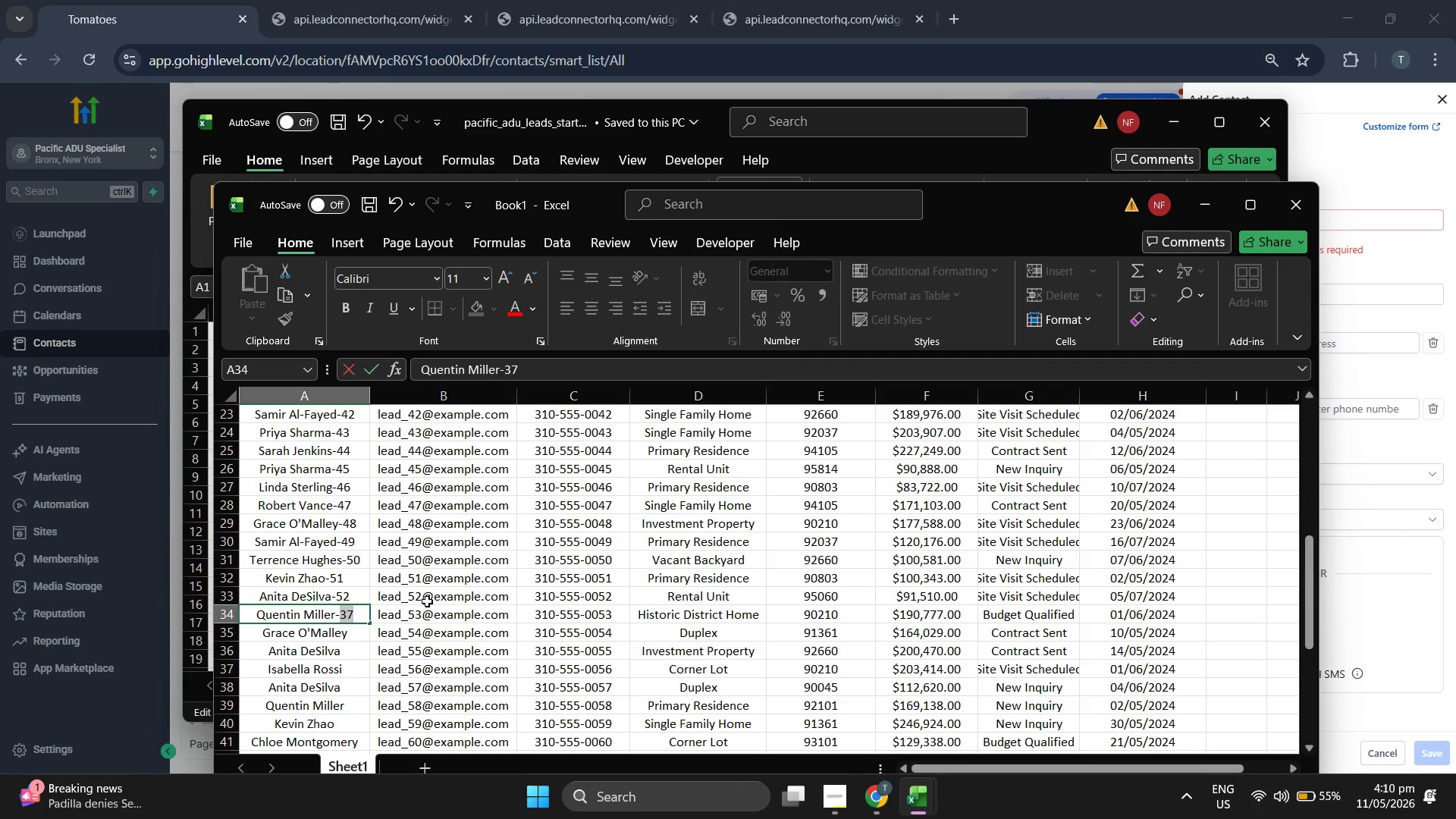 
key(5)
 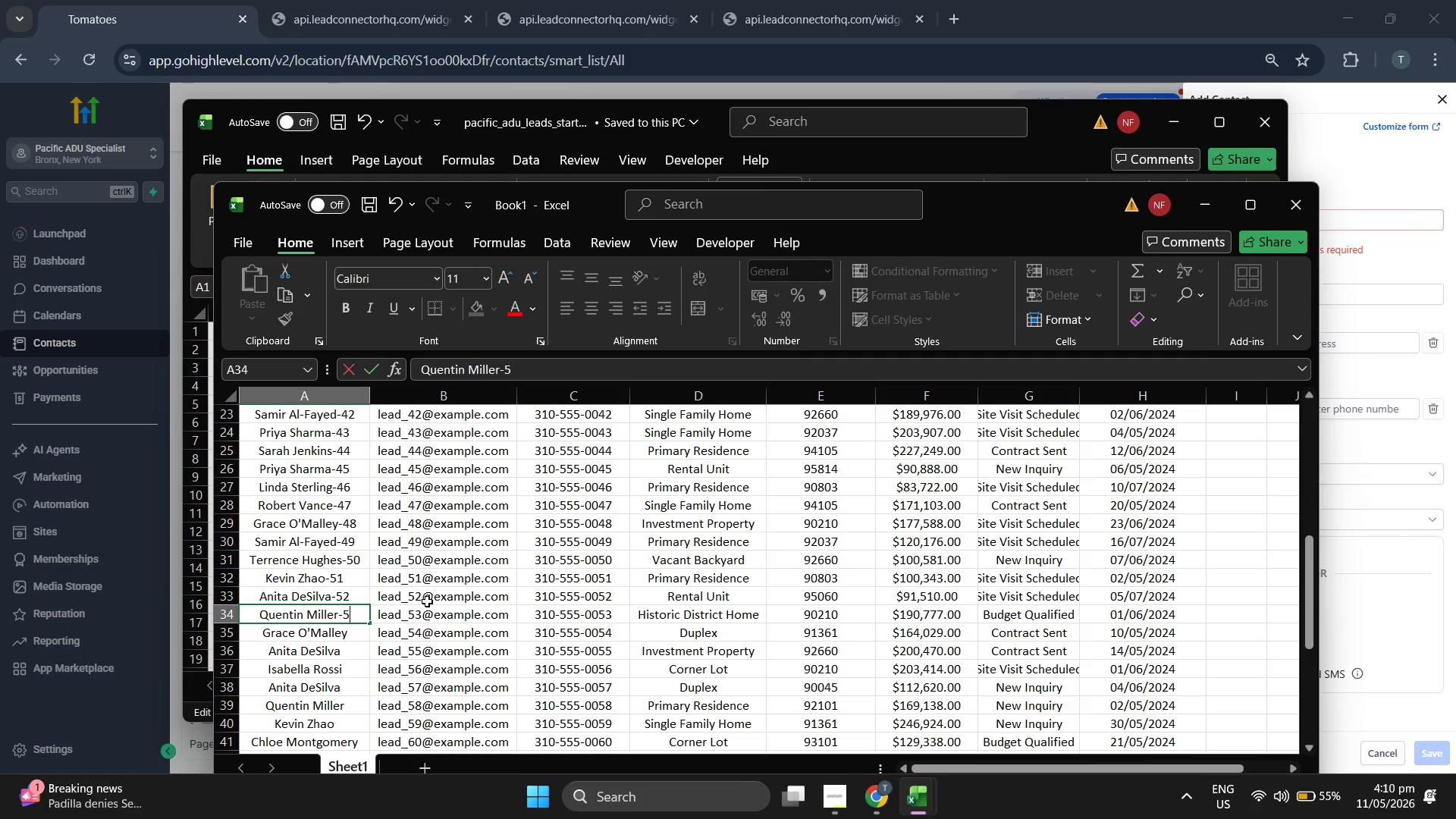 
key(3)
 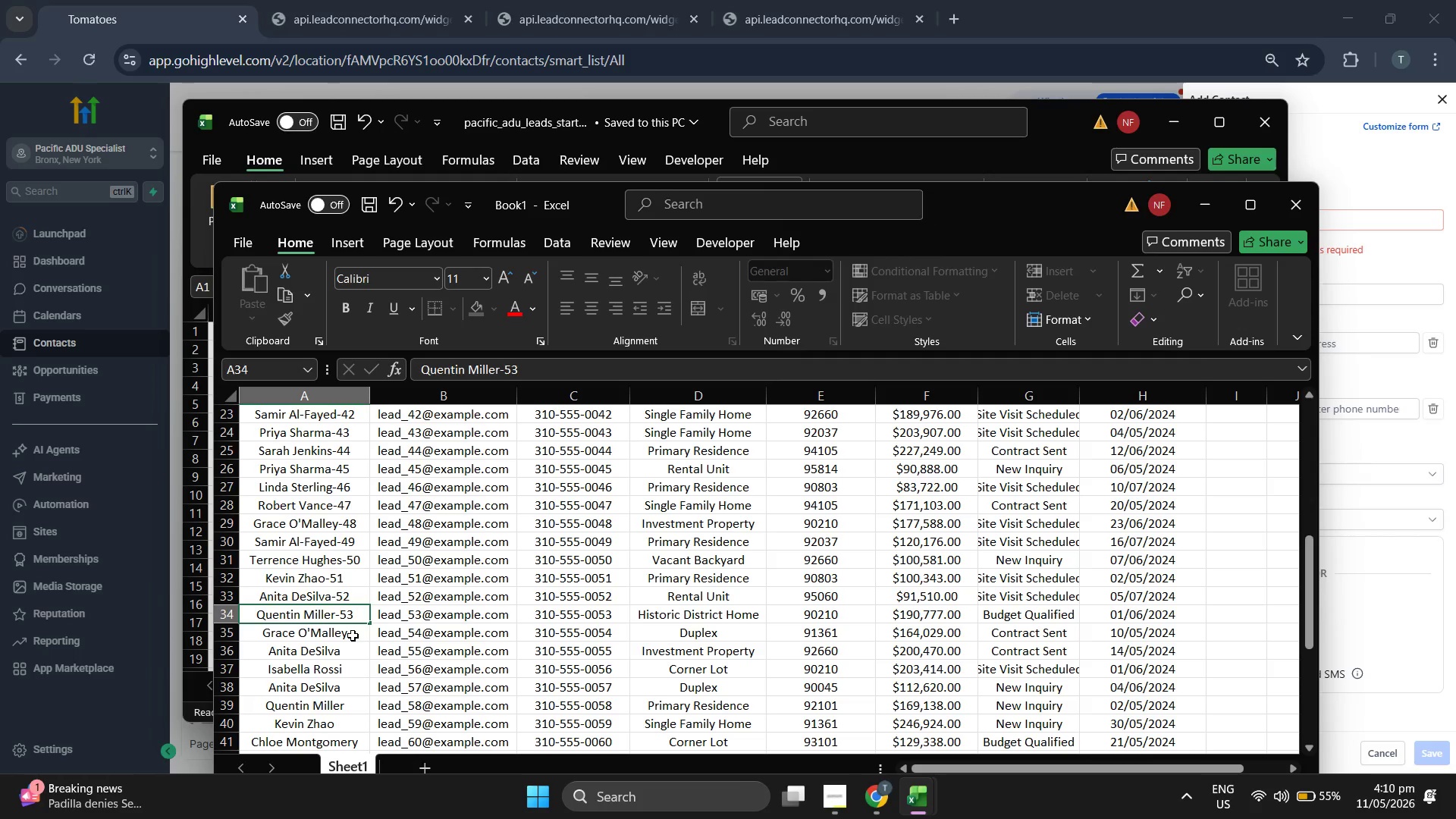 
double_click([353, 635])
 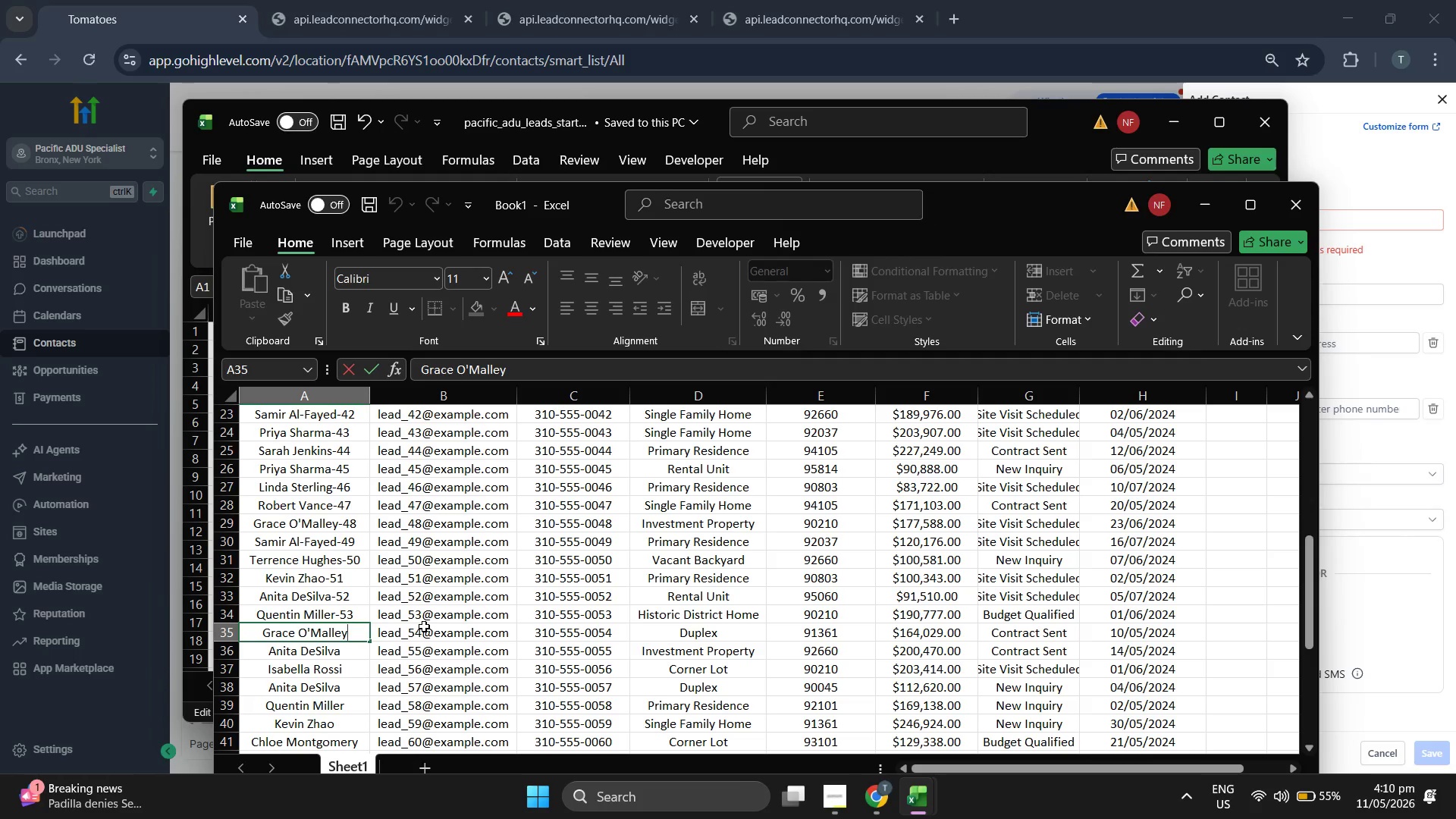 
type(-54)
 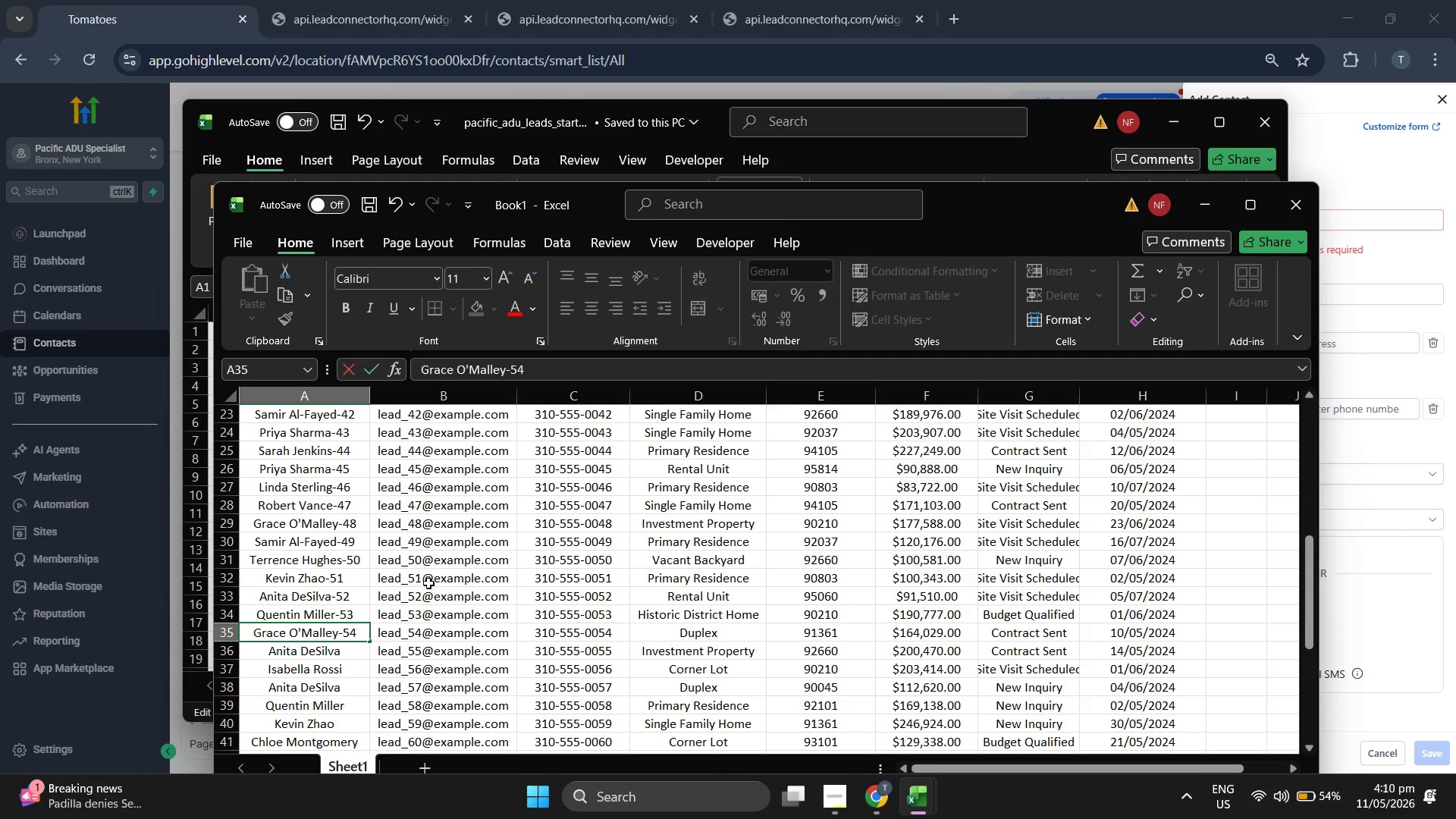 
double_click([357, 486])
 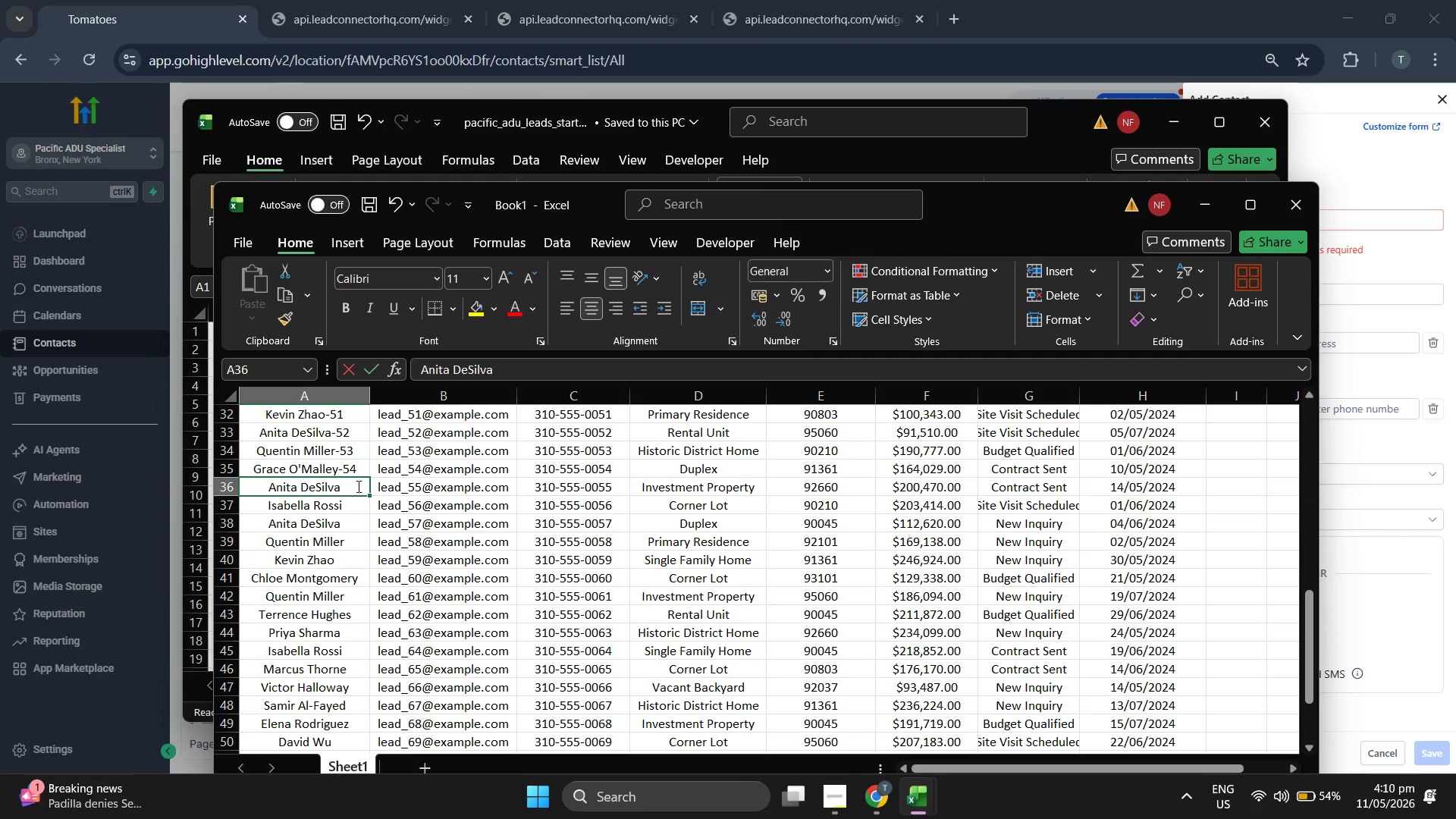 
triple_click([357, 486])
 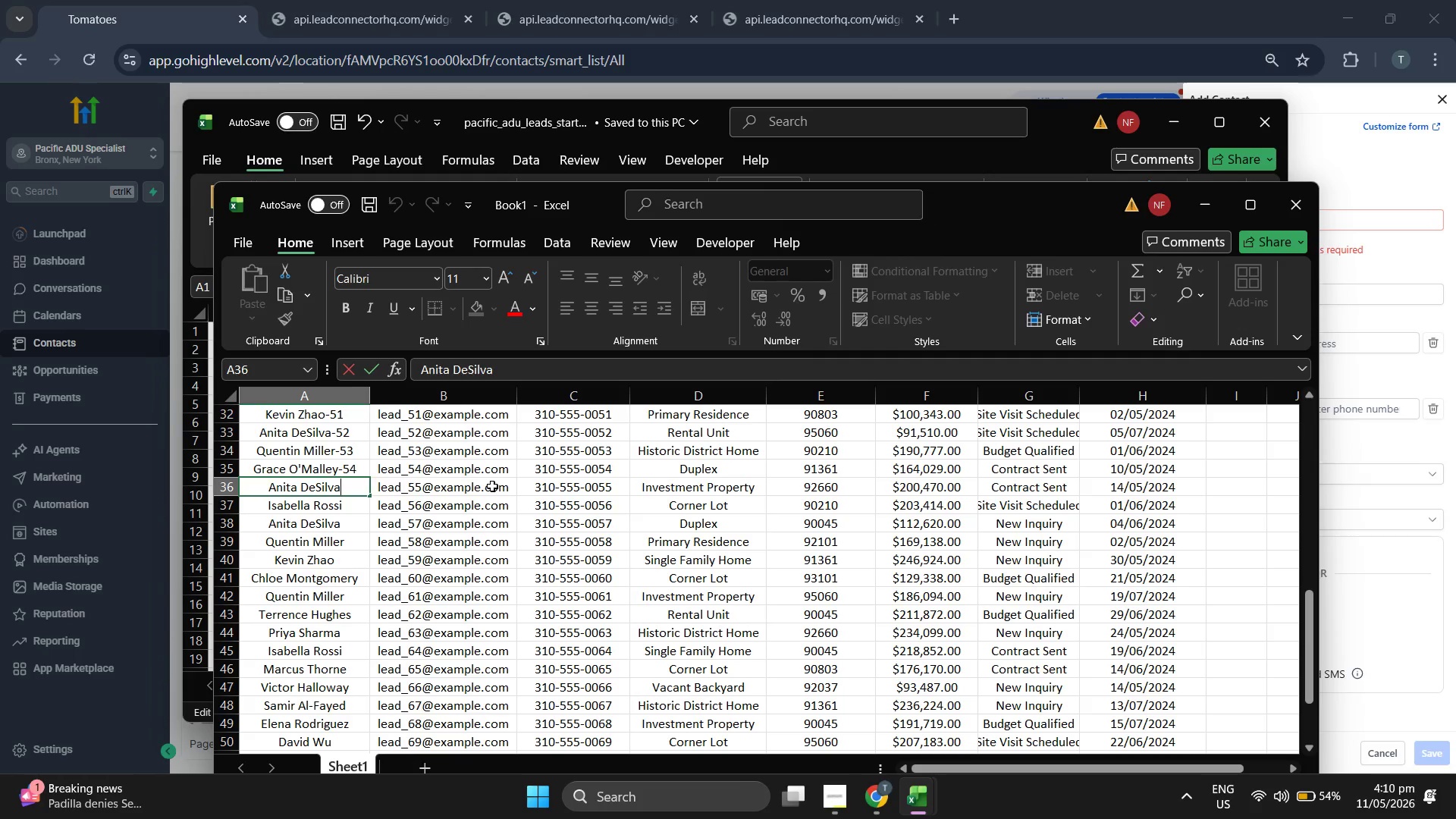 
type(-55)
 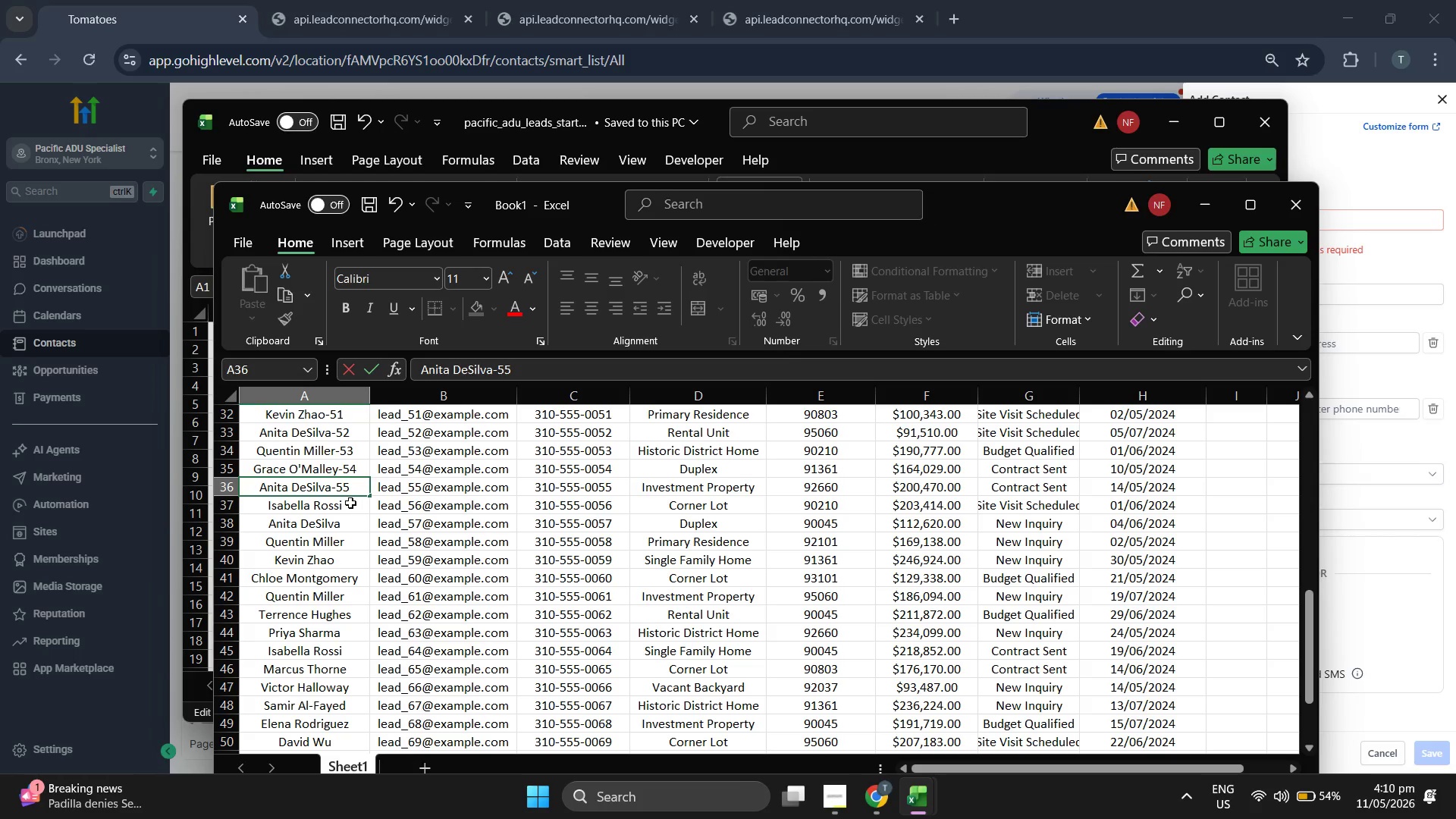 
double_click([350, 502])
 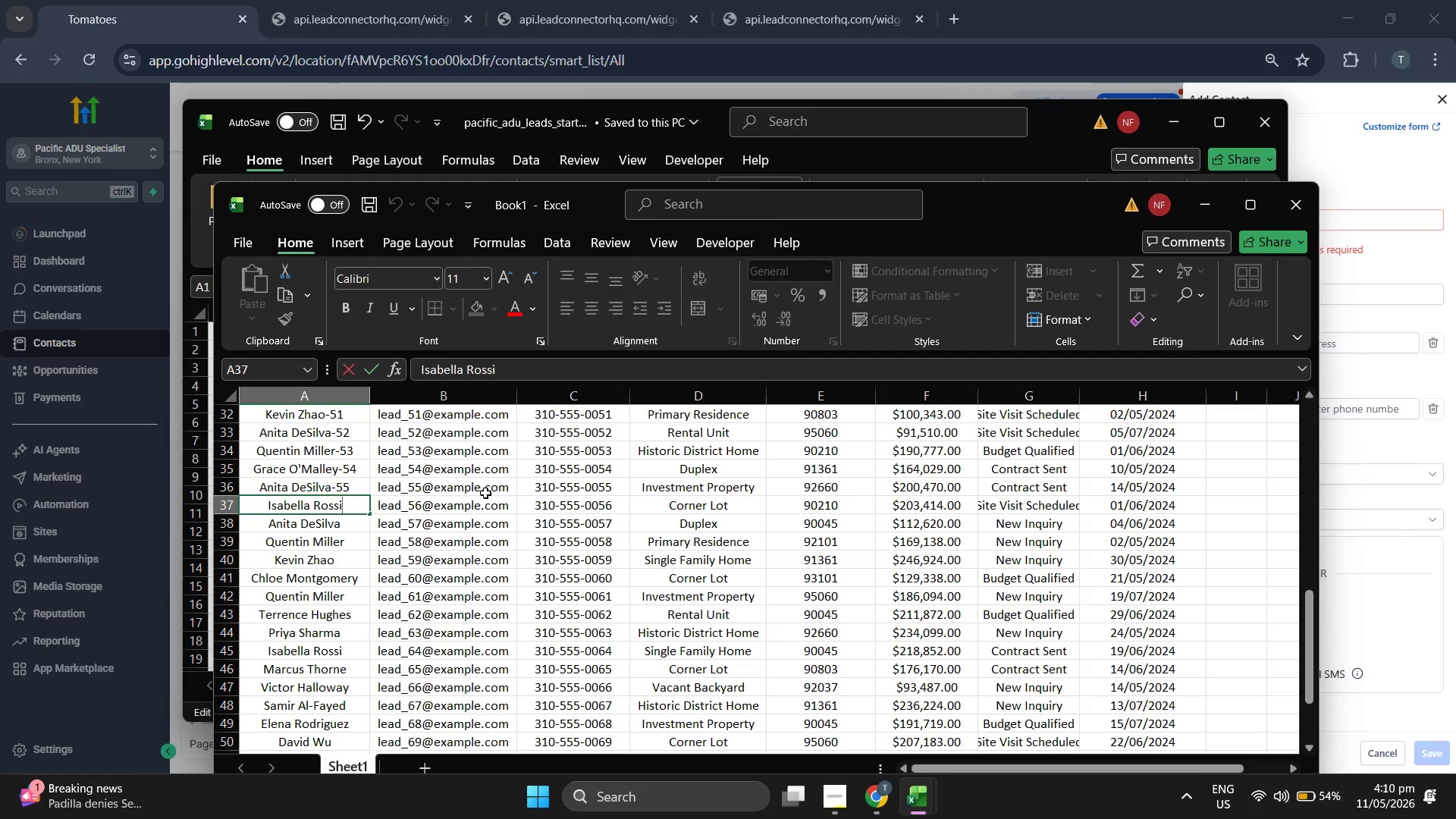 
key(Minus)
 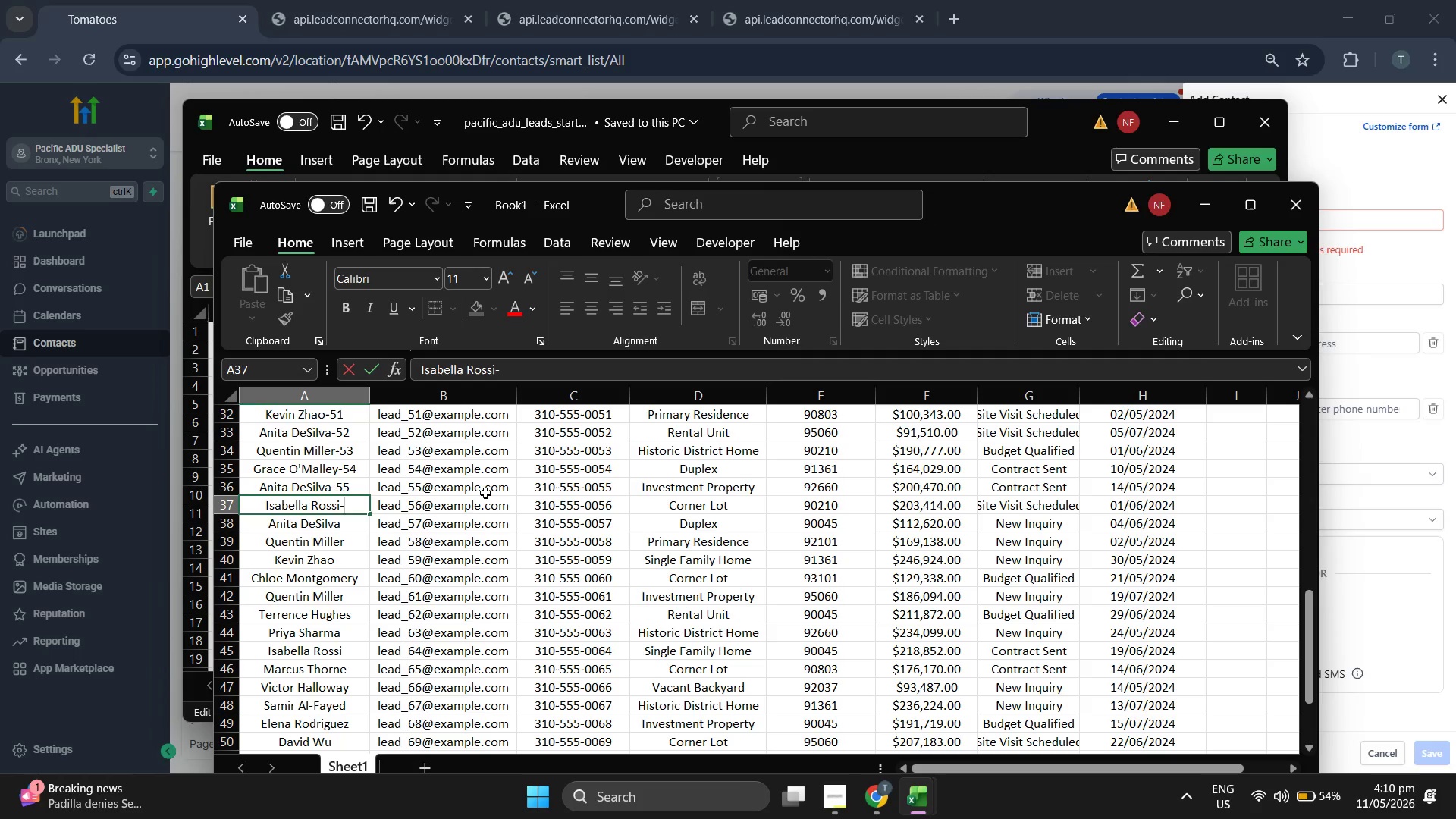 
scroll: coordinate [416, 587], scroll_direction: down, amount: 3.0
 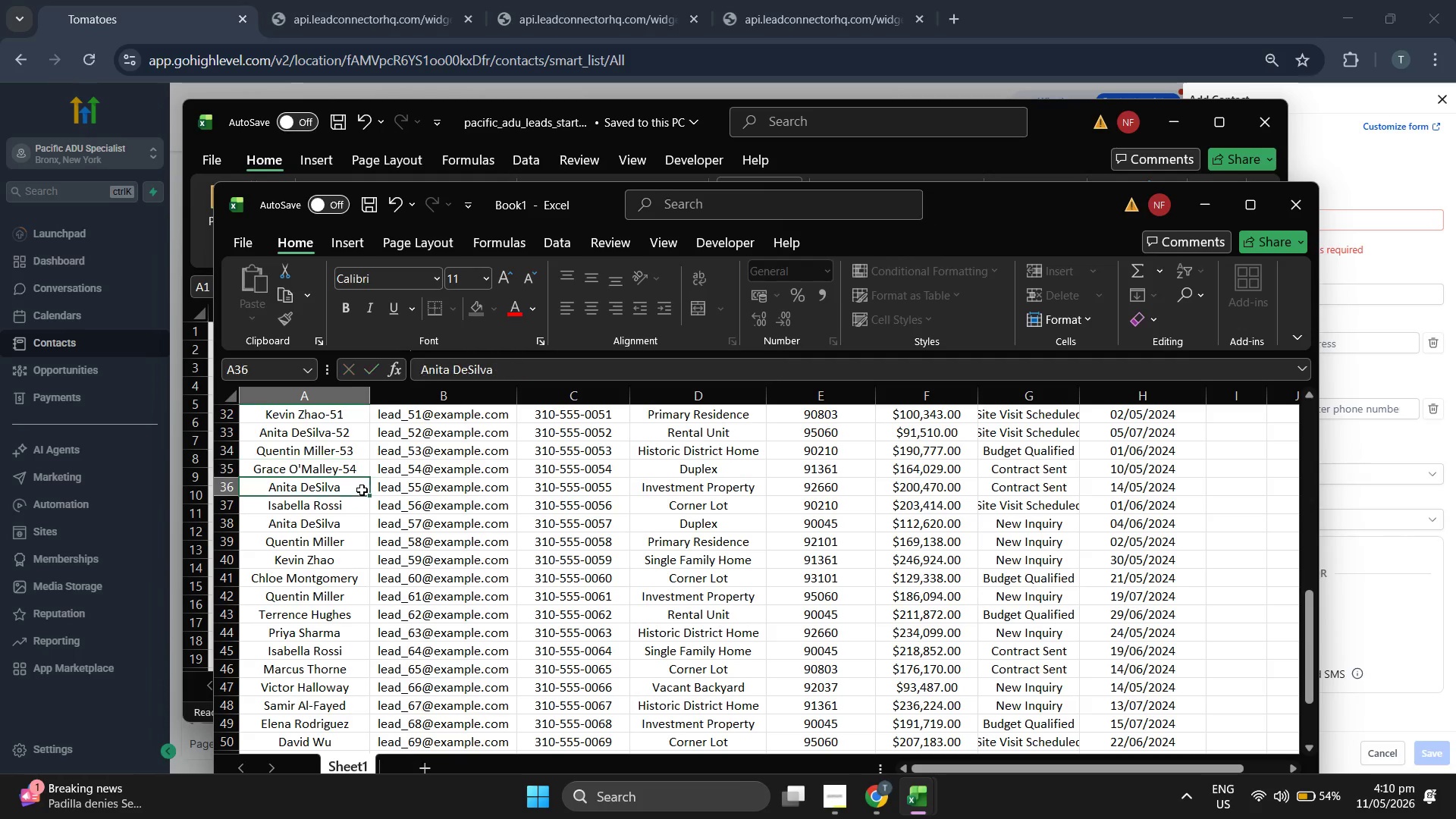 
type(56)
 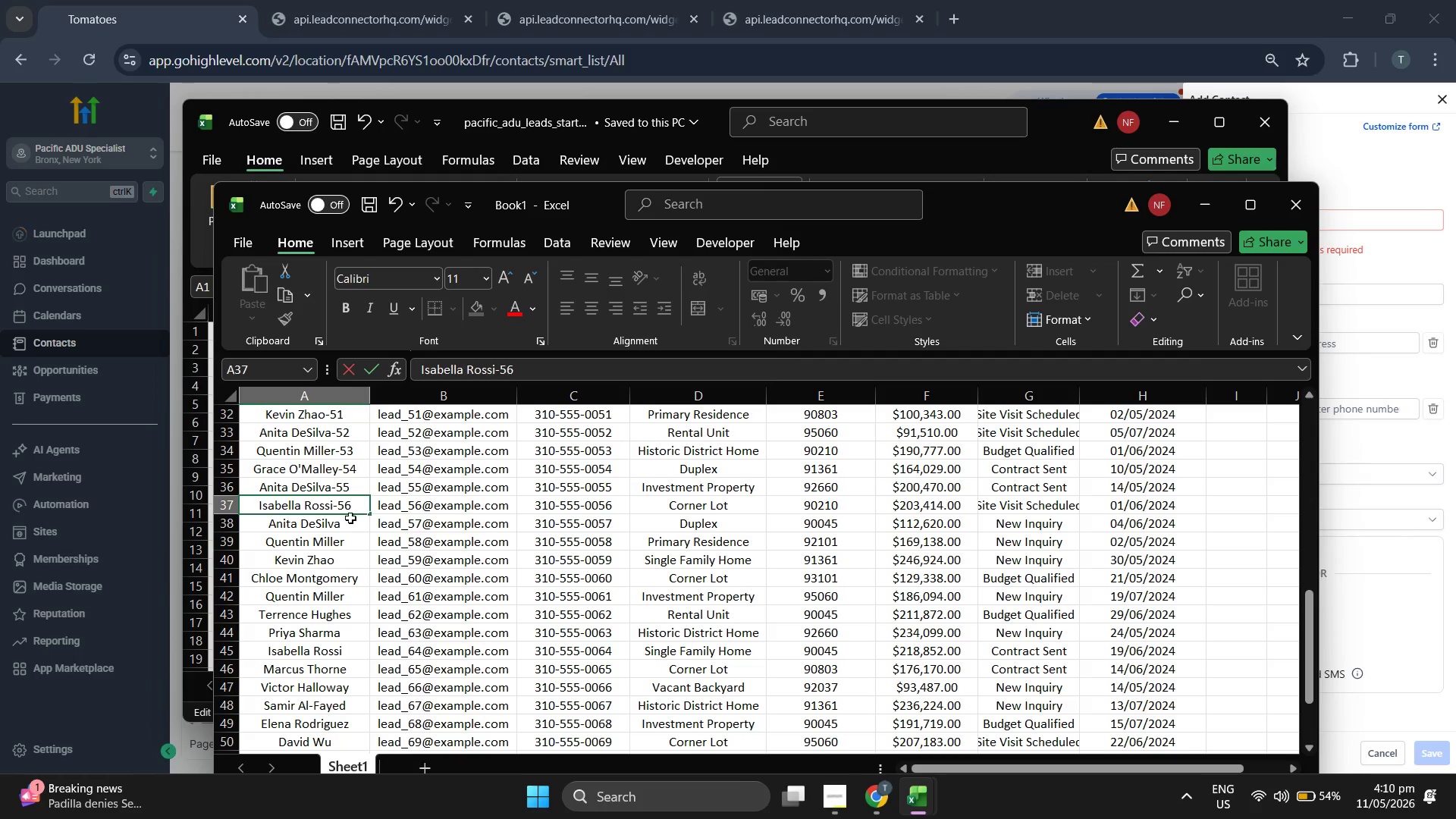 
double_click([348, 519])
 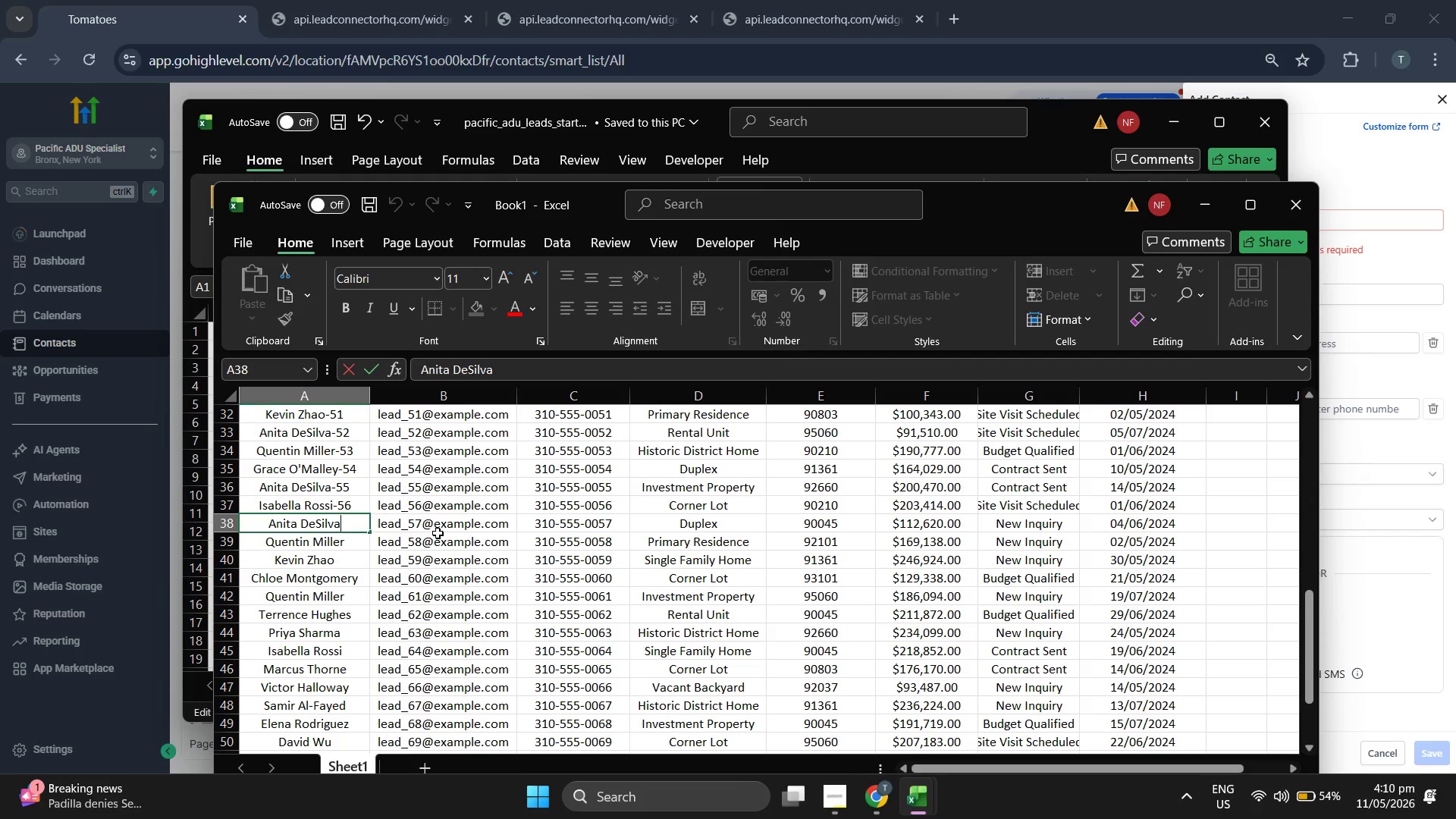 
key(Minus)
 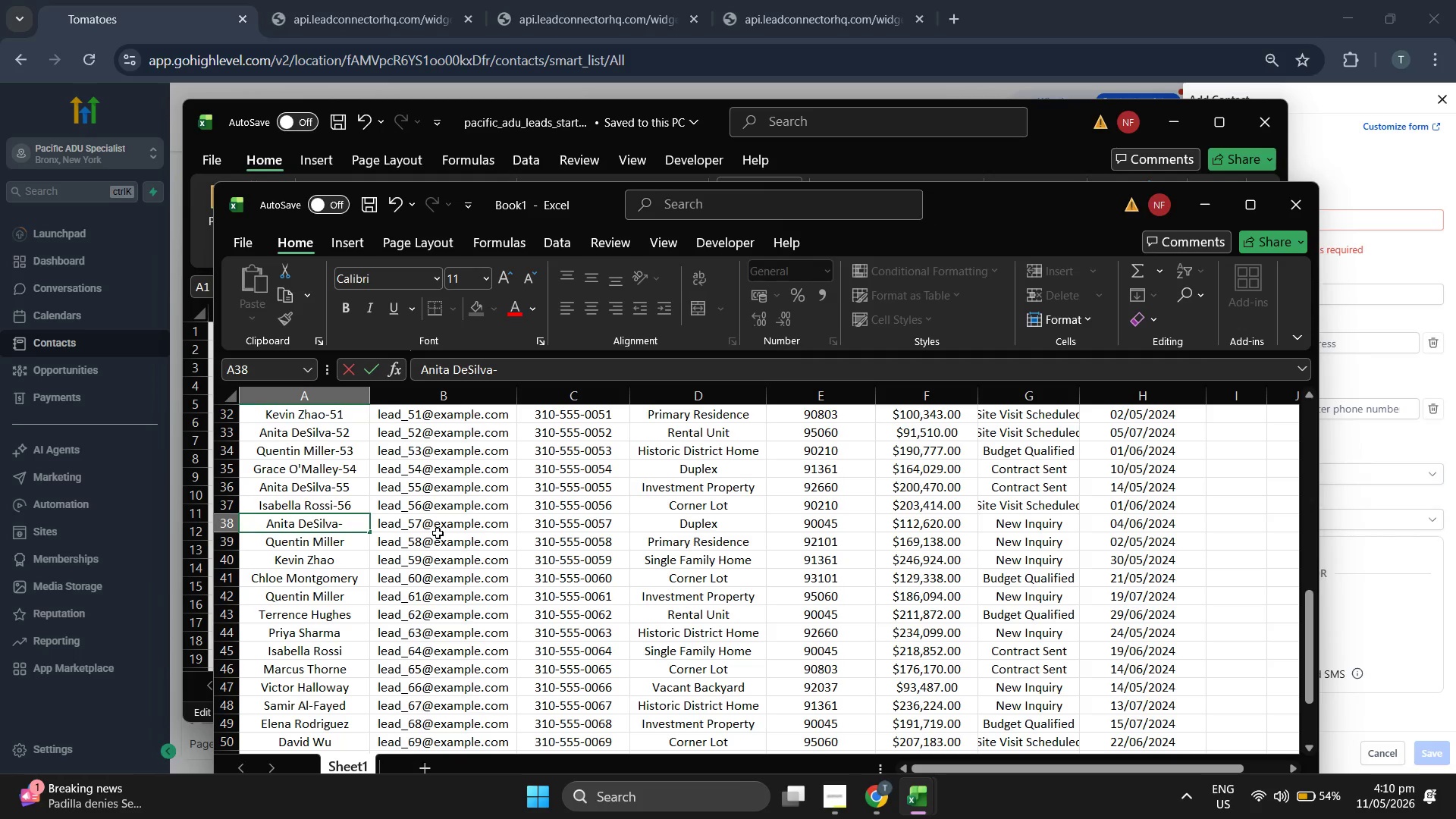 
type(57)
 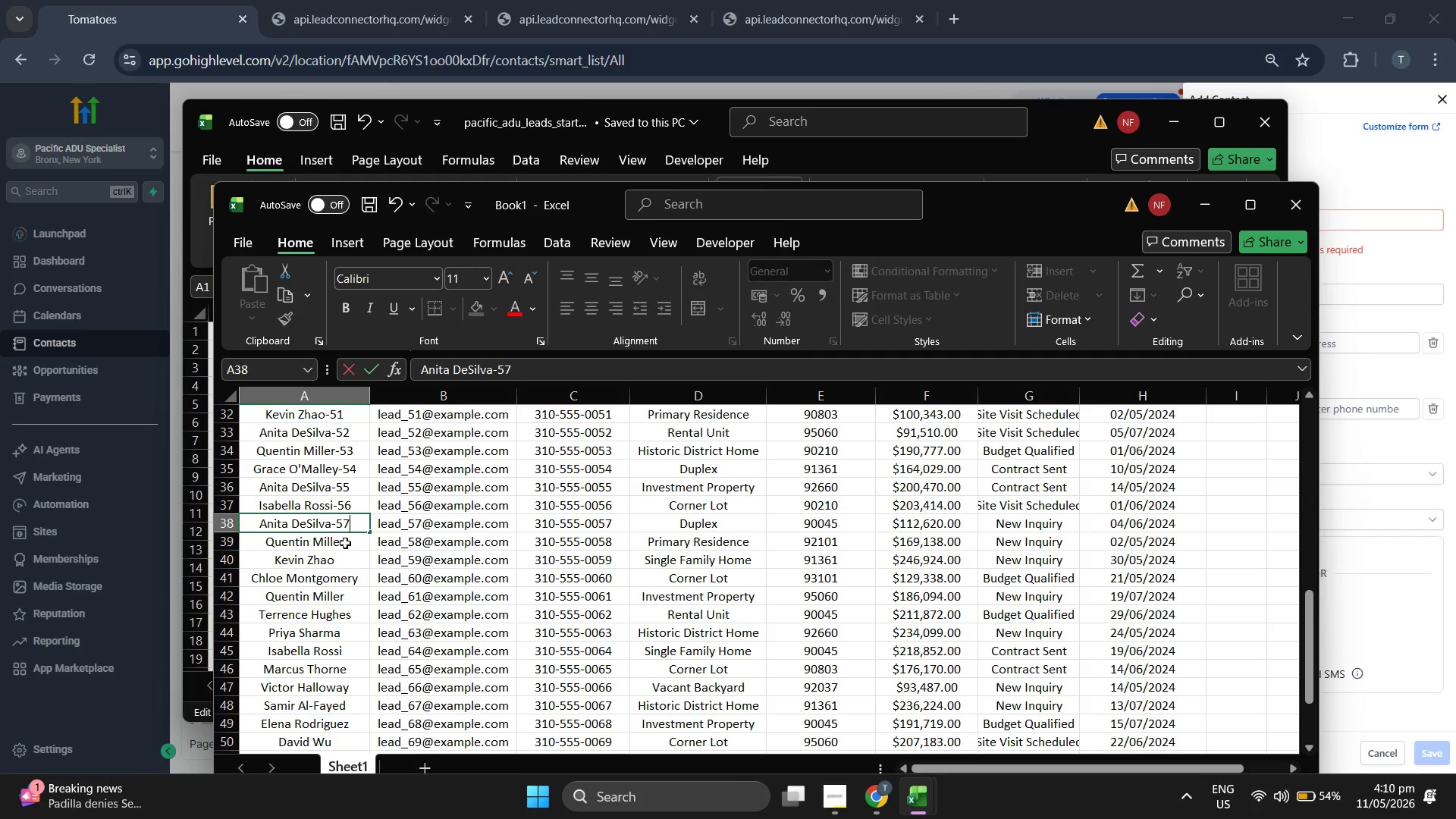 
double_click([349, 543])
 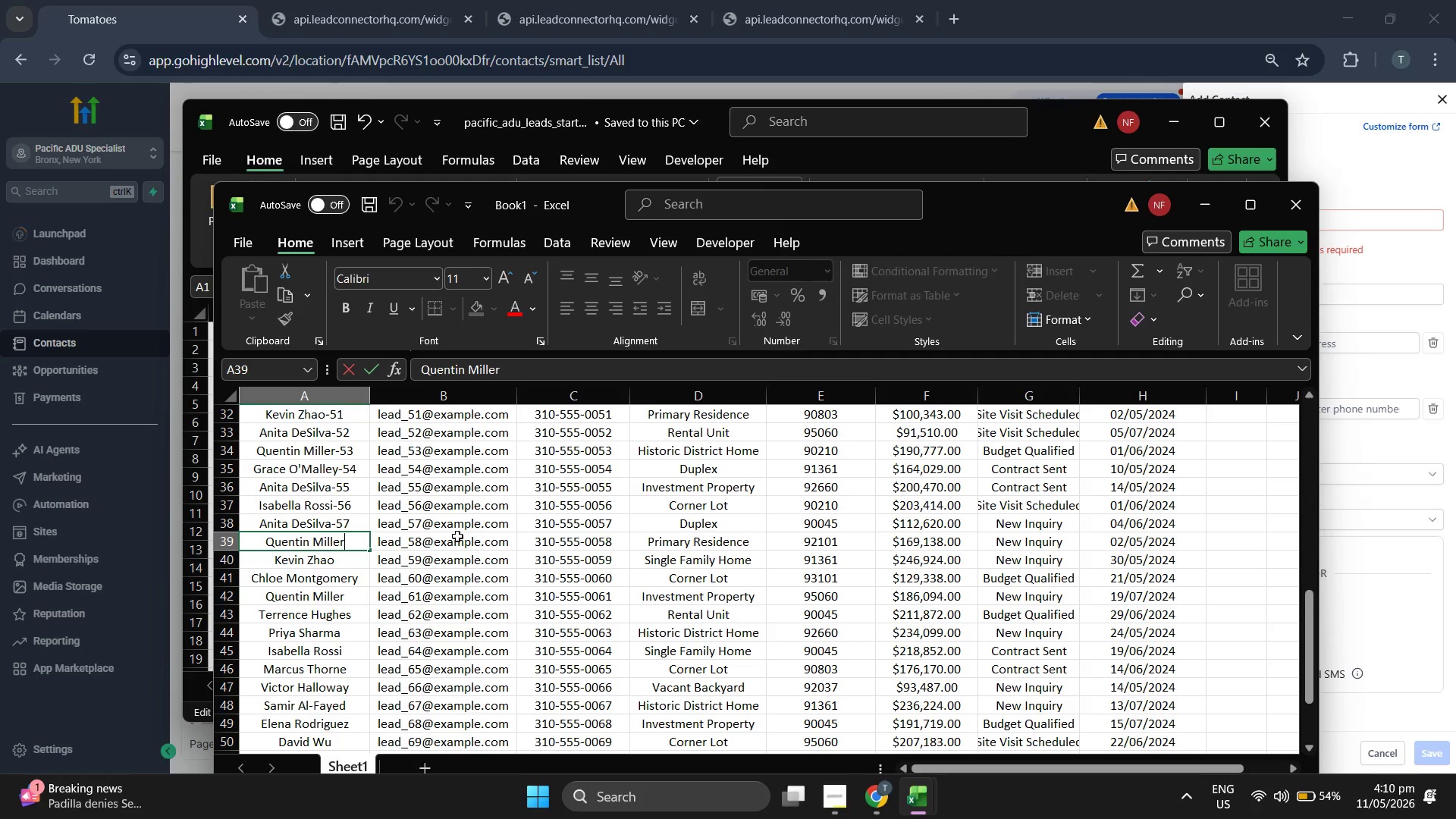 
key(Minus)
 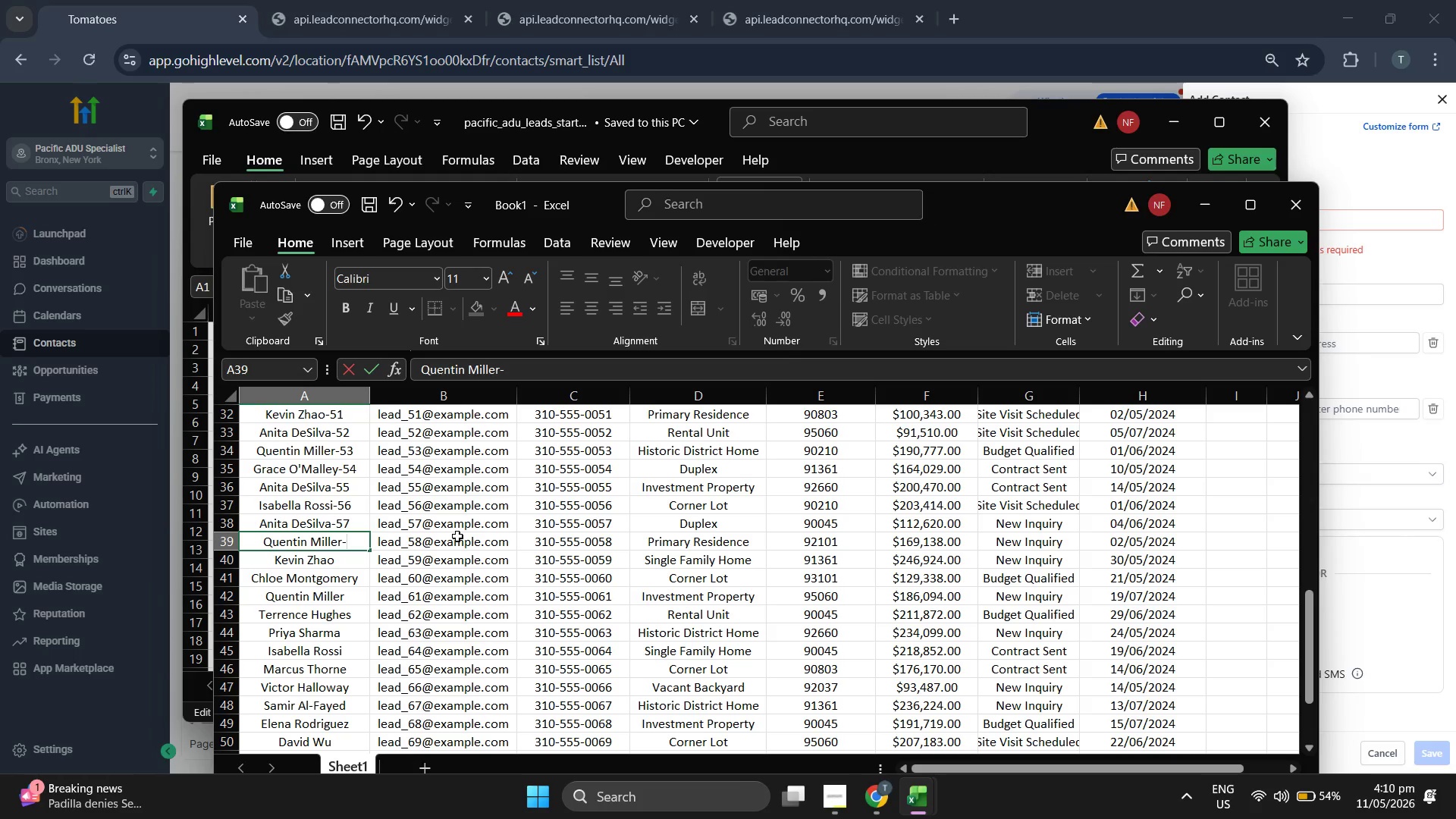 
type(58)
 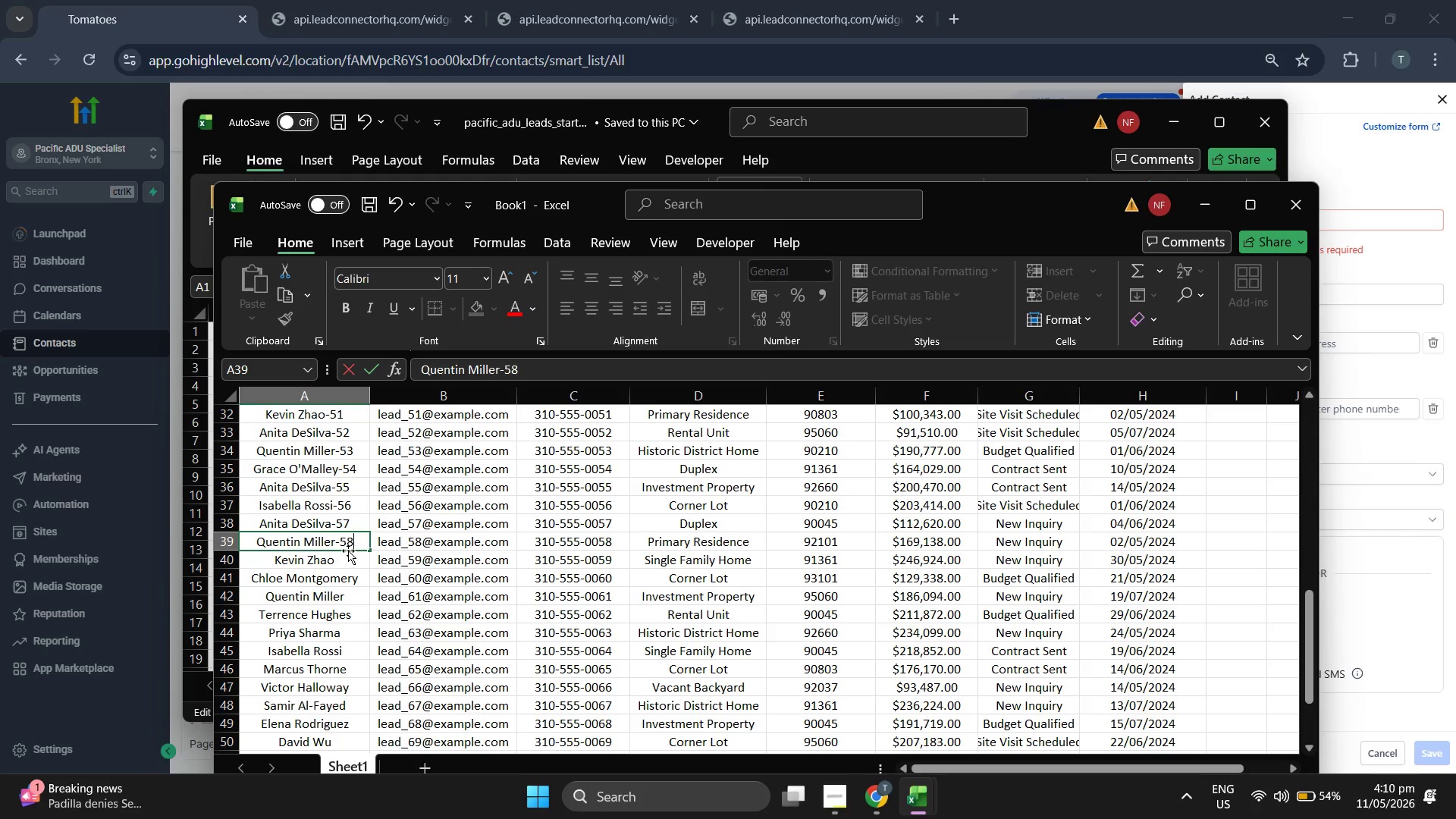 
double_click([344, 551])
 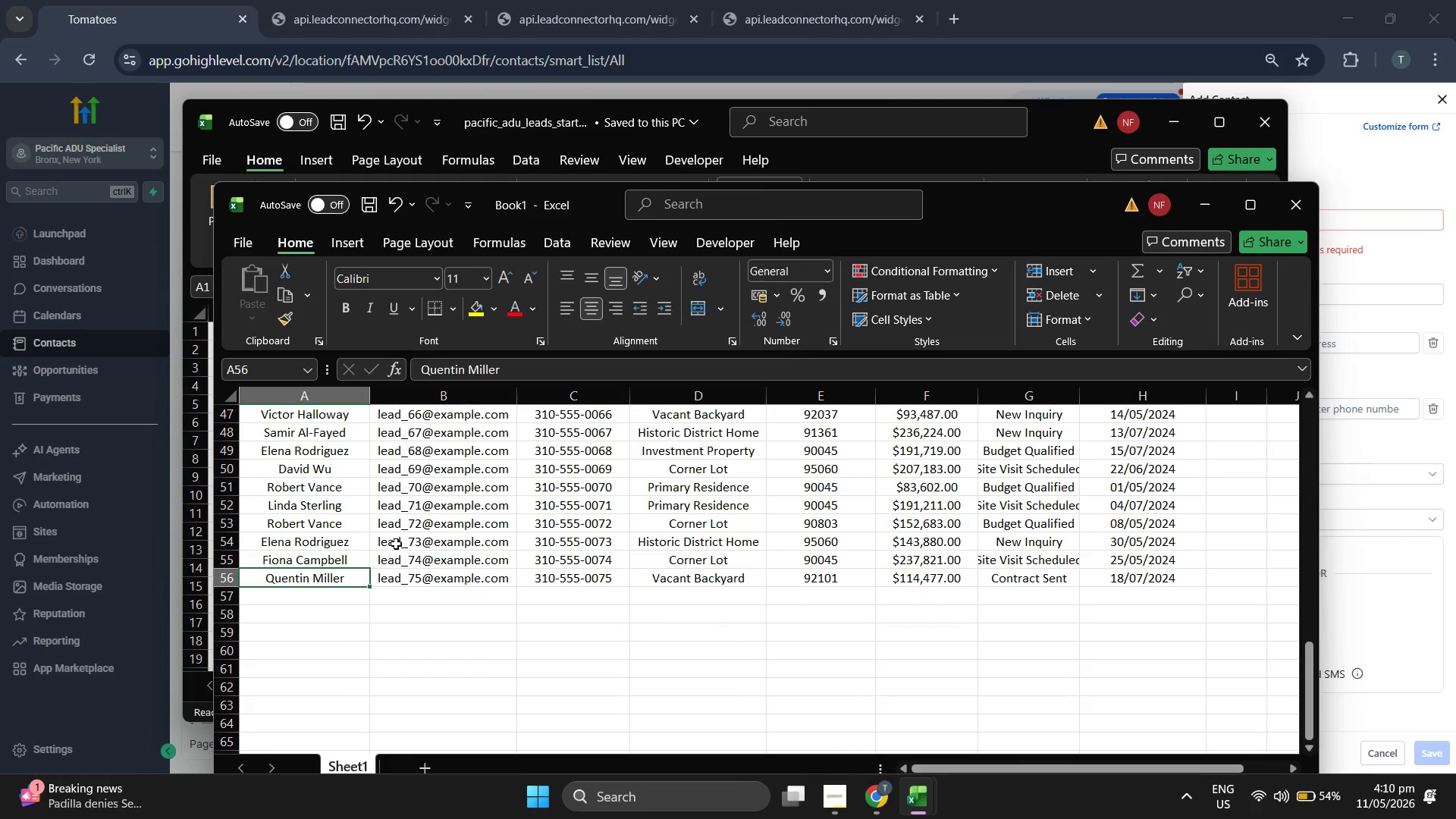 
left_click([347, 579])
 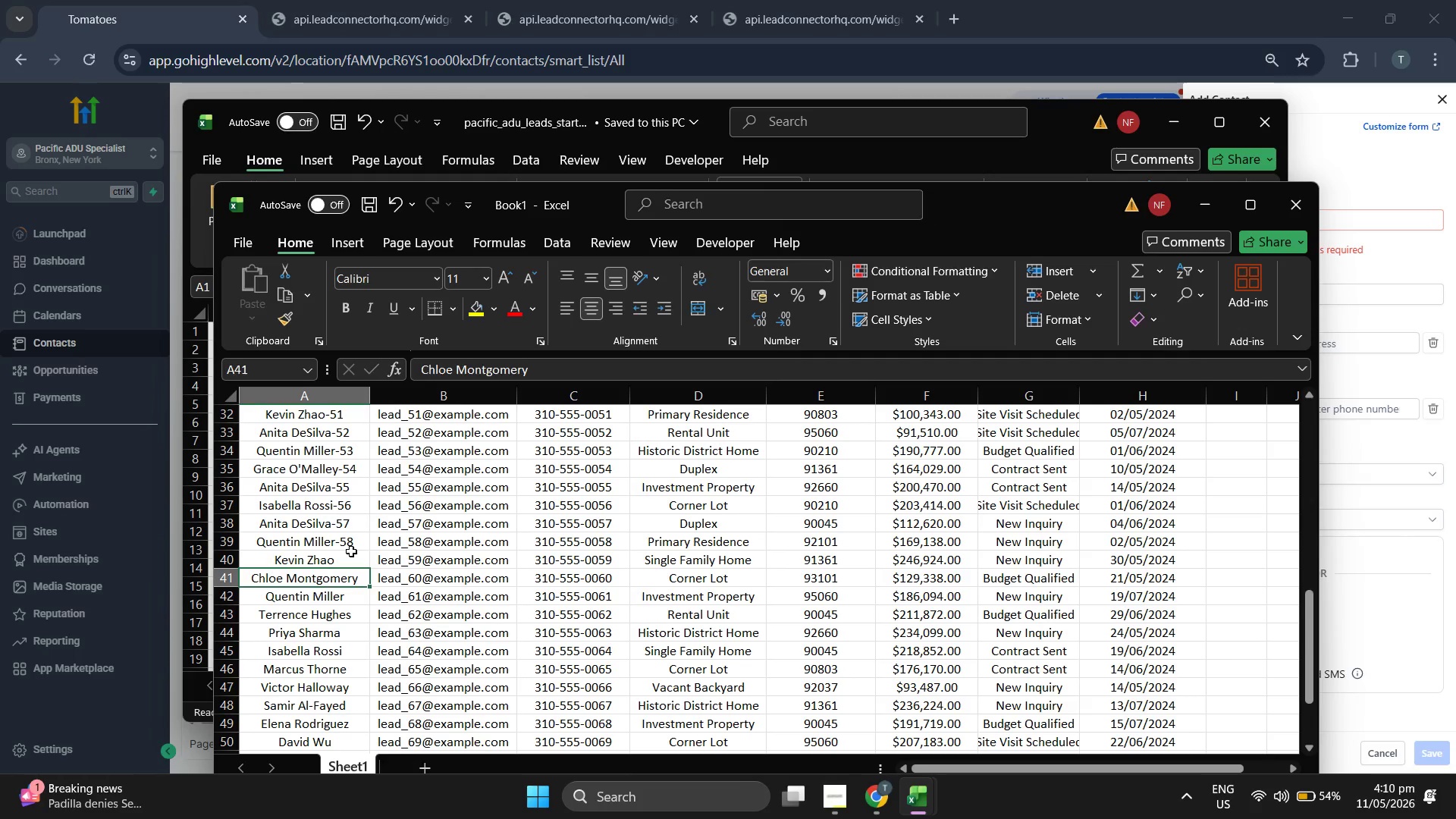 
double_click([351, 551])
 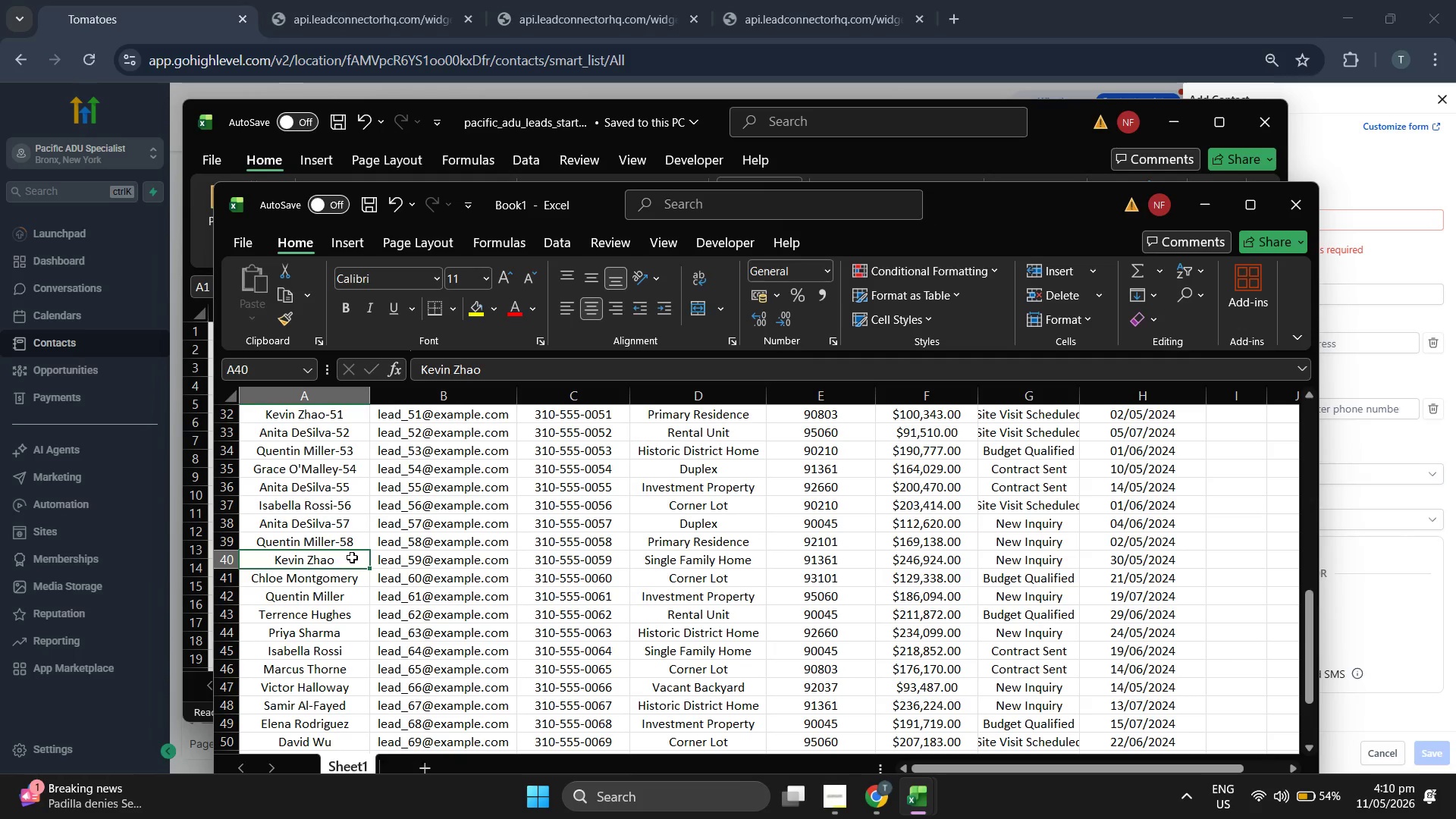 
triple_click([351, 557])
 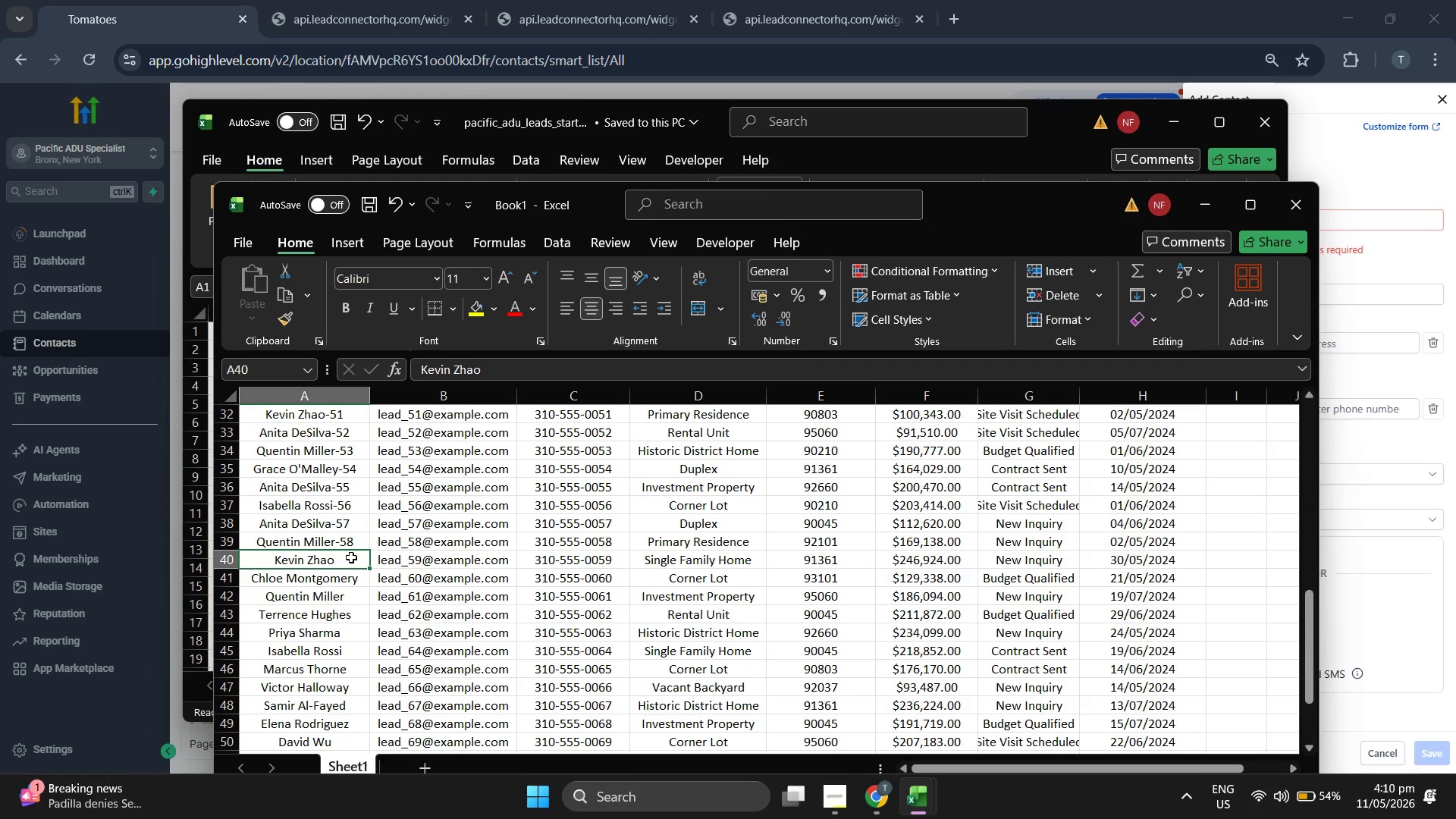 
triple_click([351, 557])
 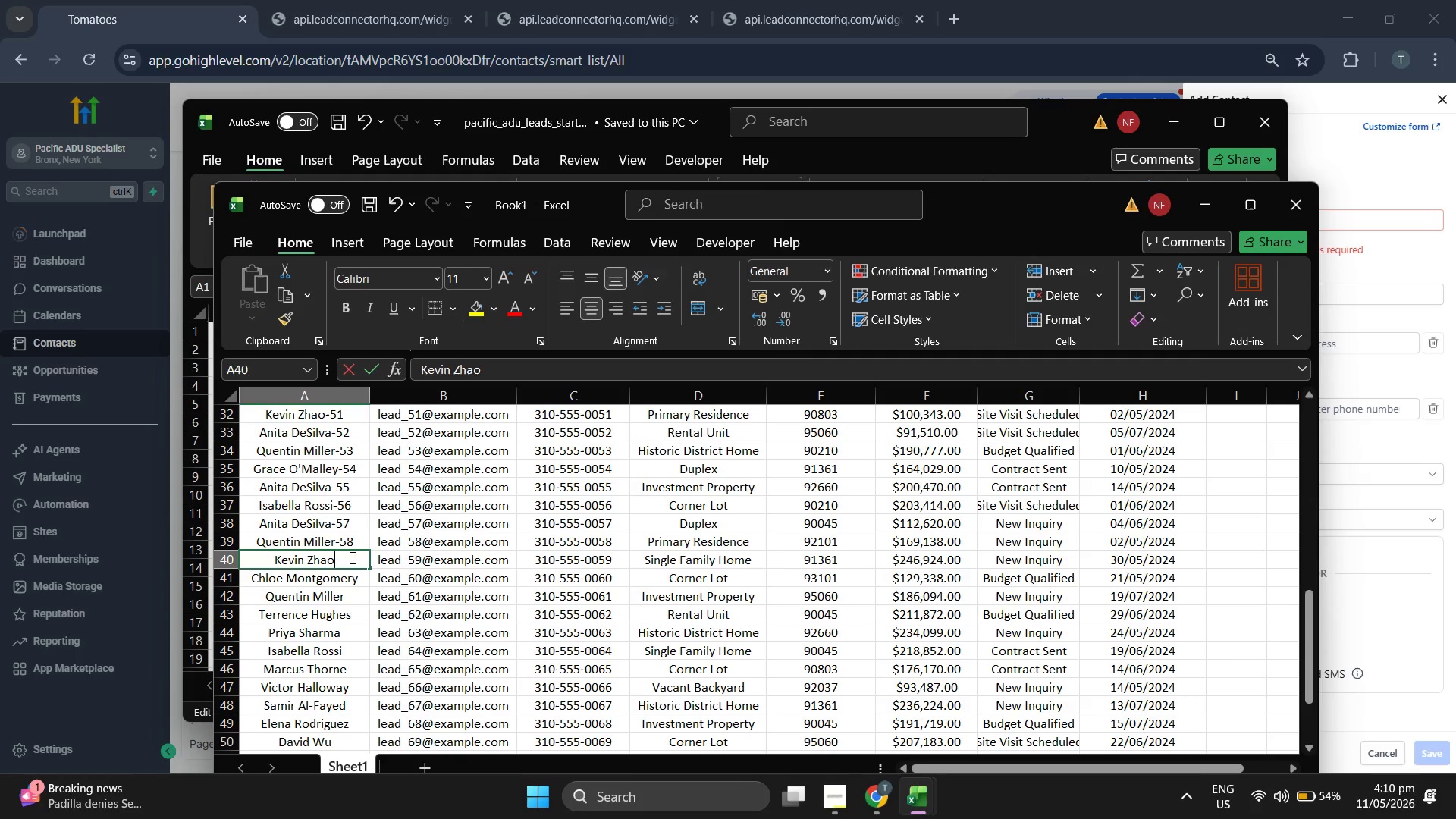 
triple_click([351, 557])
 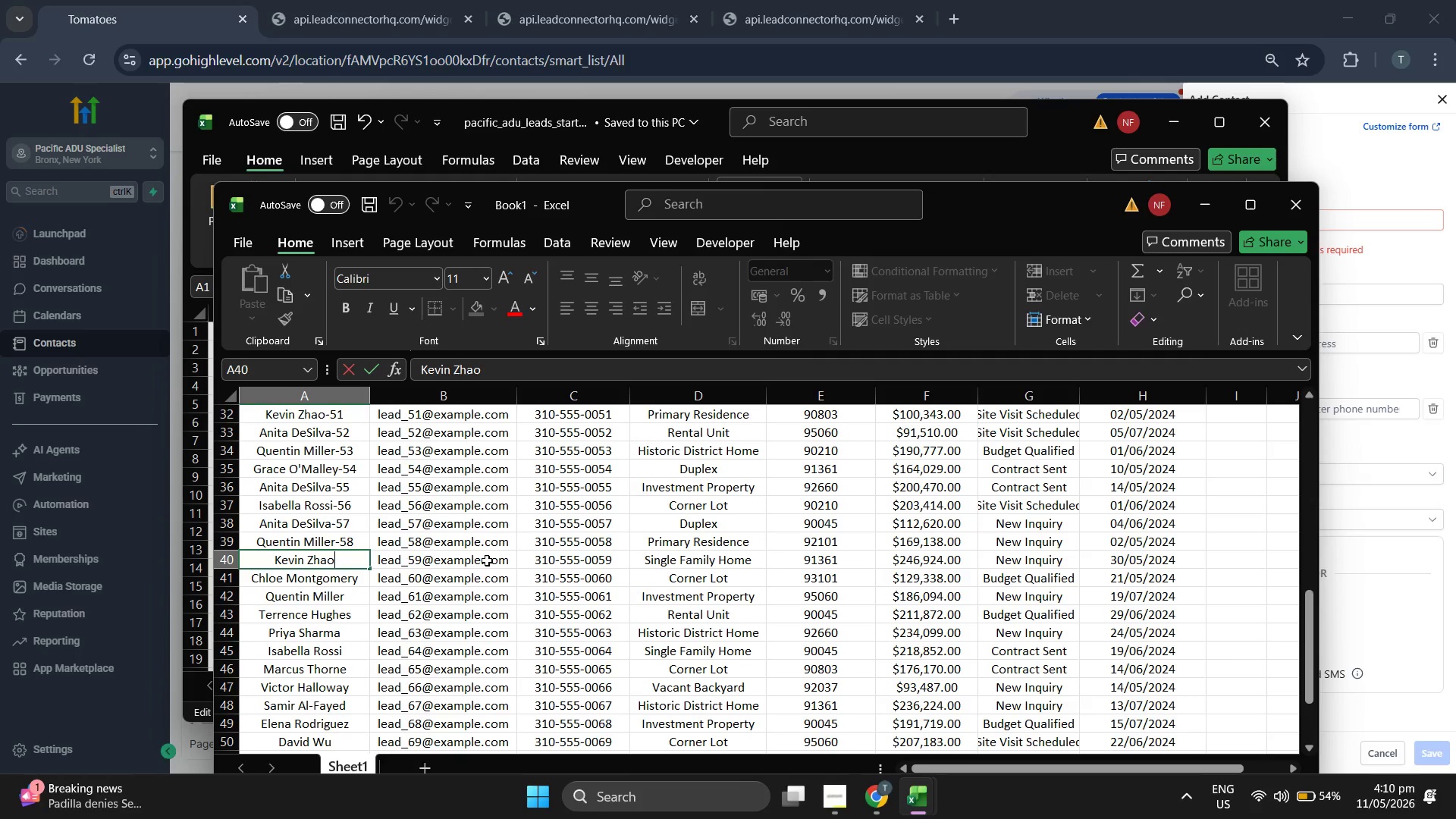 
type(-59)
 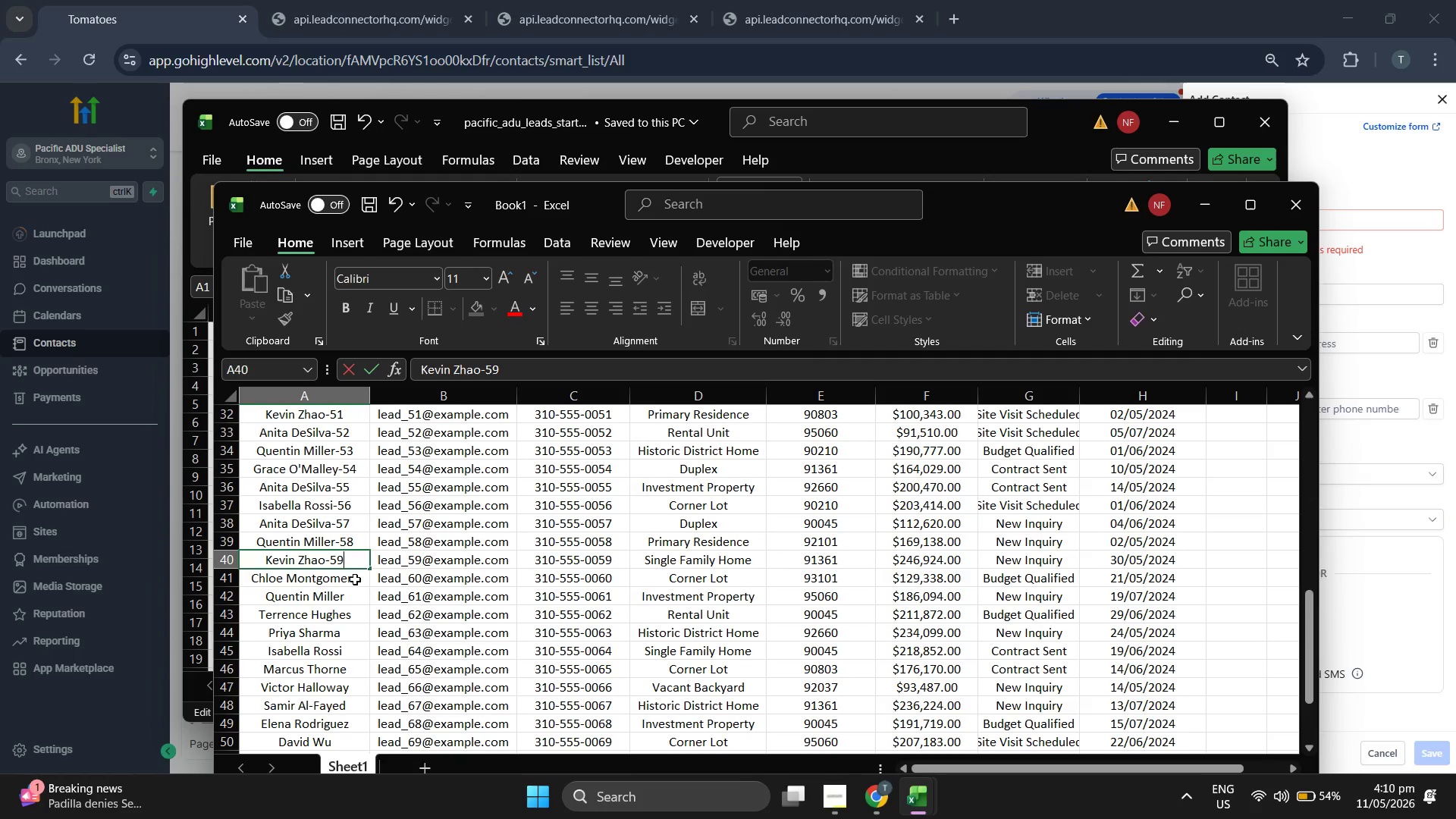 
double_click([359, 577])
 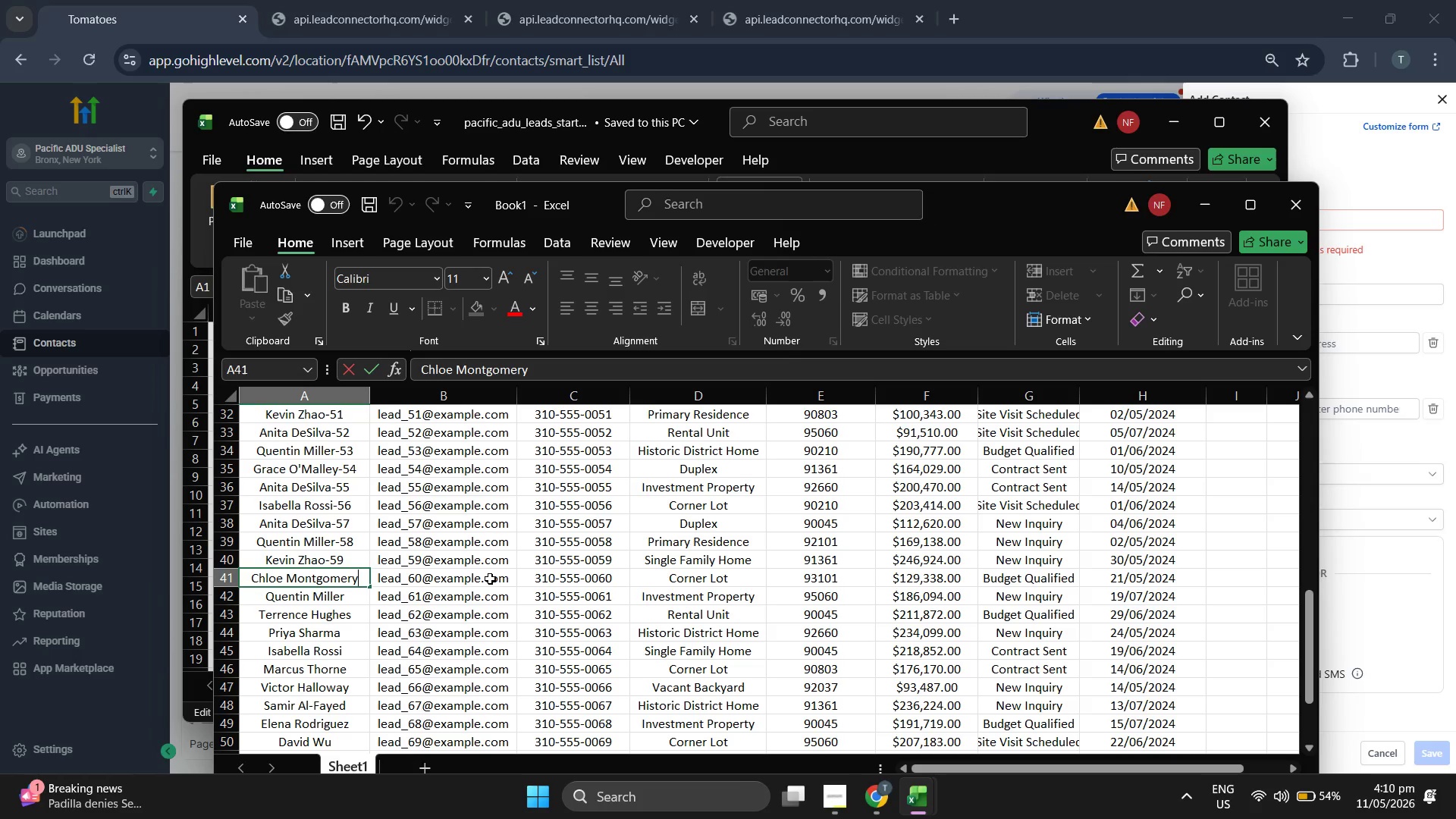 
scroll: coordinate [487, 538], scroll_direction: up, amount: 5.0
 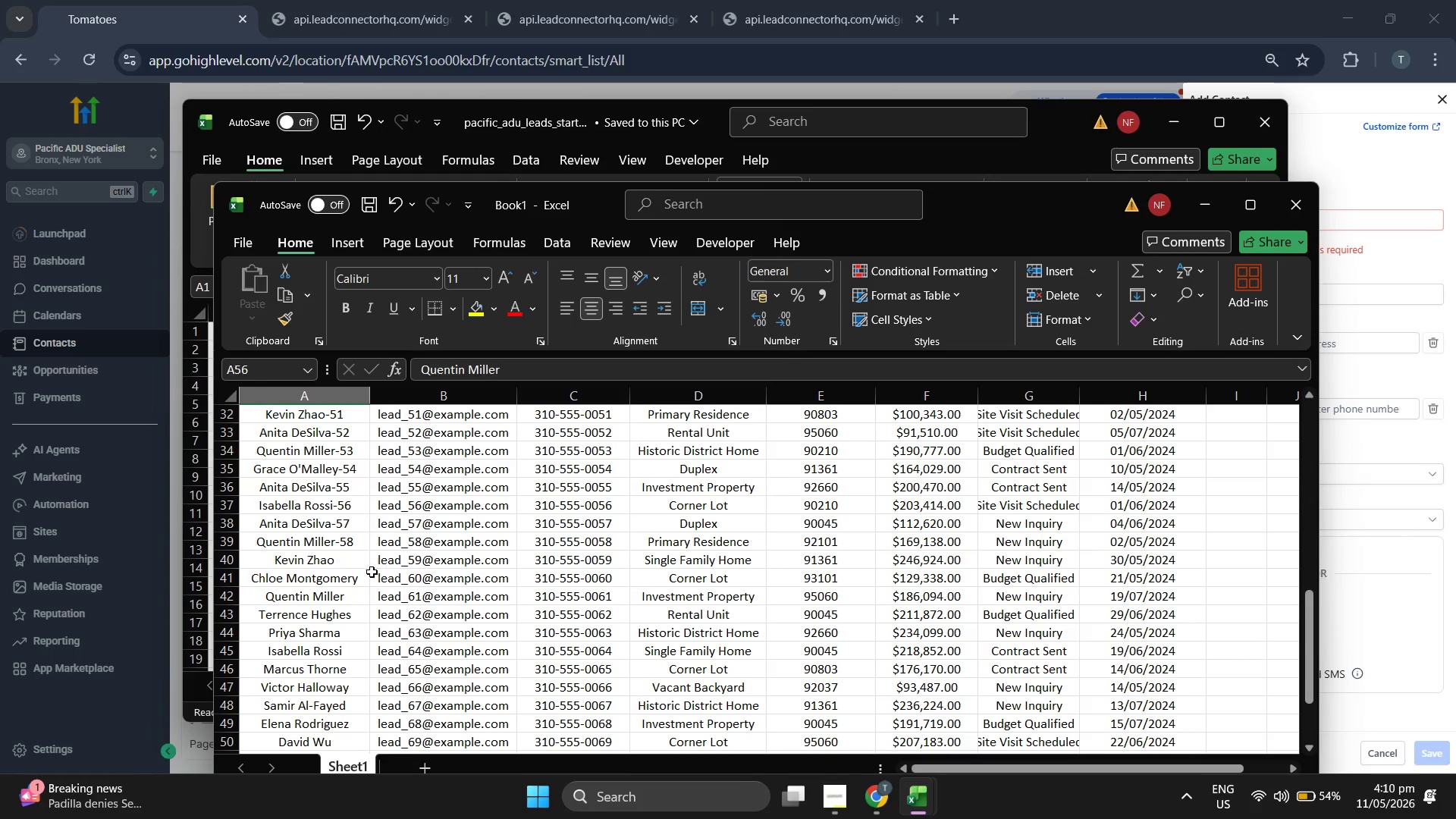 
key(Minus)
 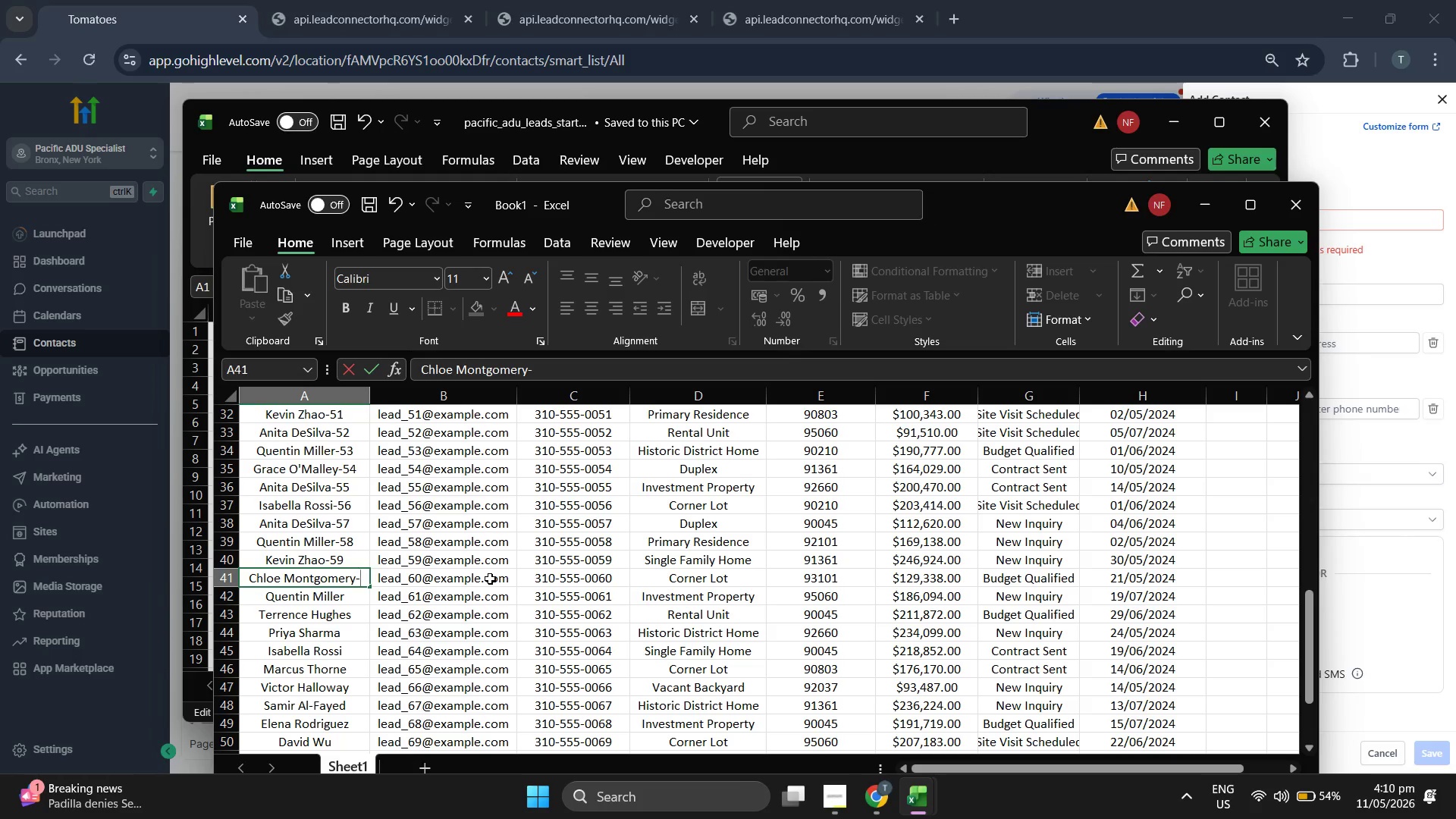 
type(60)
 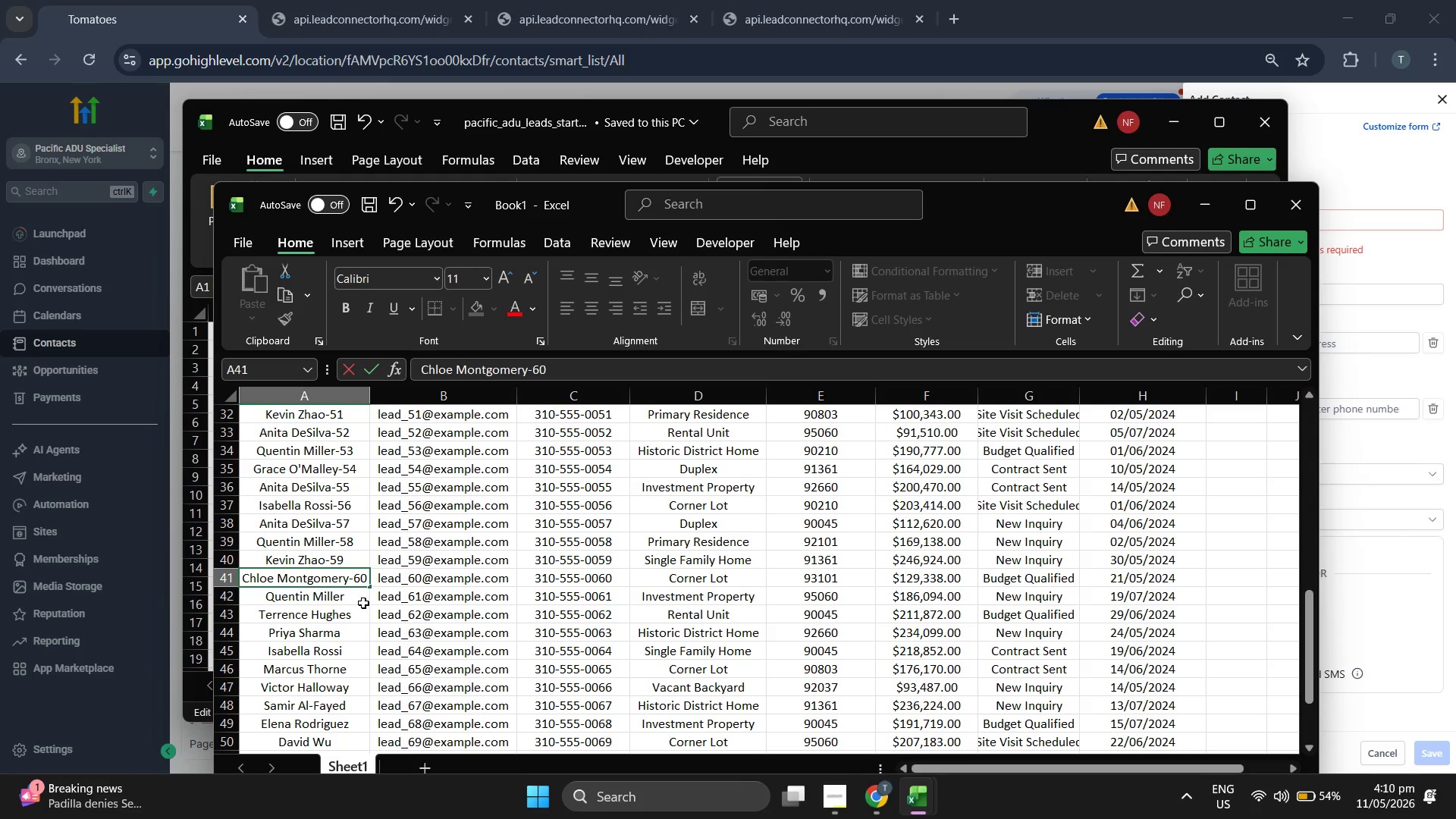 
double_click([362, 593])
 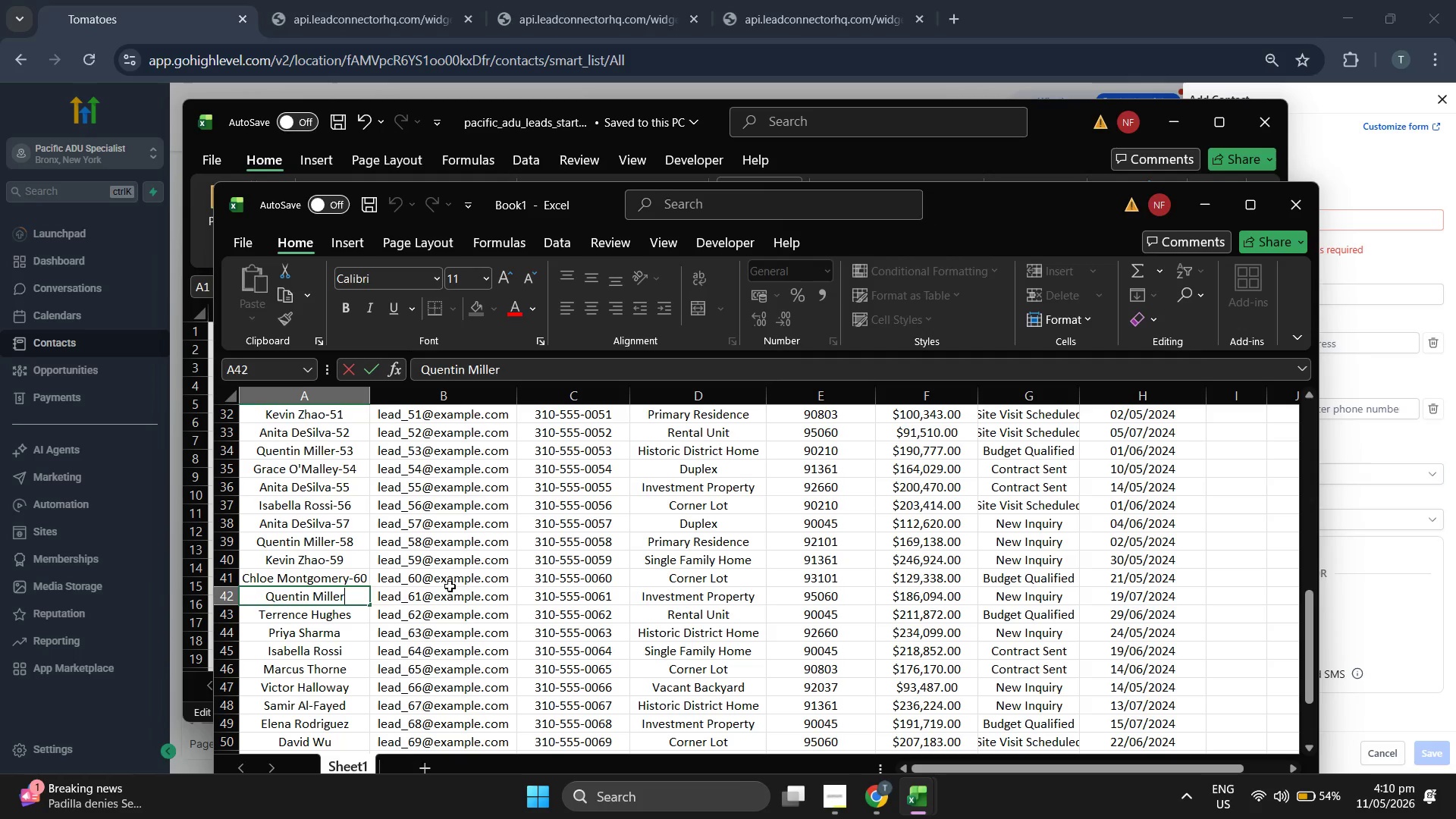 
type(-61)
 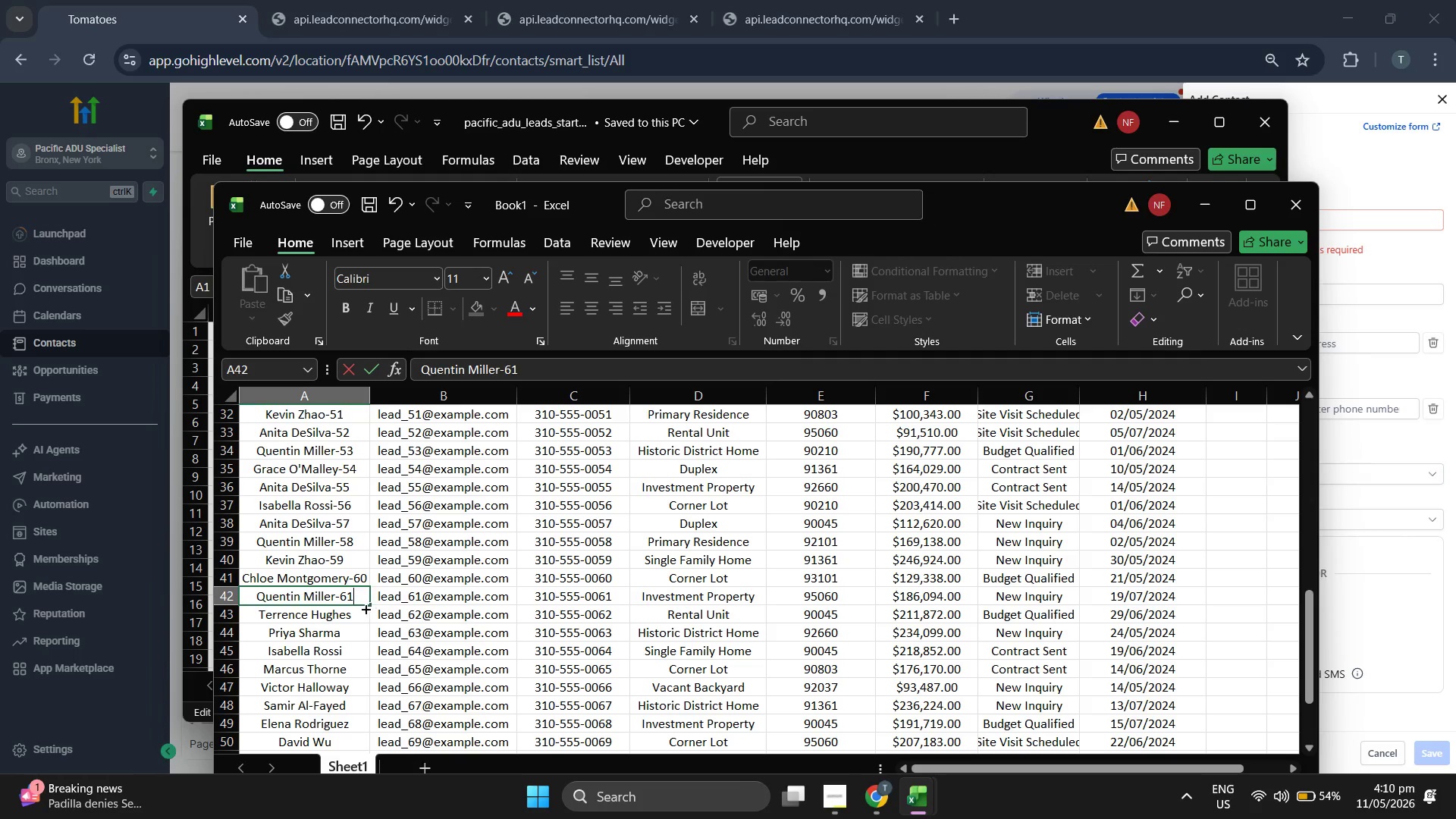 
double_click([360, 612])
 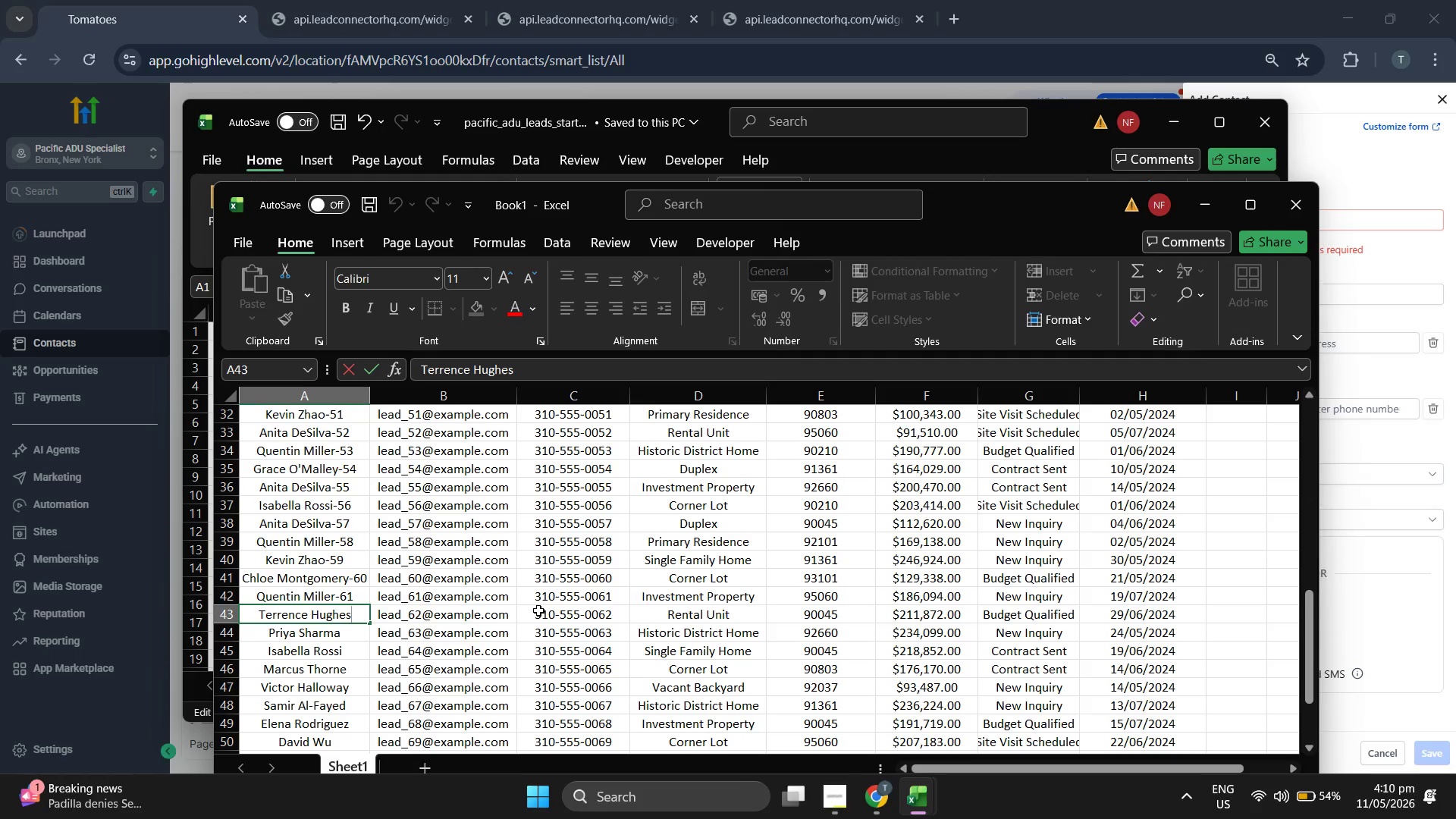 
key(Minus)
 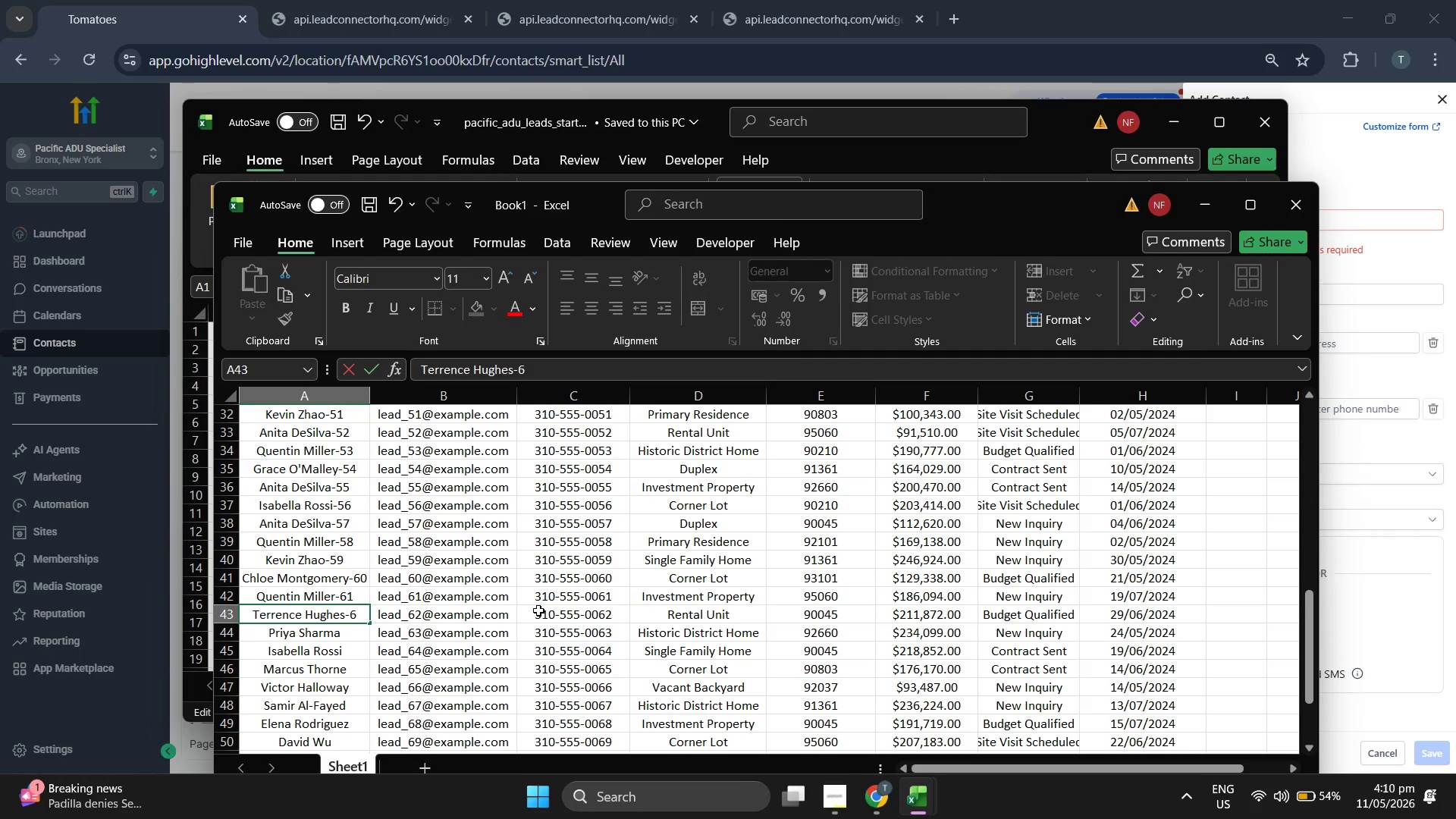 
type(62)
 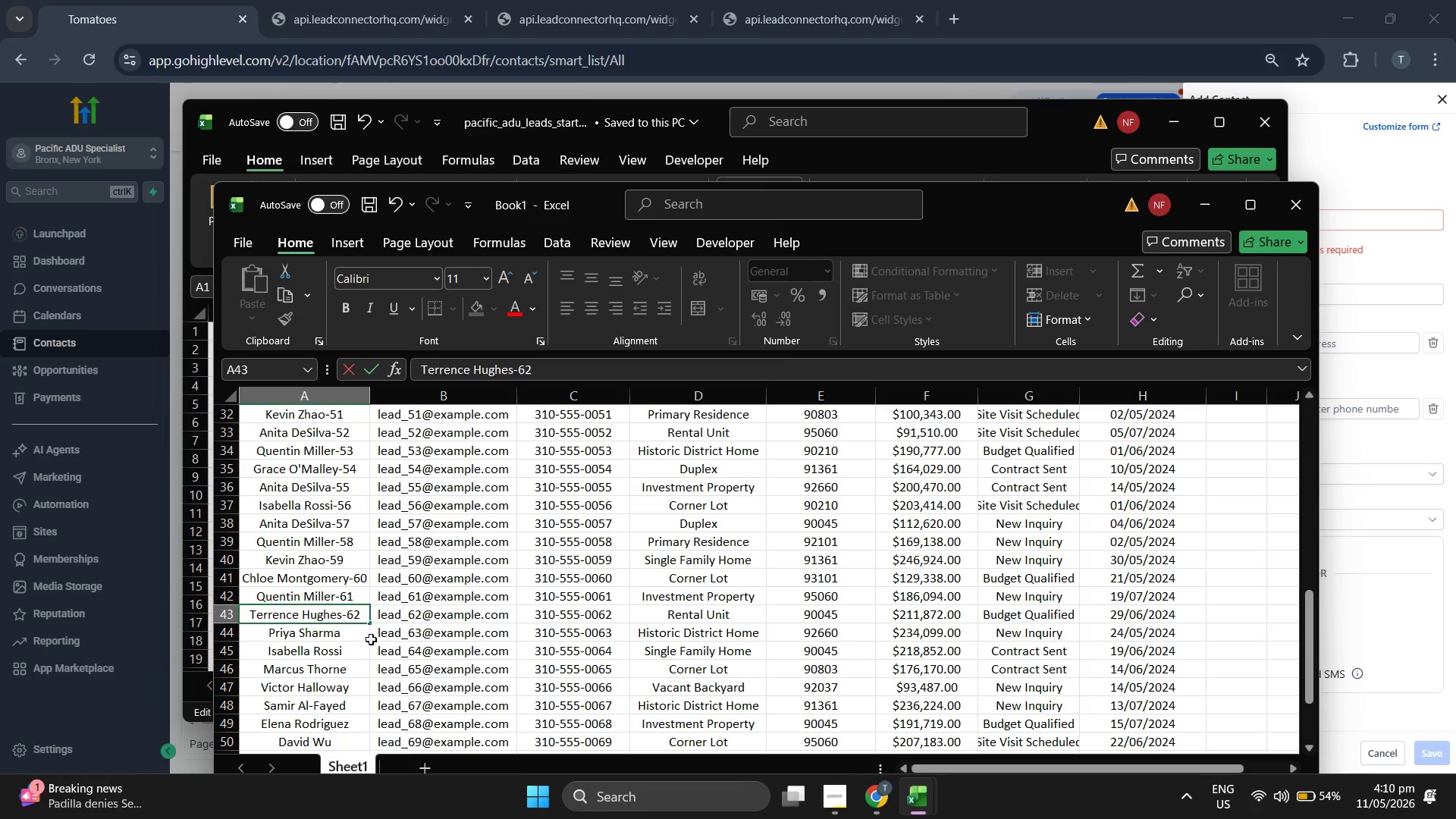 
double_click([348, 633])
 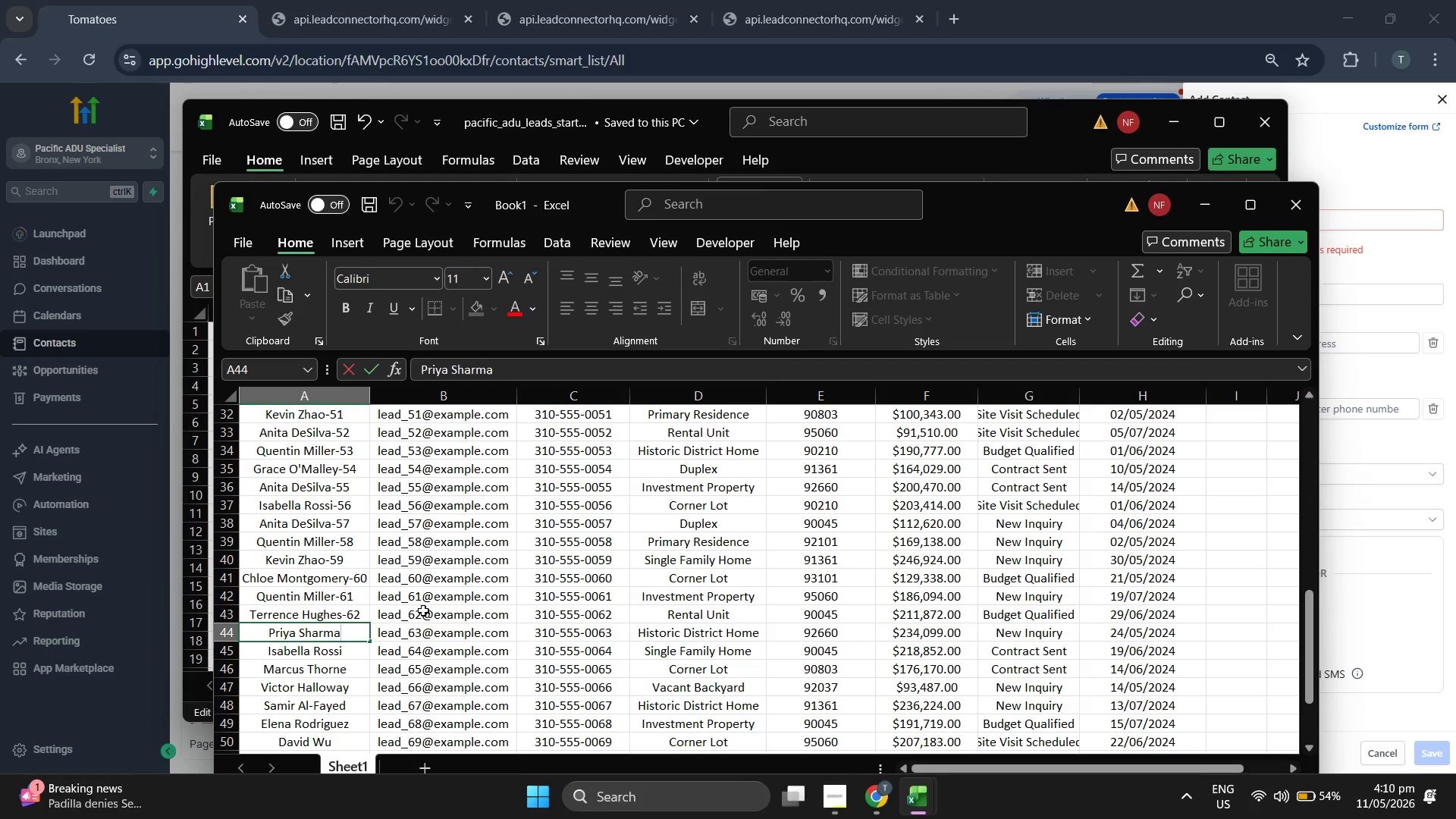 
key(Minus)
 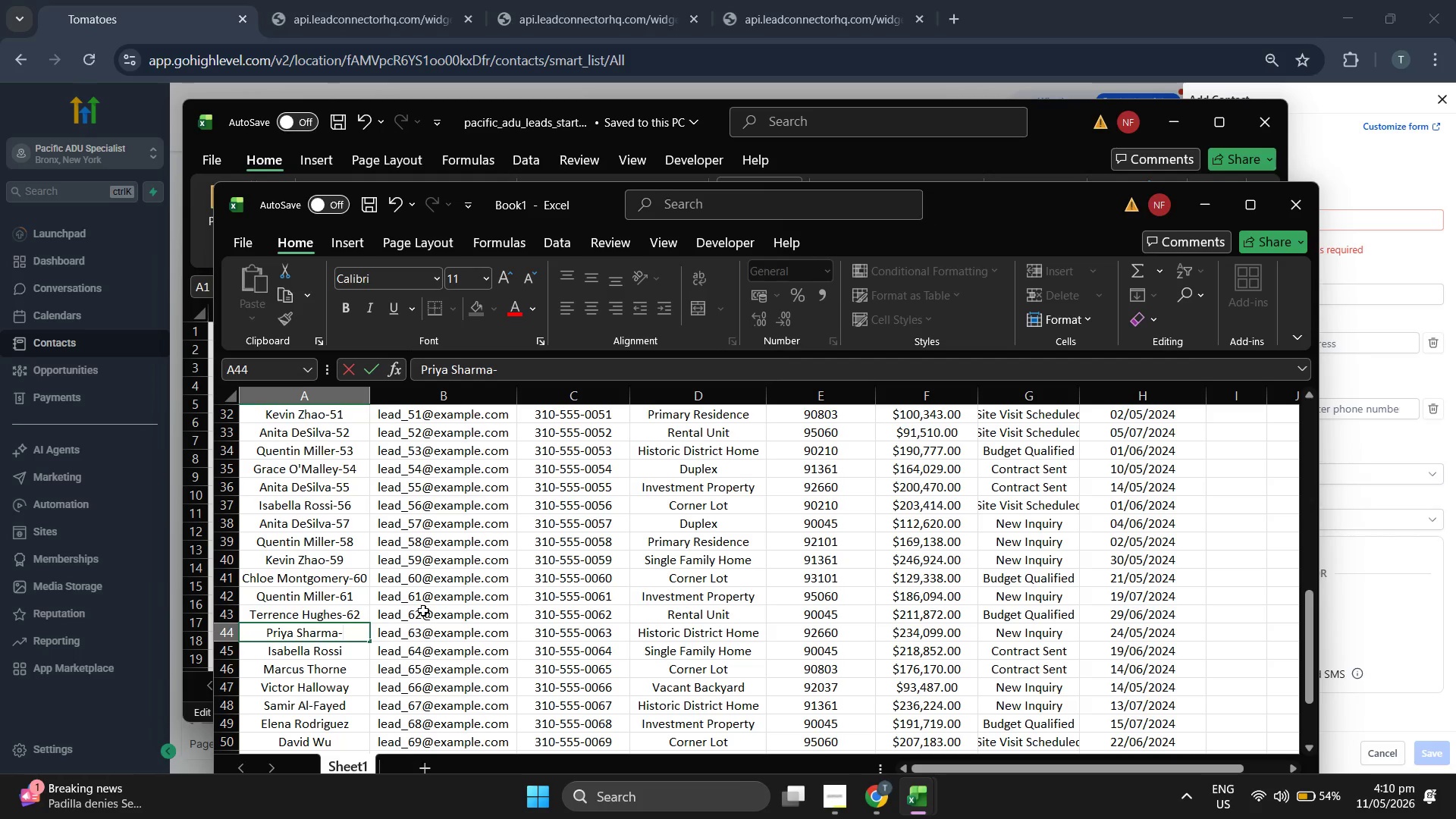 
key(6)
 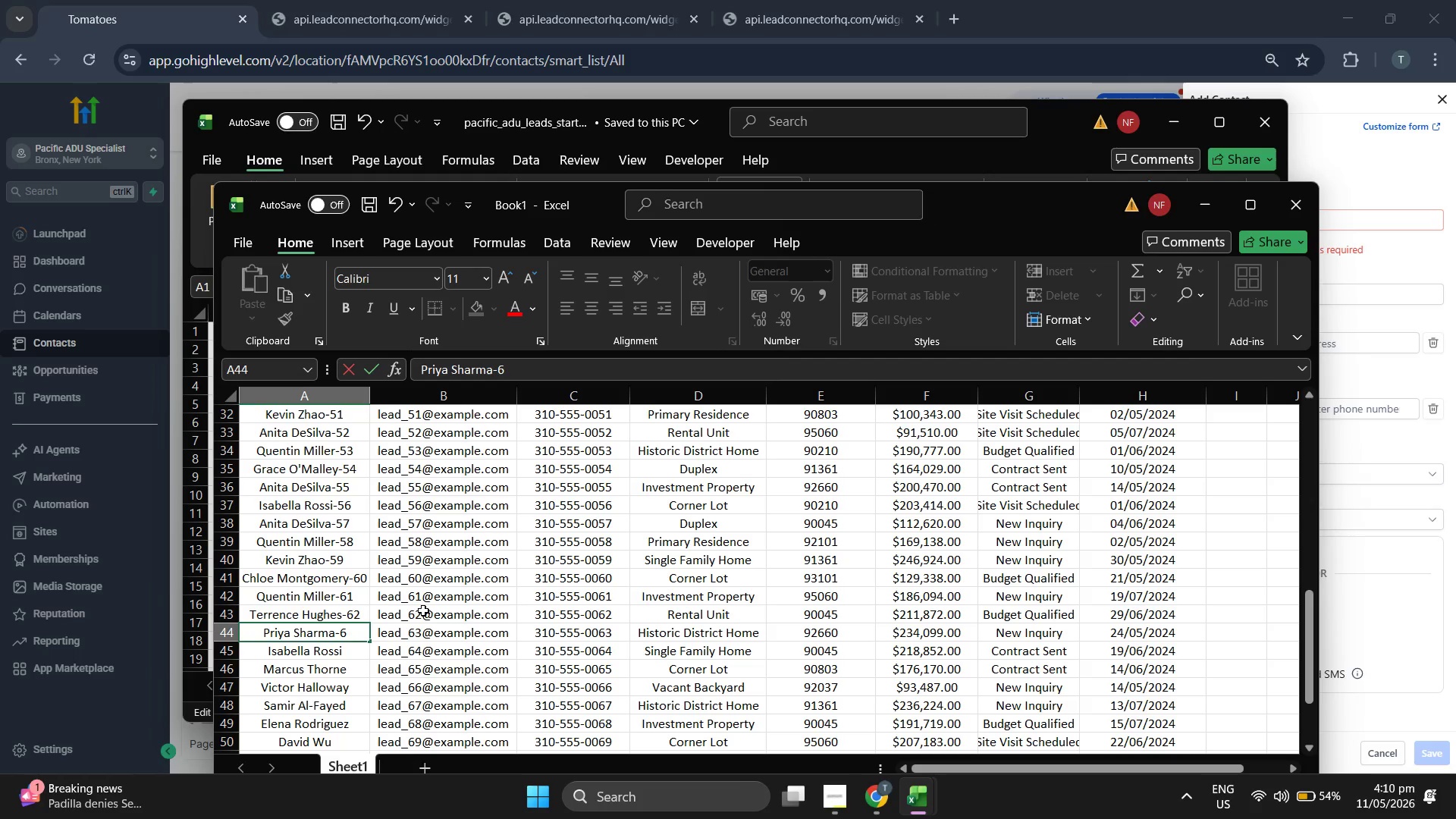 
key(3)
 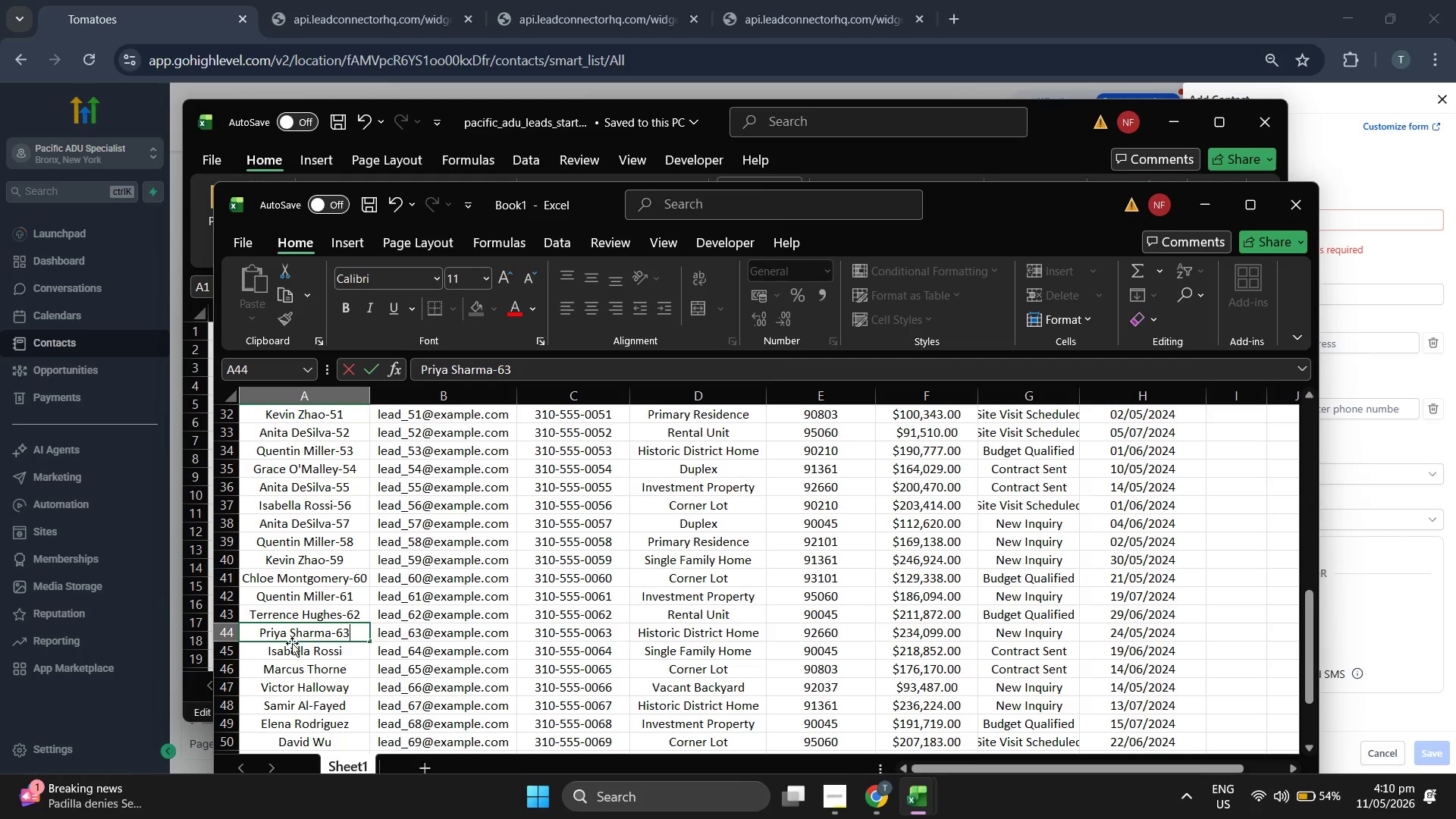 
double_click([357, 487])
 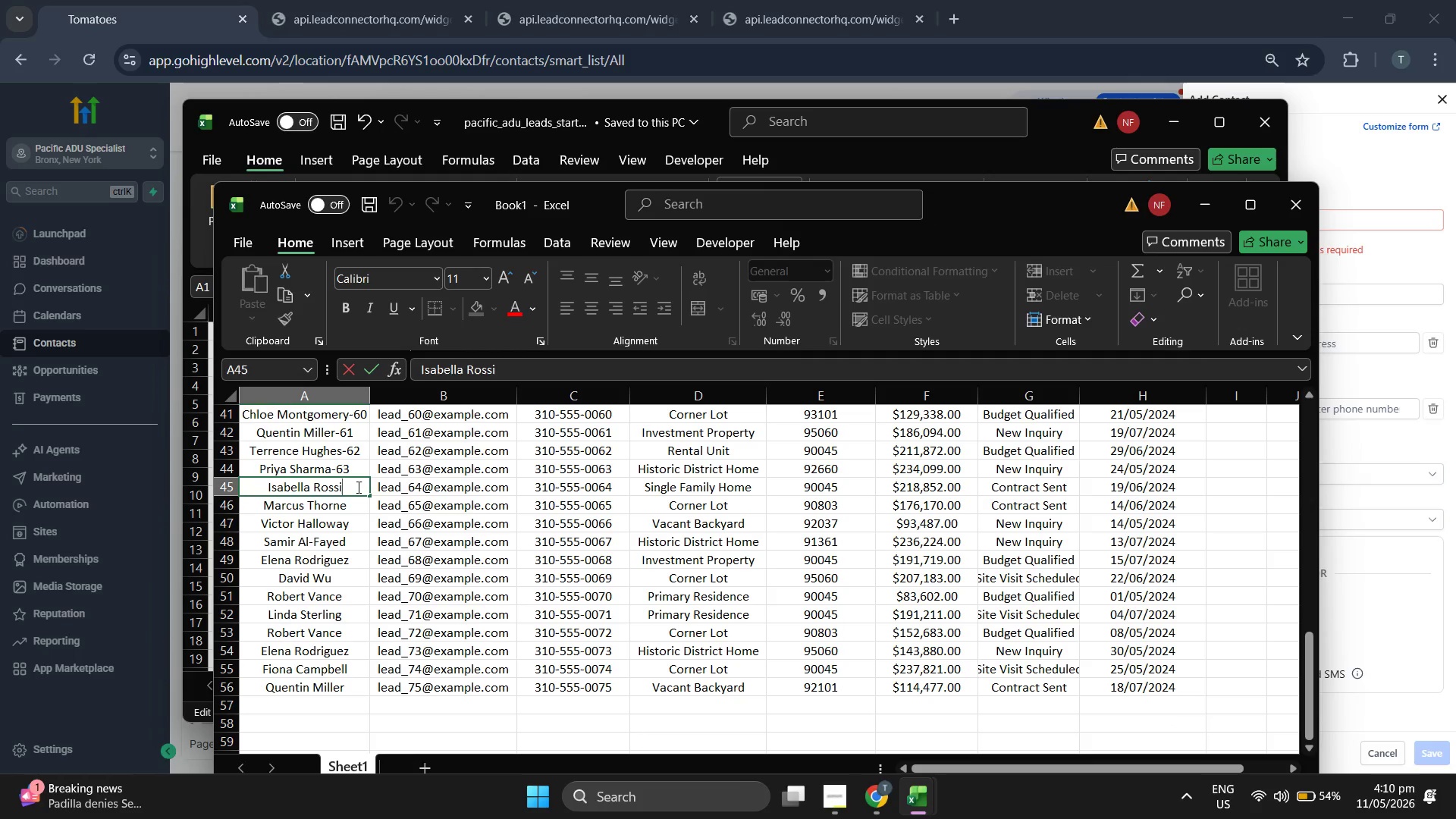 
type(-64)
 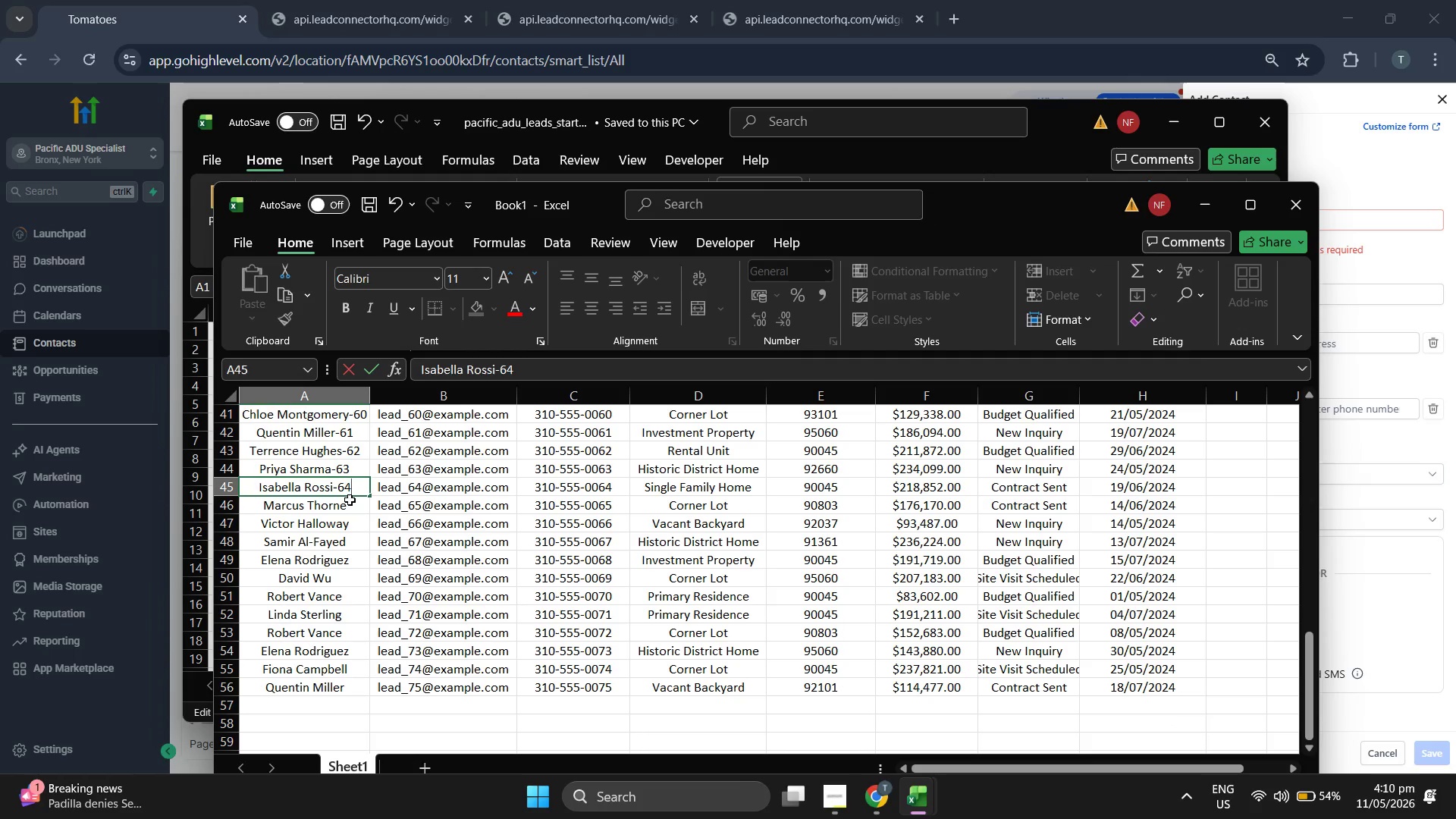 
double_click([350, 500])
 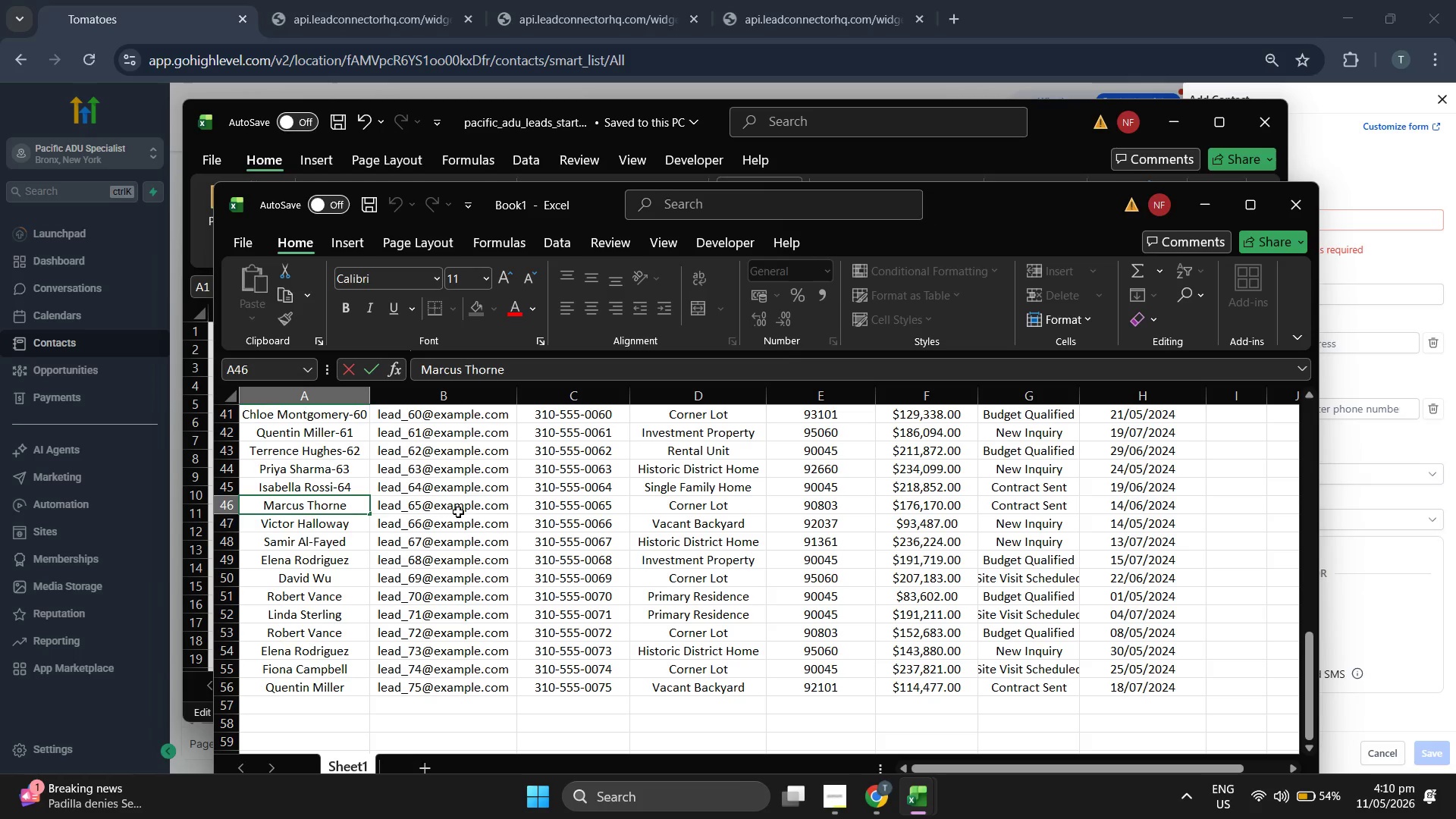 
key(Minus)
 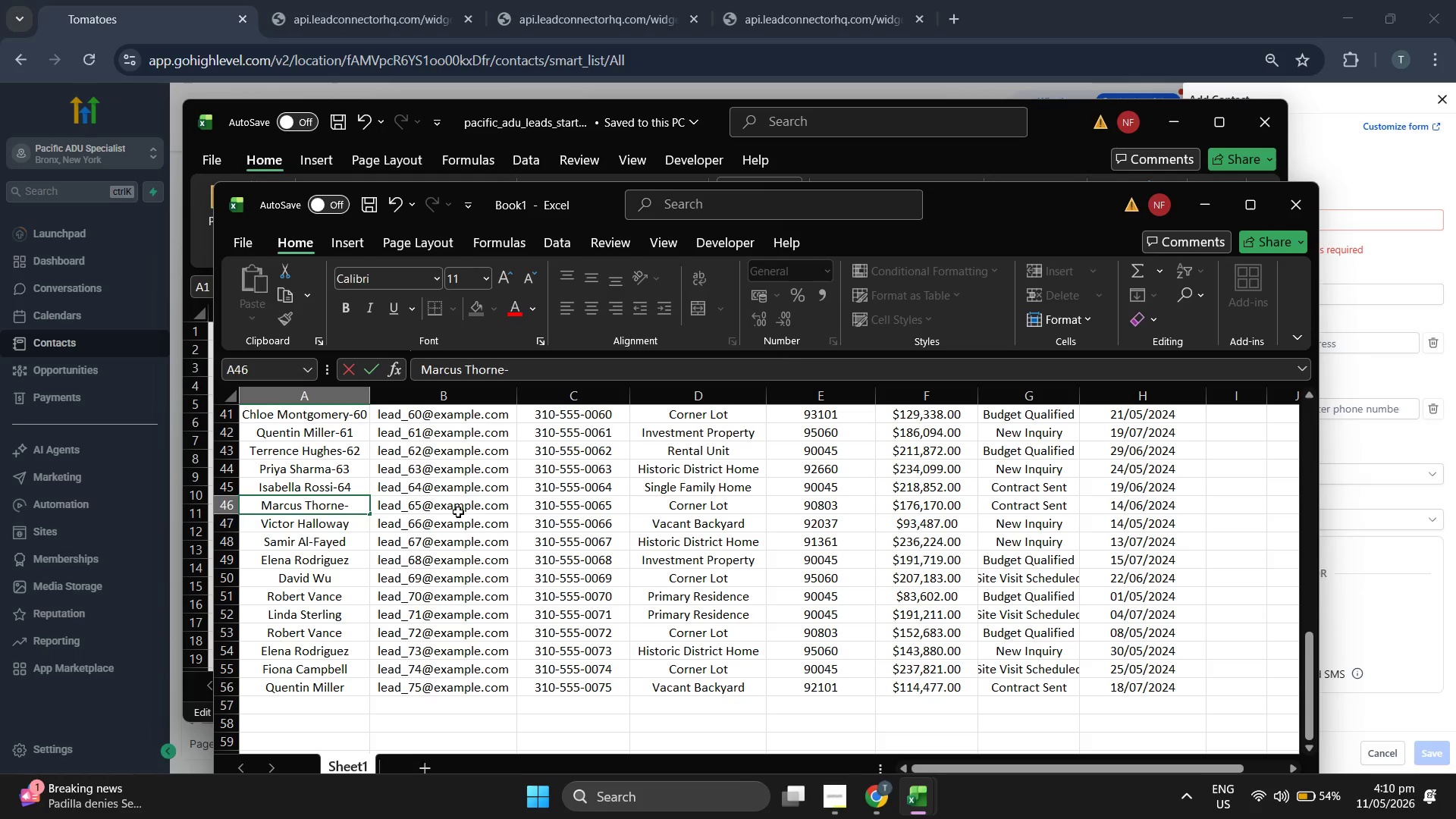 
type(65)
 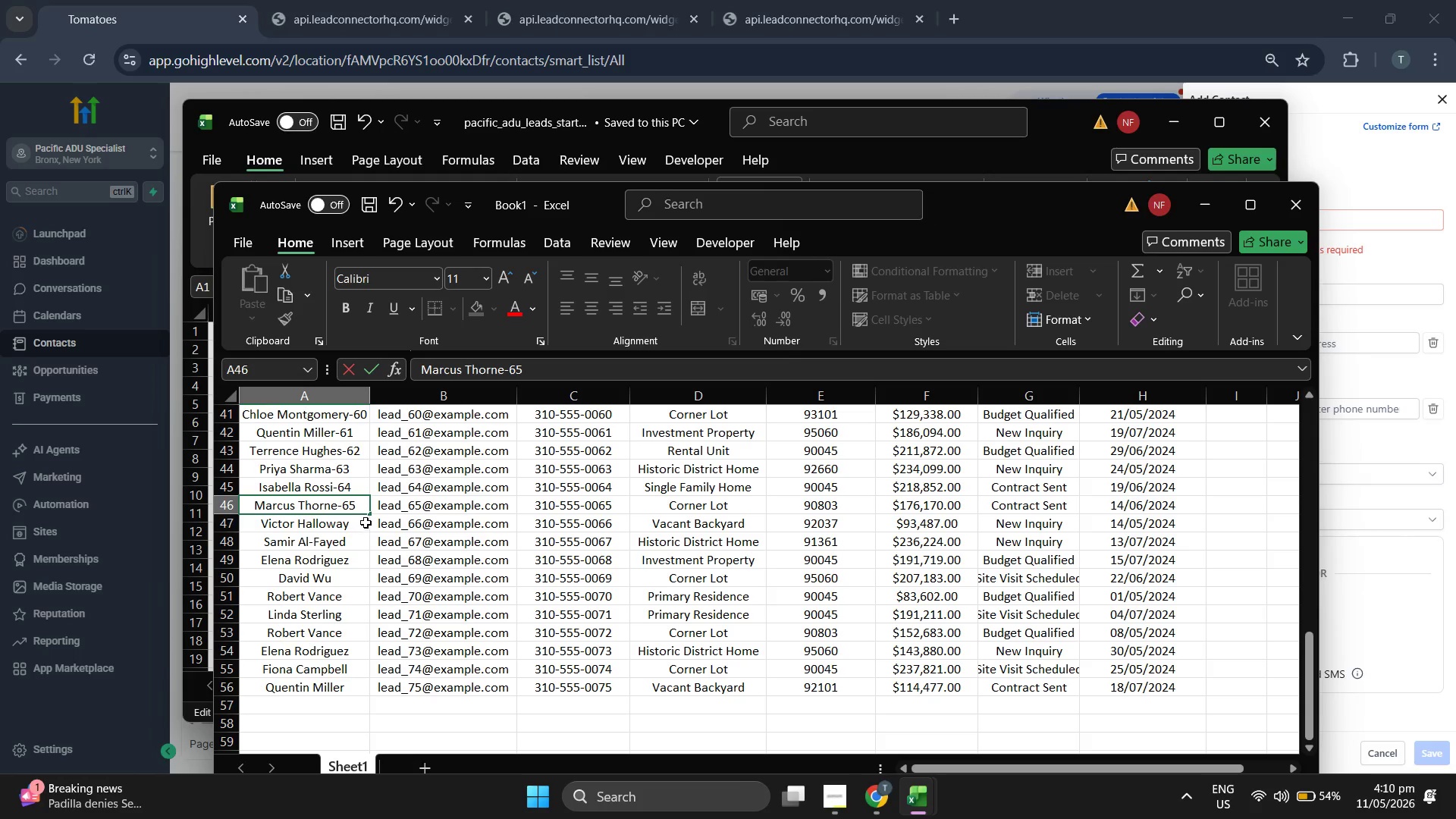 
scroll: coordinate [425, 595], scroll_direction: down, amount: 3.0
 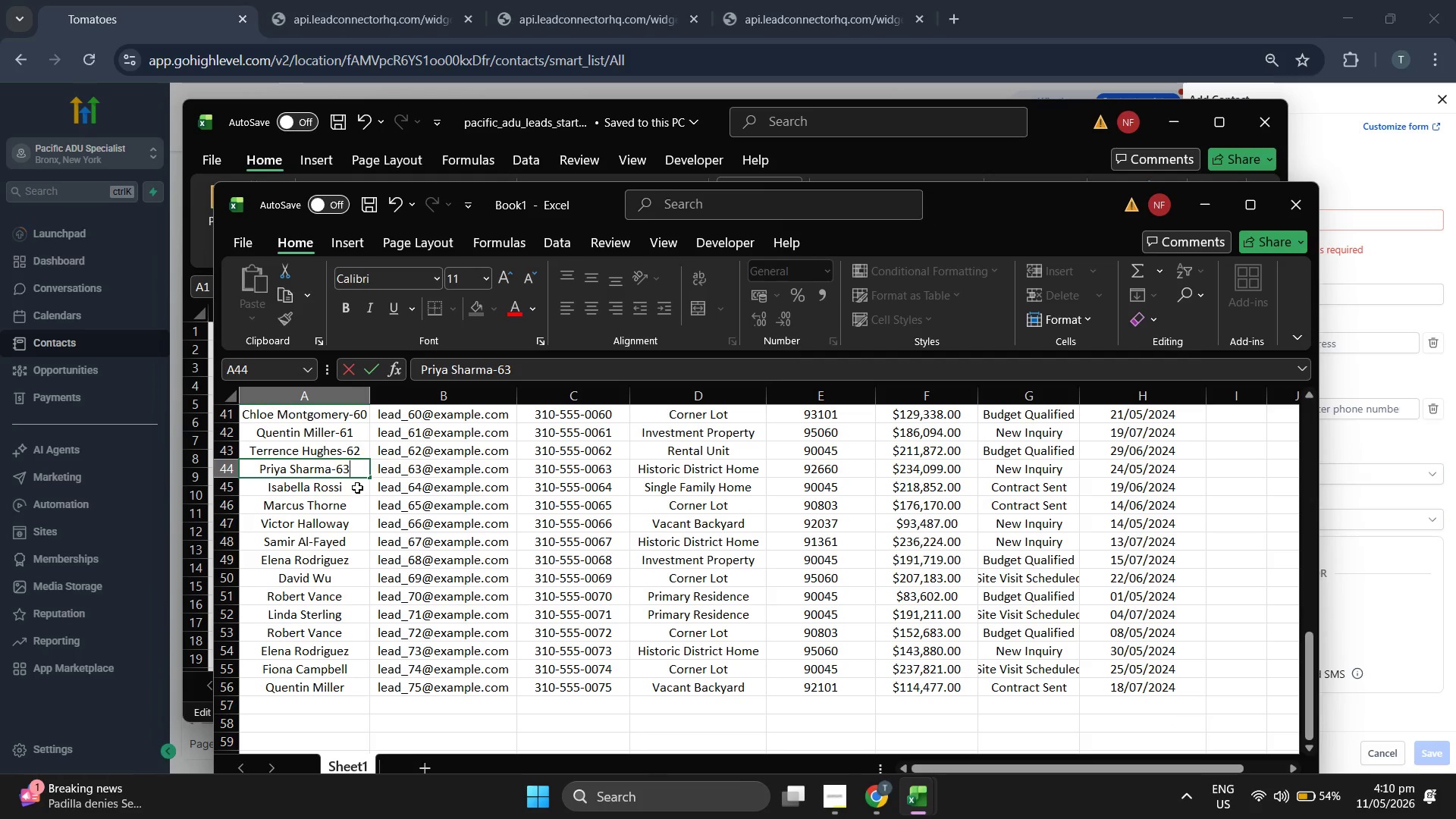 
double_click([362, 520])
 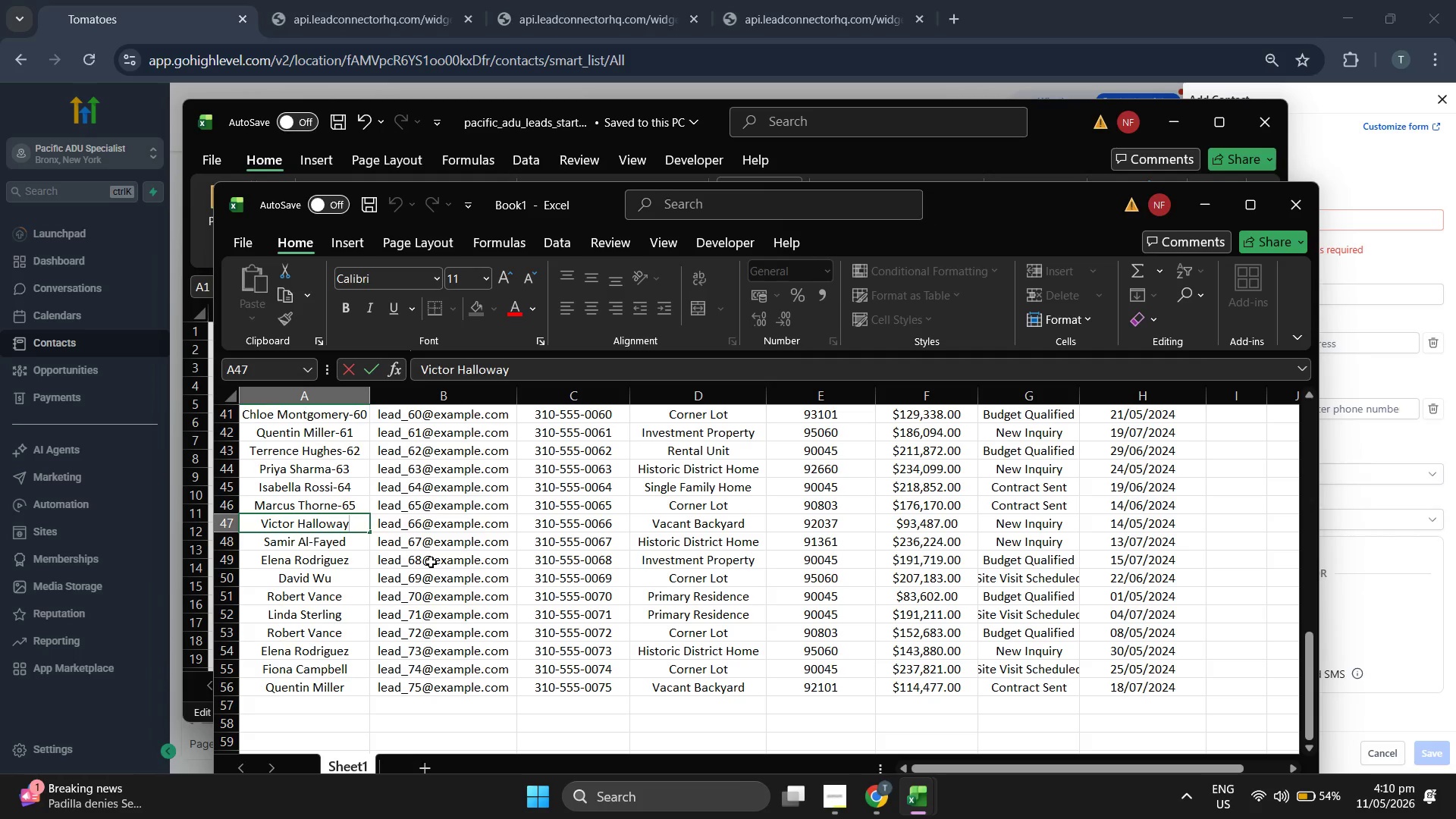 
type(-66)
 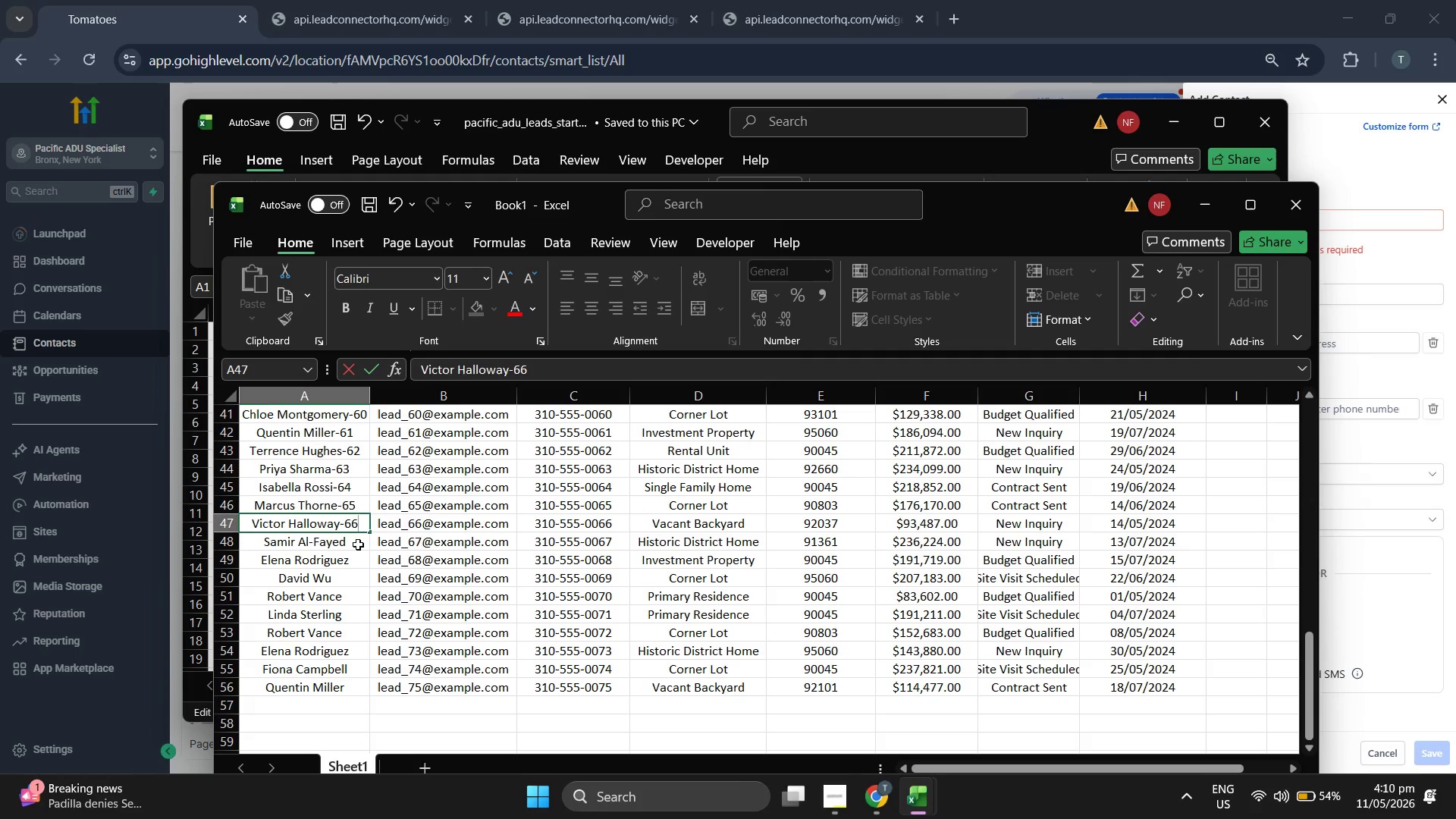 
left_click([355, 544])
 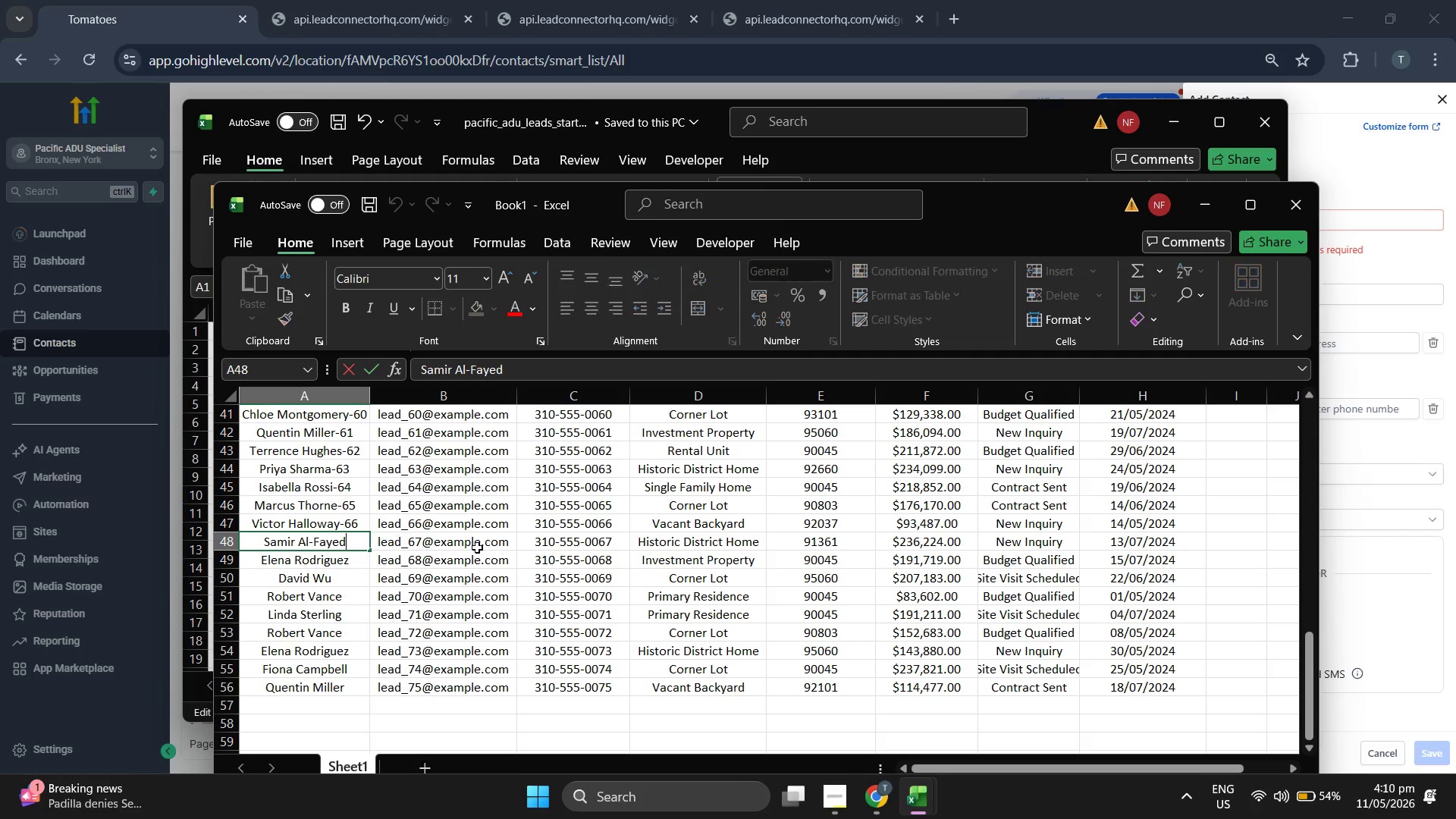 
left_click([355, 544])
 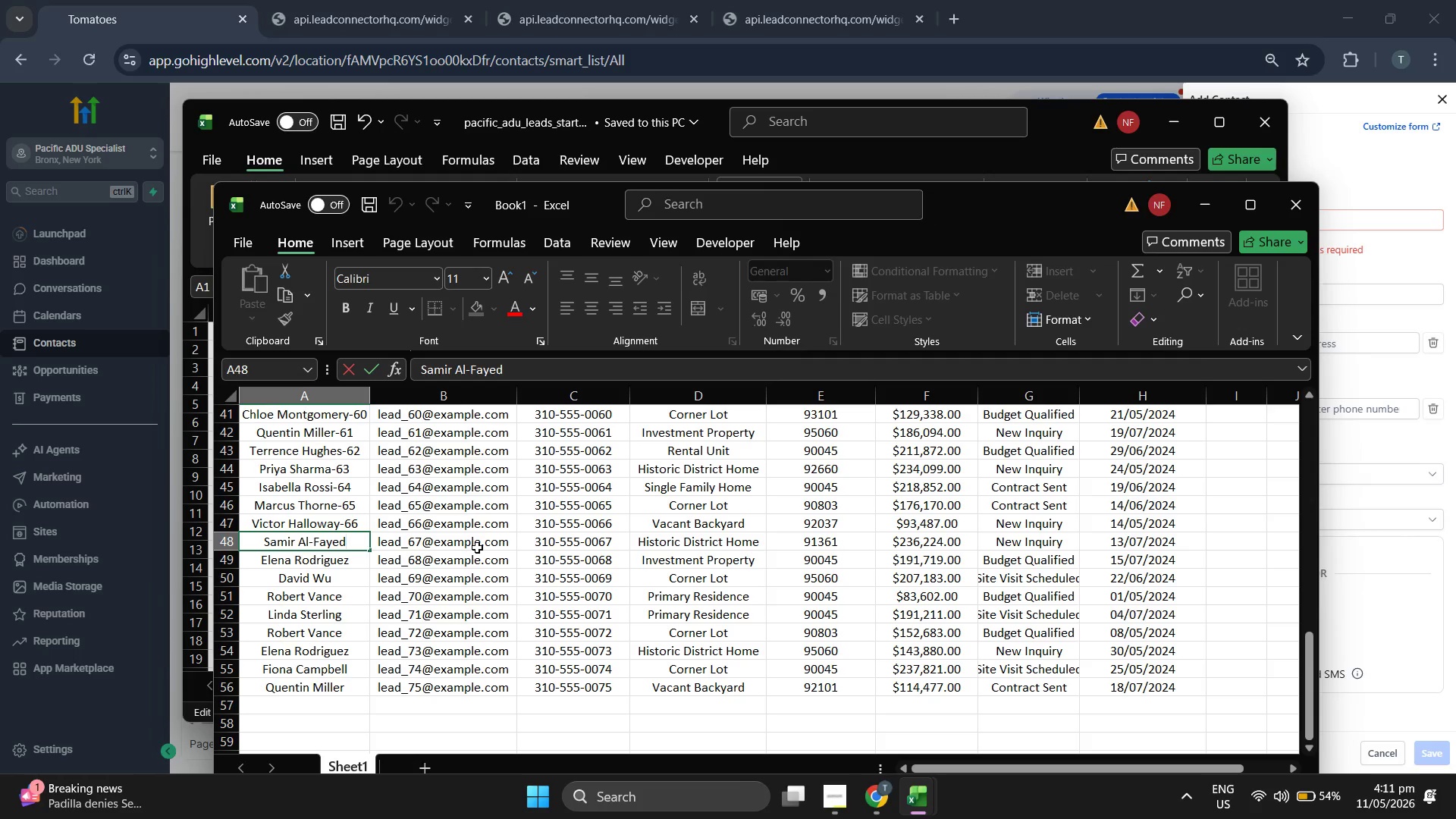 
key(Minus)
 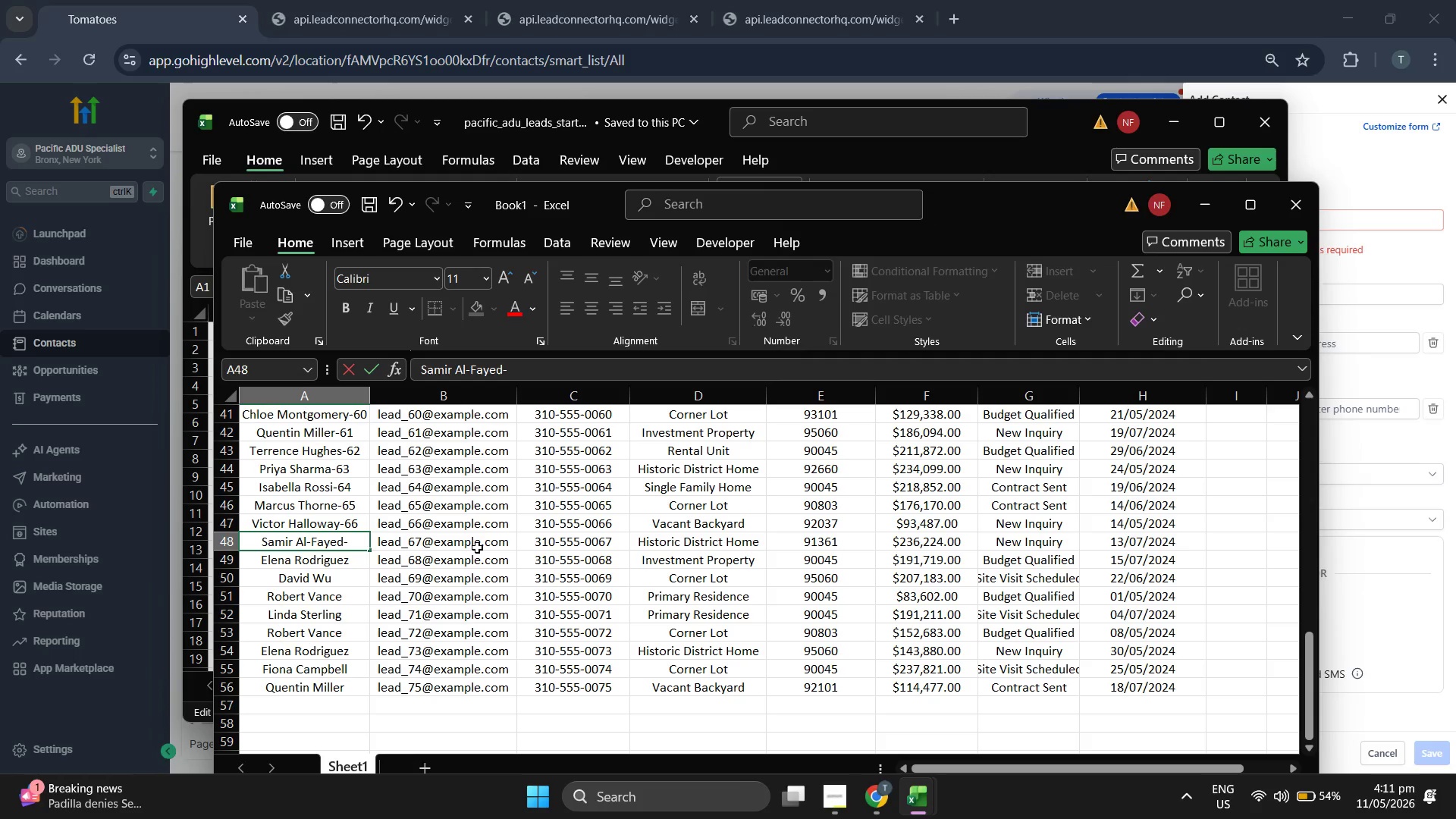 
key(6)
 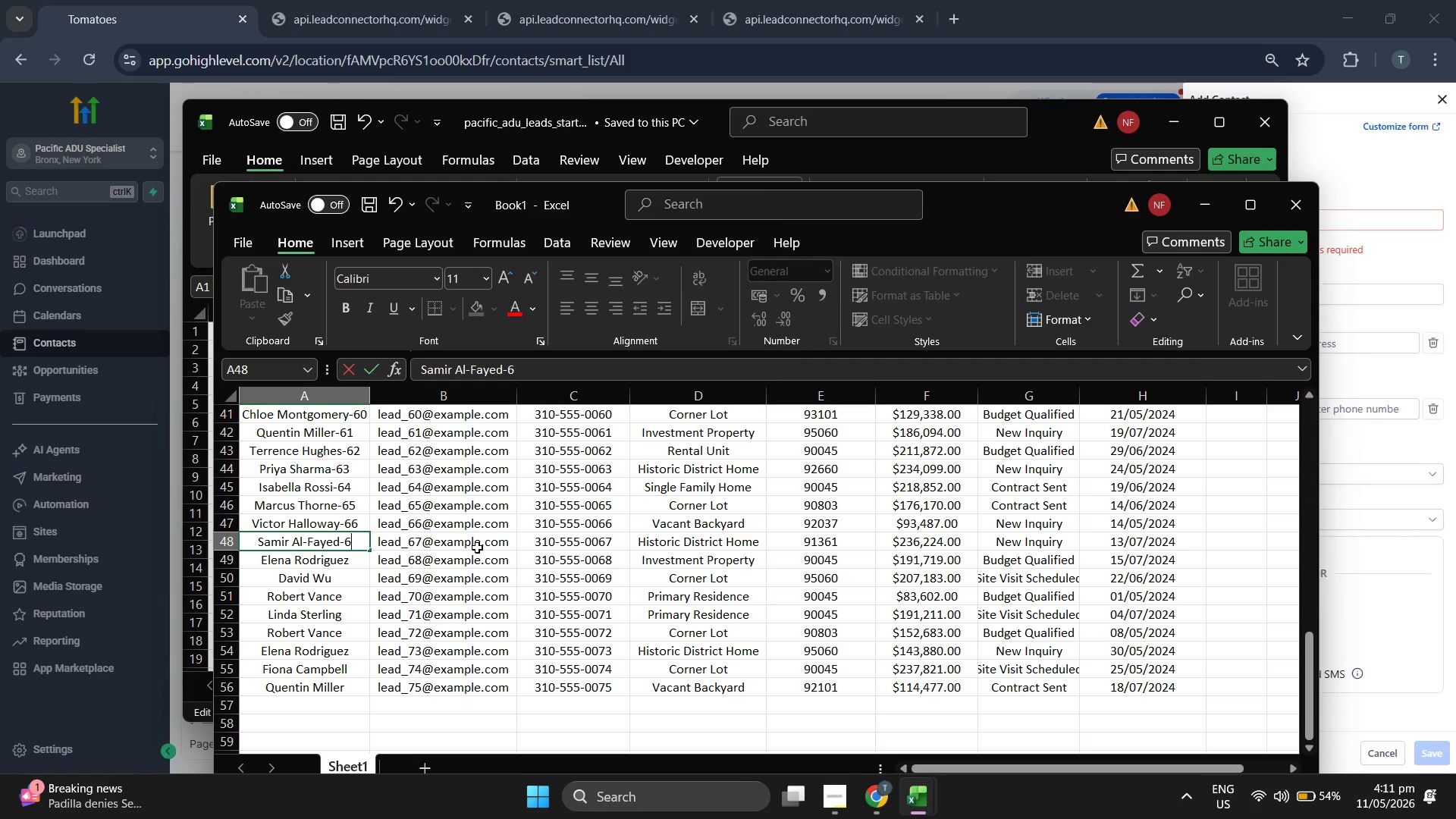 
key(7)
 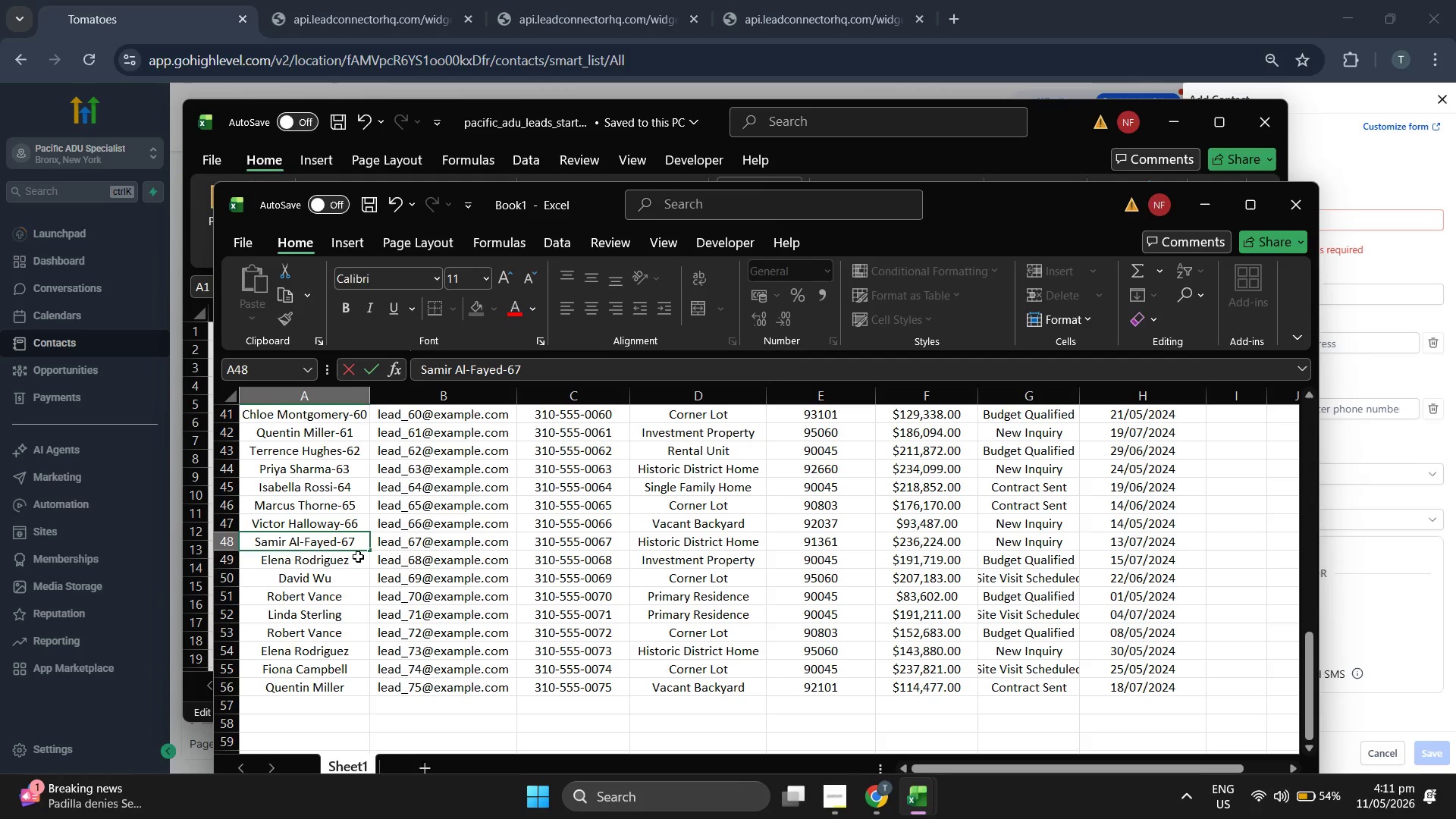 
double_click([358, 557])
 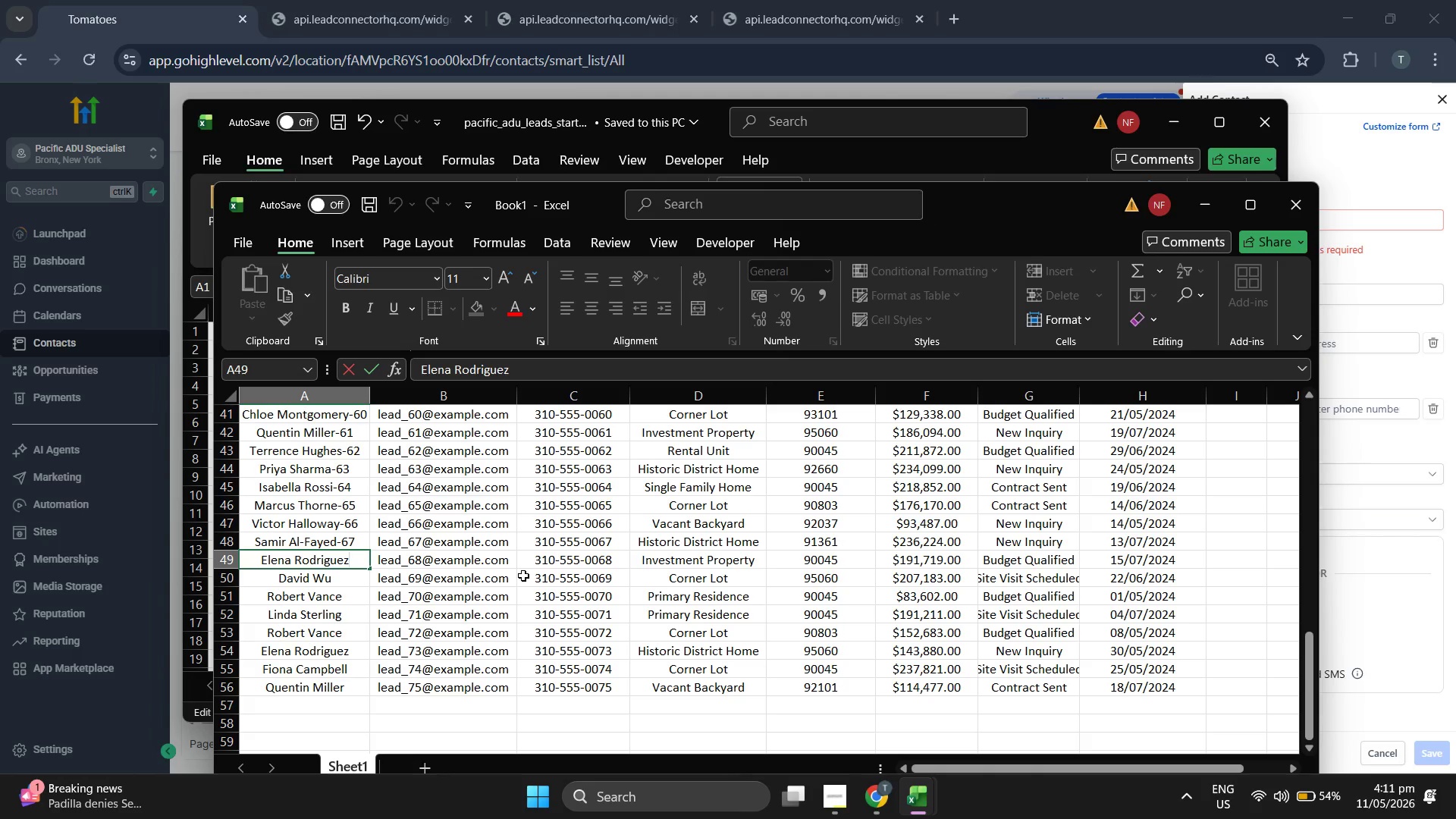 
key(Minus)
 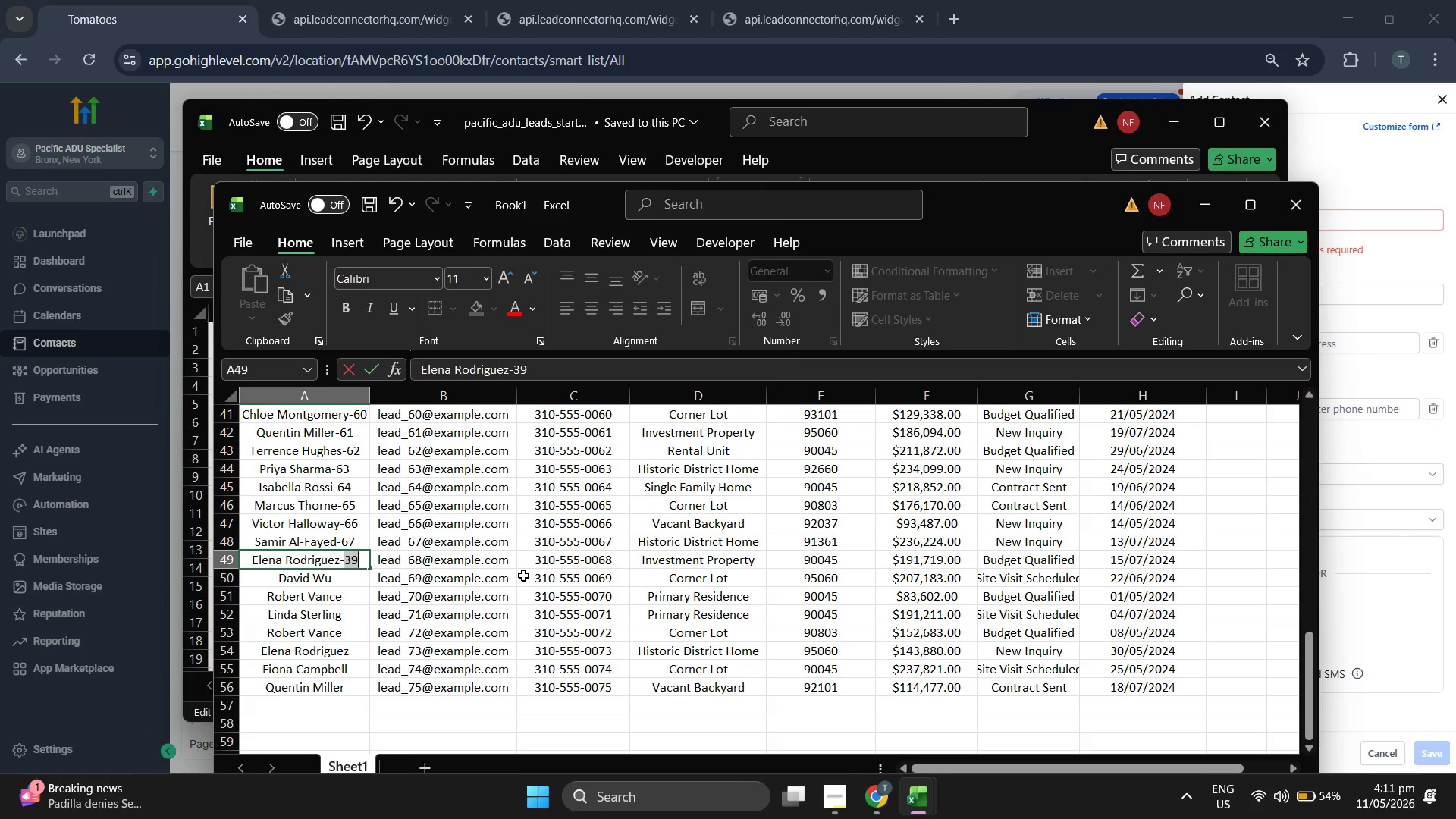 
type(68)
 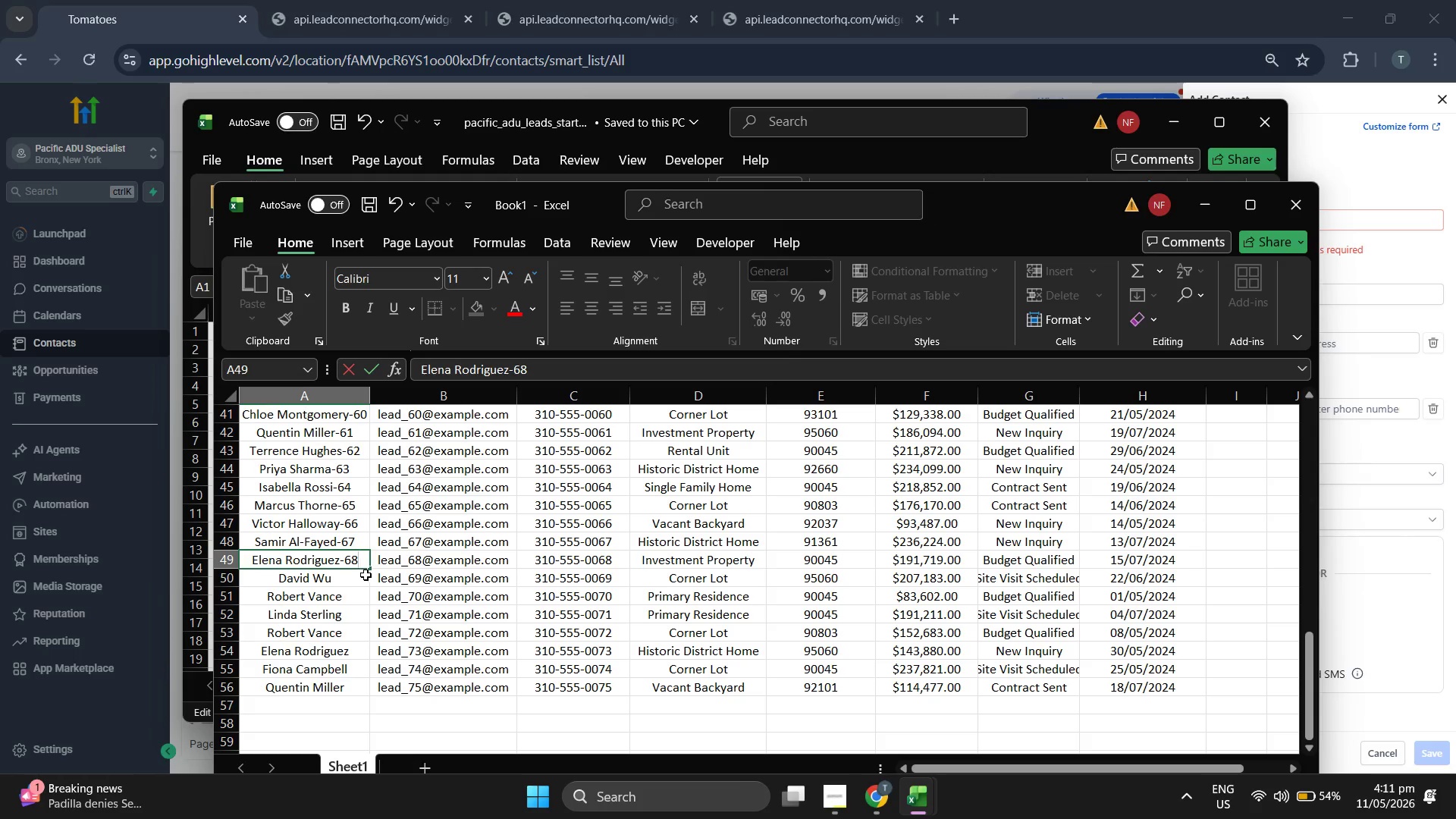 
left_click([362, 573])
 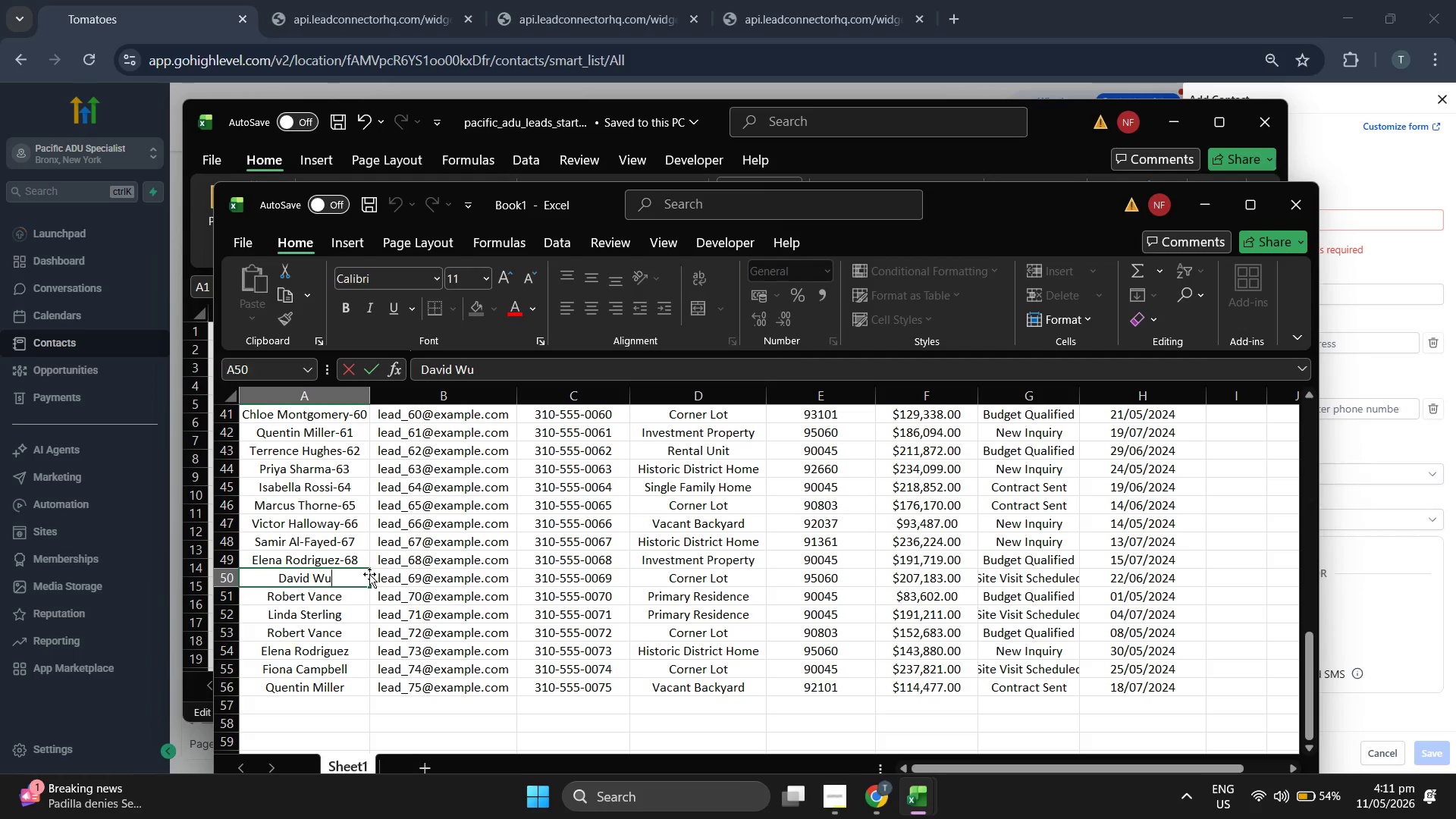 
left_click([362, 573])
 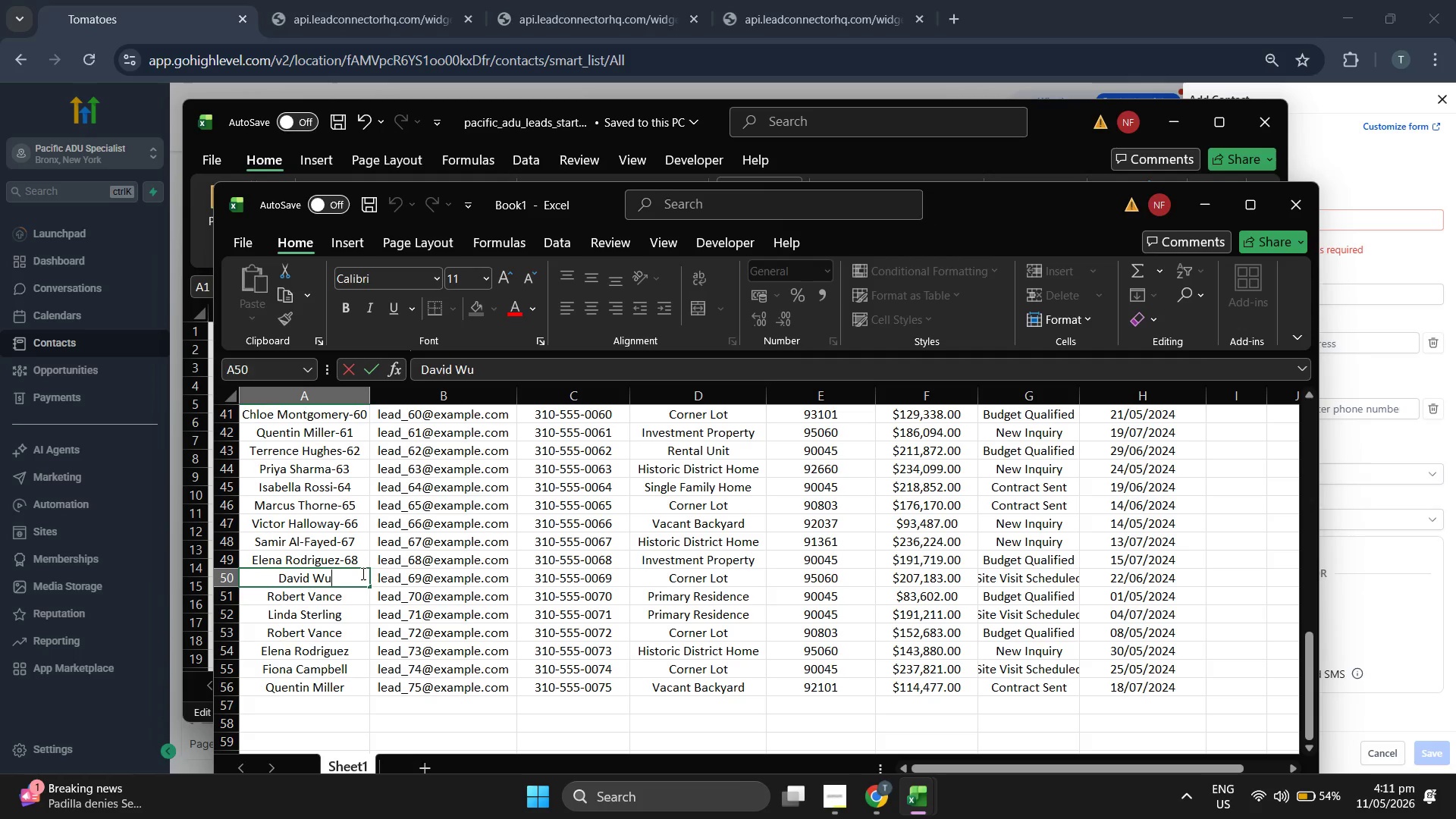 
type(-69)
 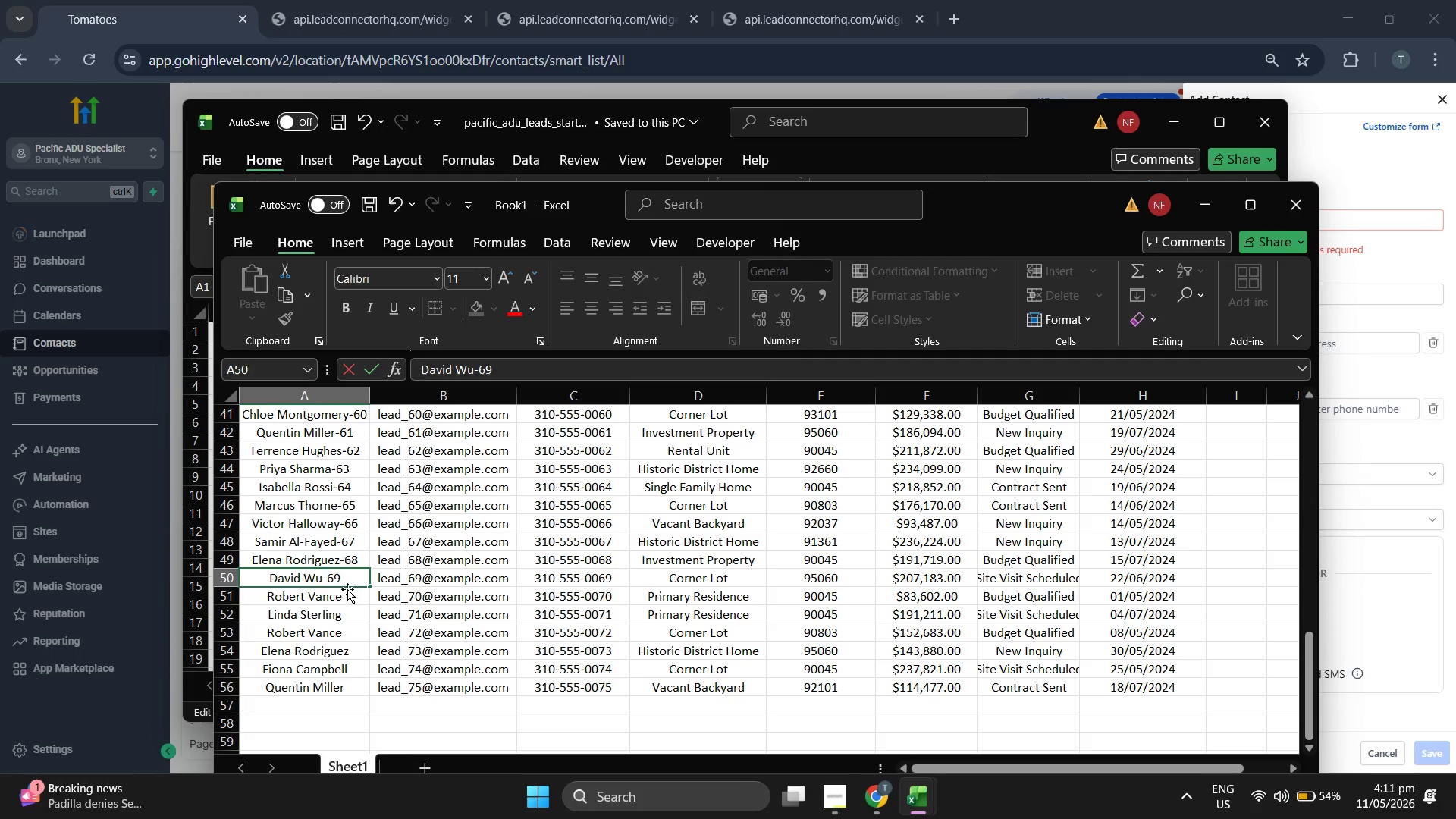 
double_click([350, 592])
 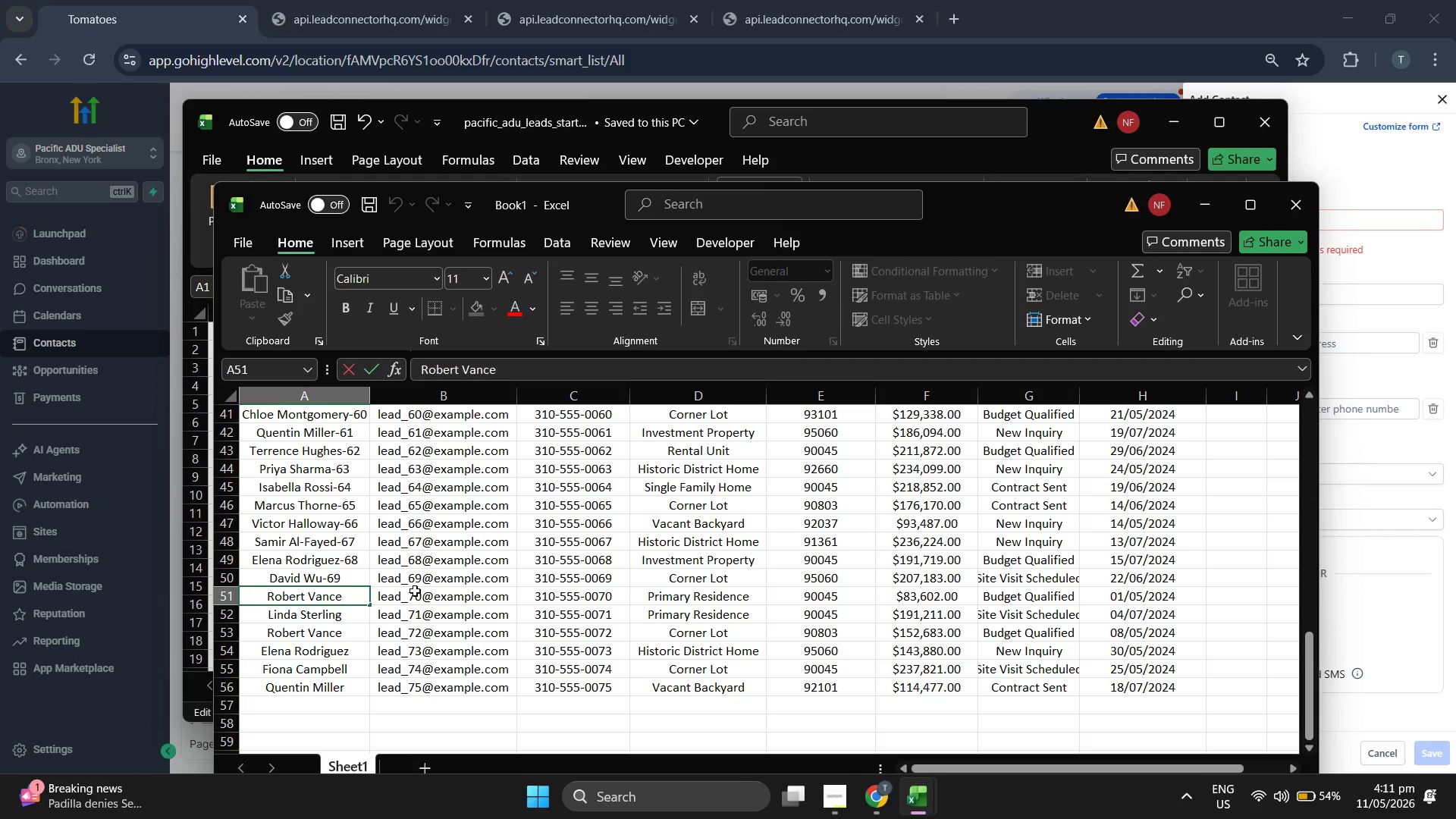 
key(Minus)
 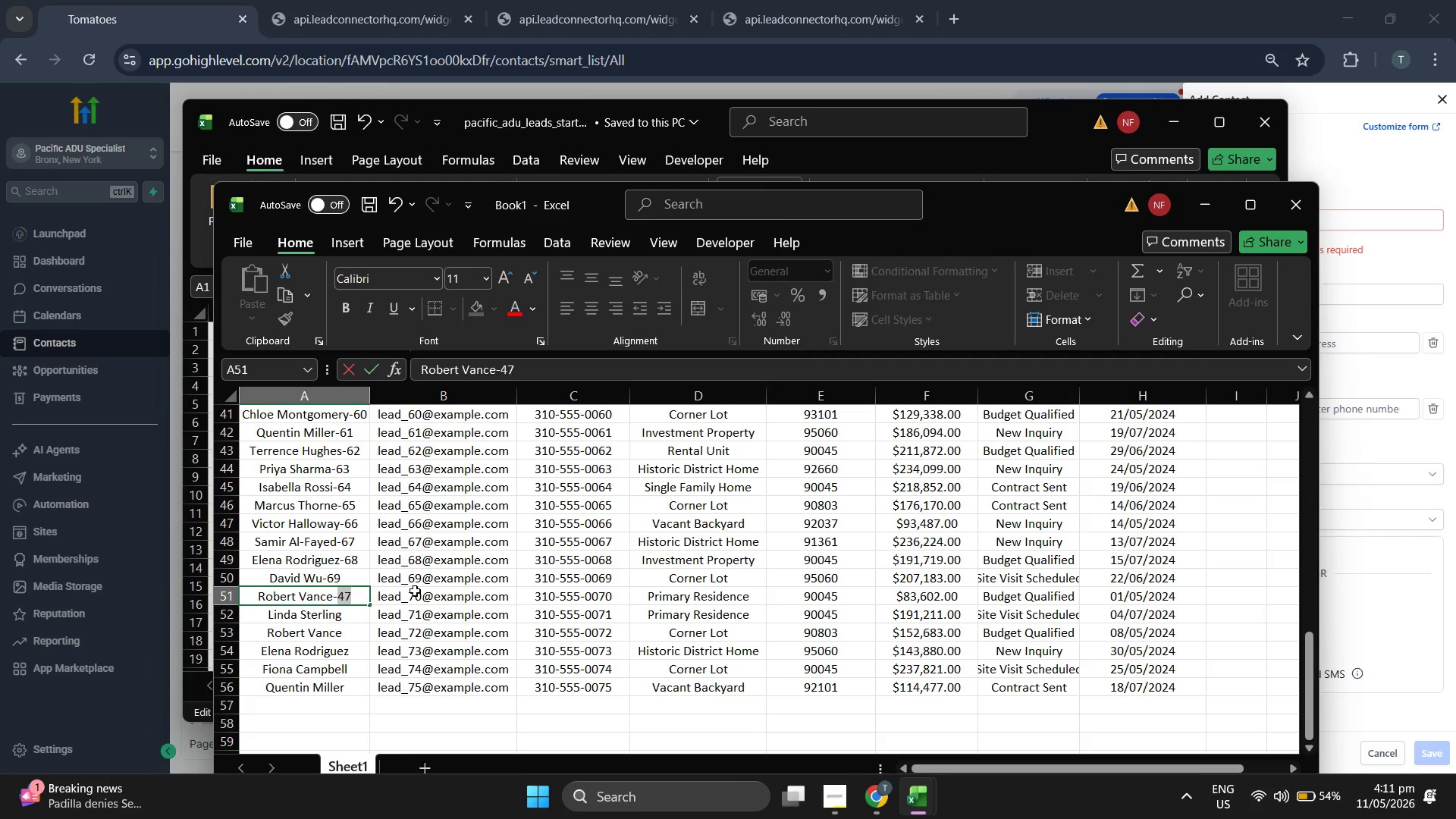 
type(70)
 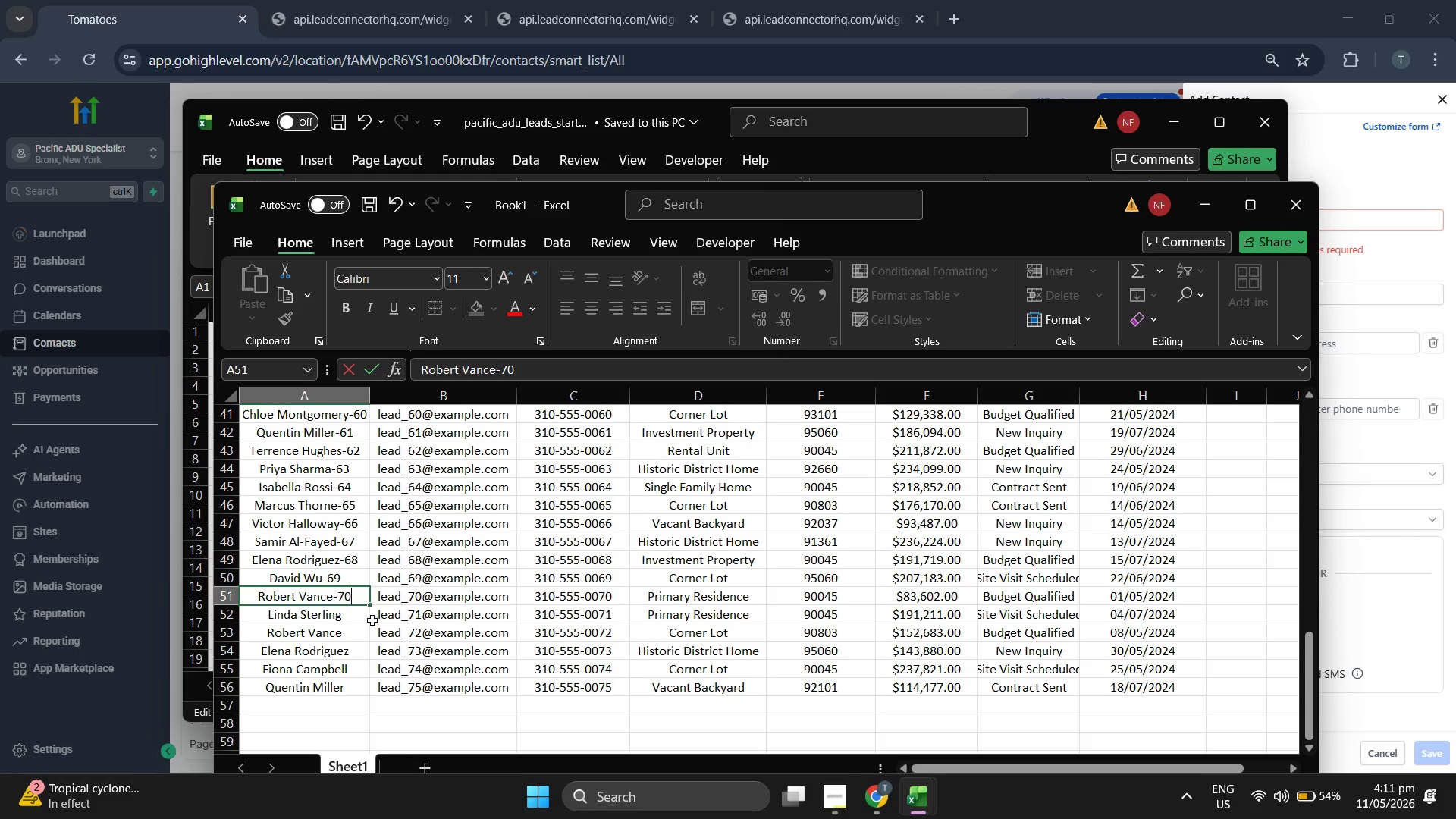 
double_click([359, 614])
 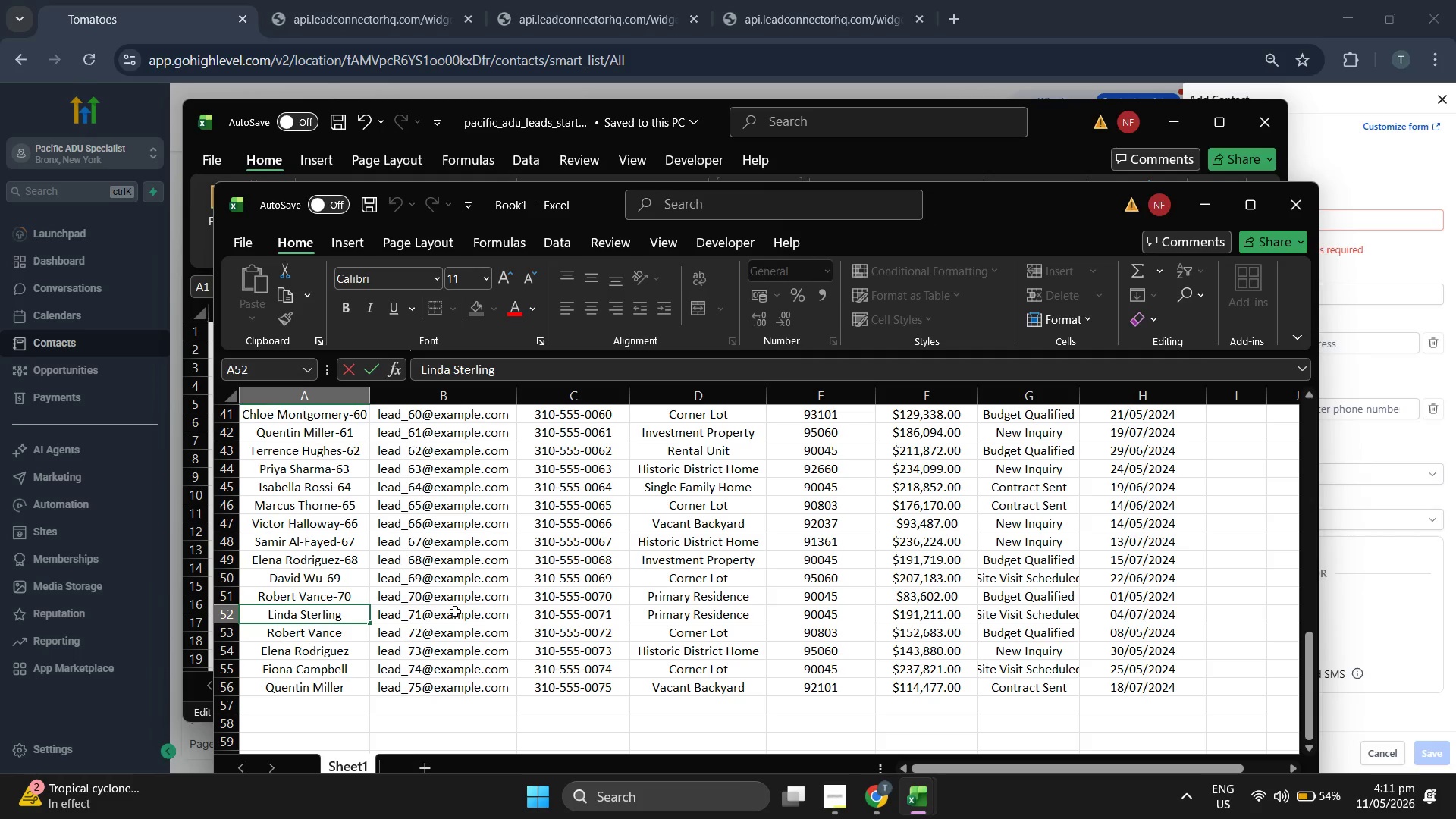 
type(-71)
 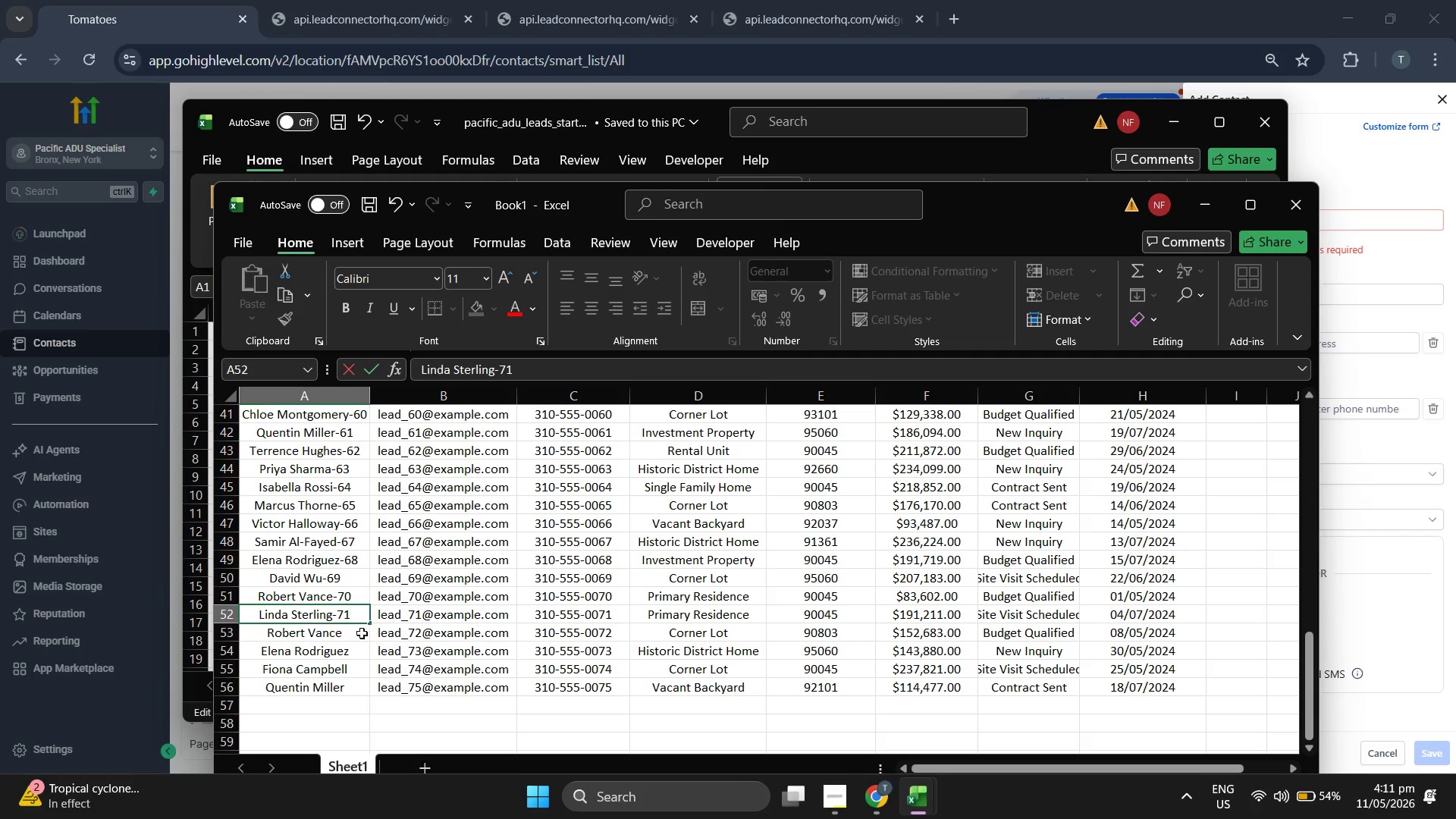 
double_click([353, 625])
 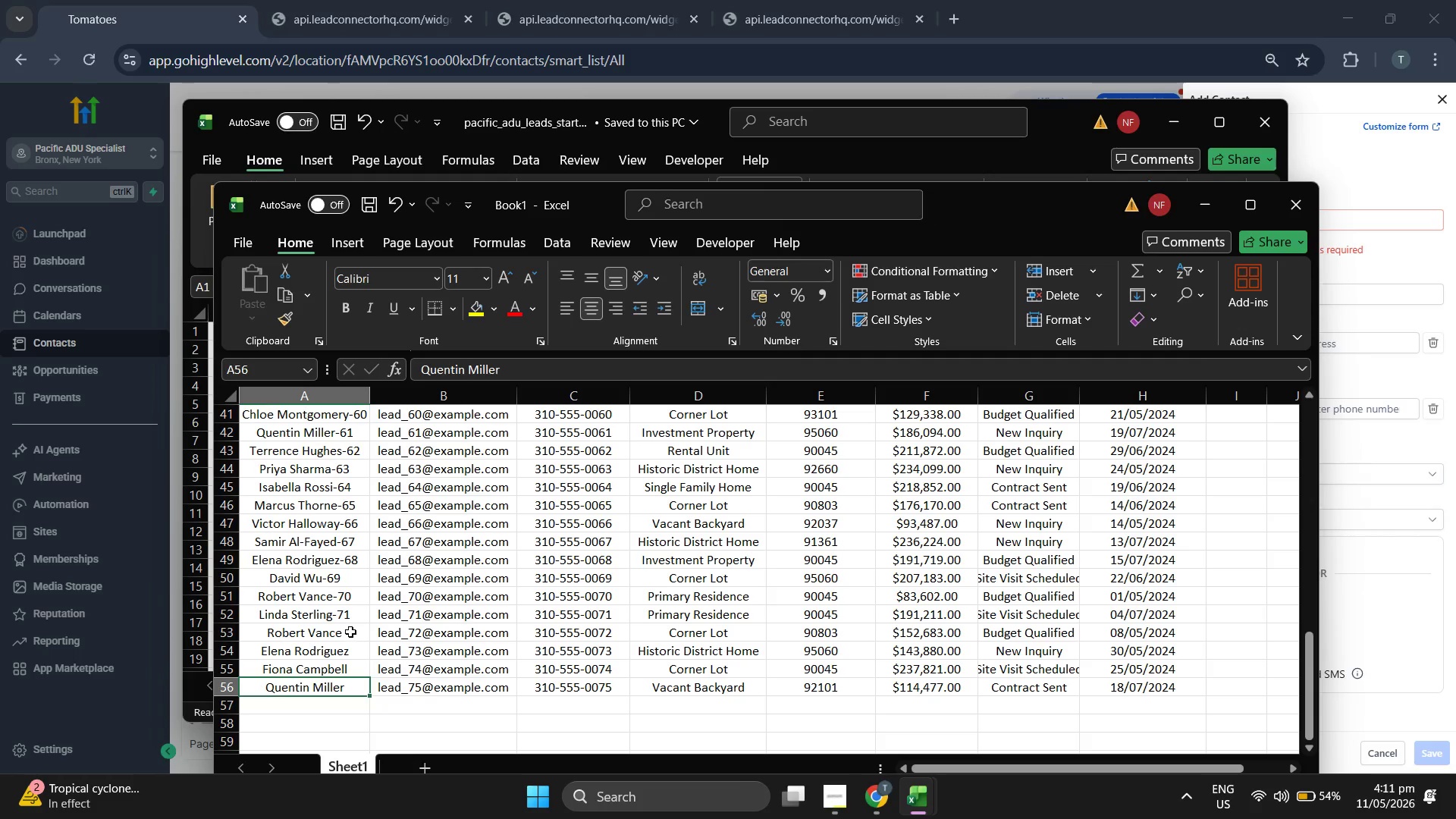 
double_click([350, 632])
 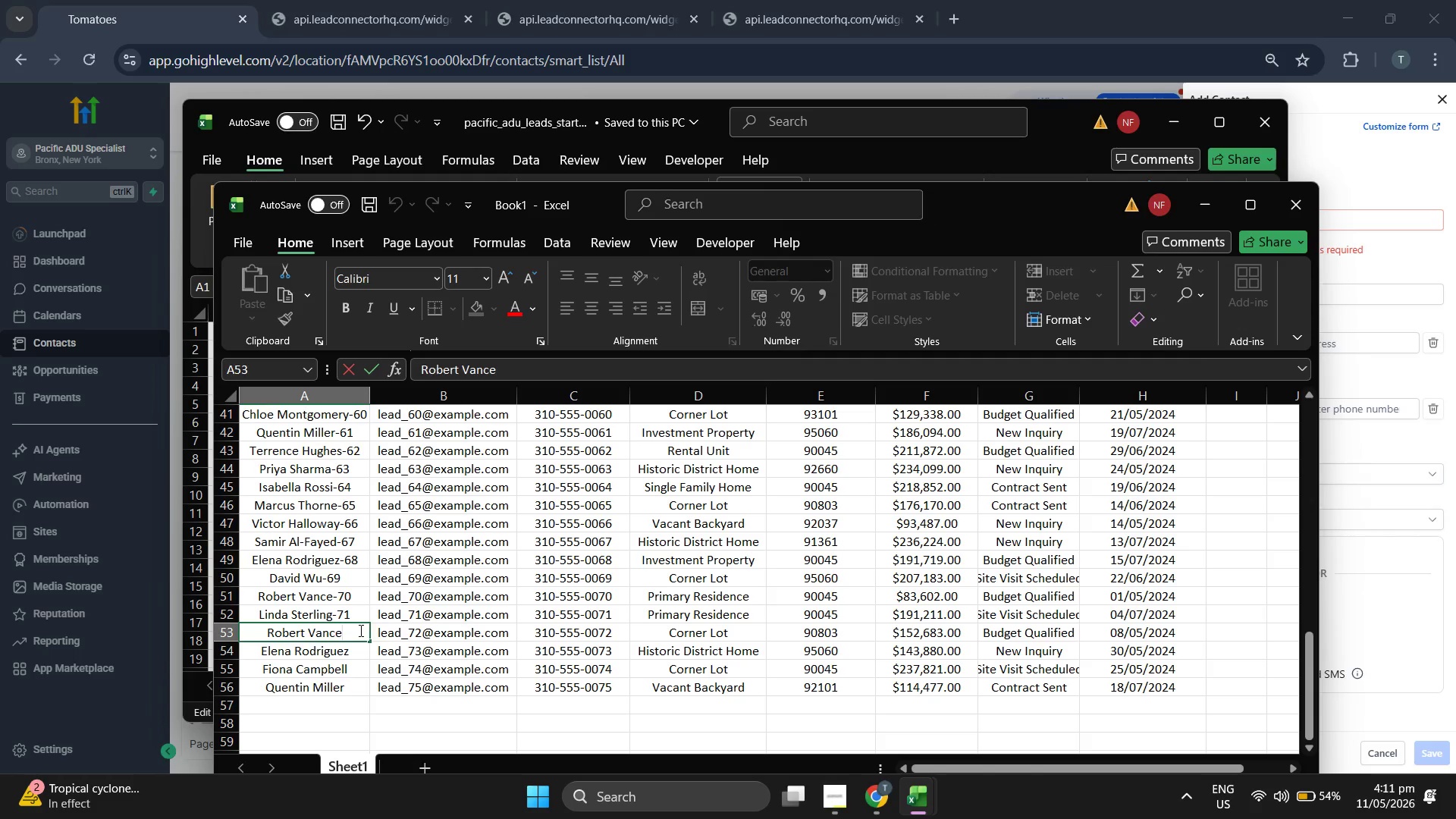 
type(-72)
 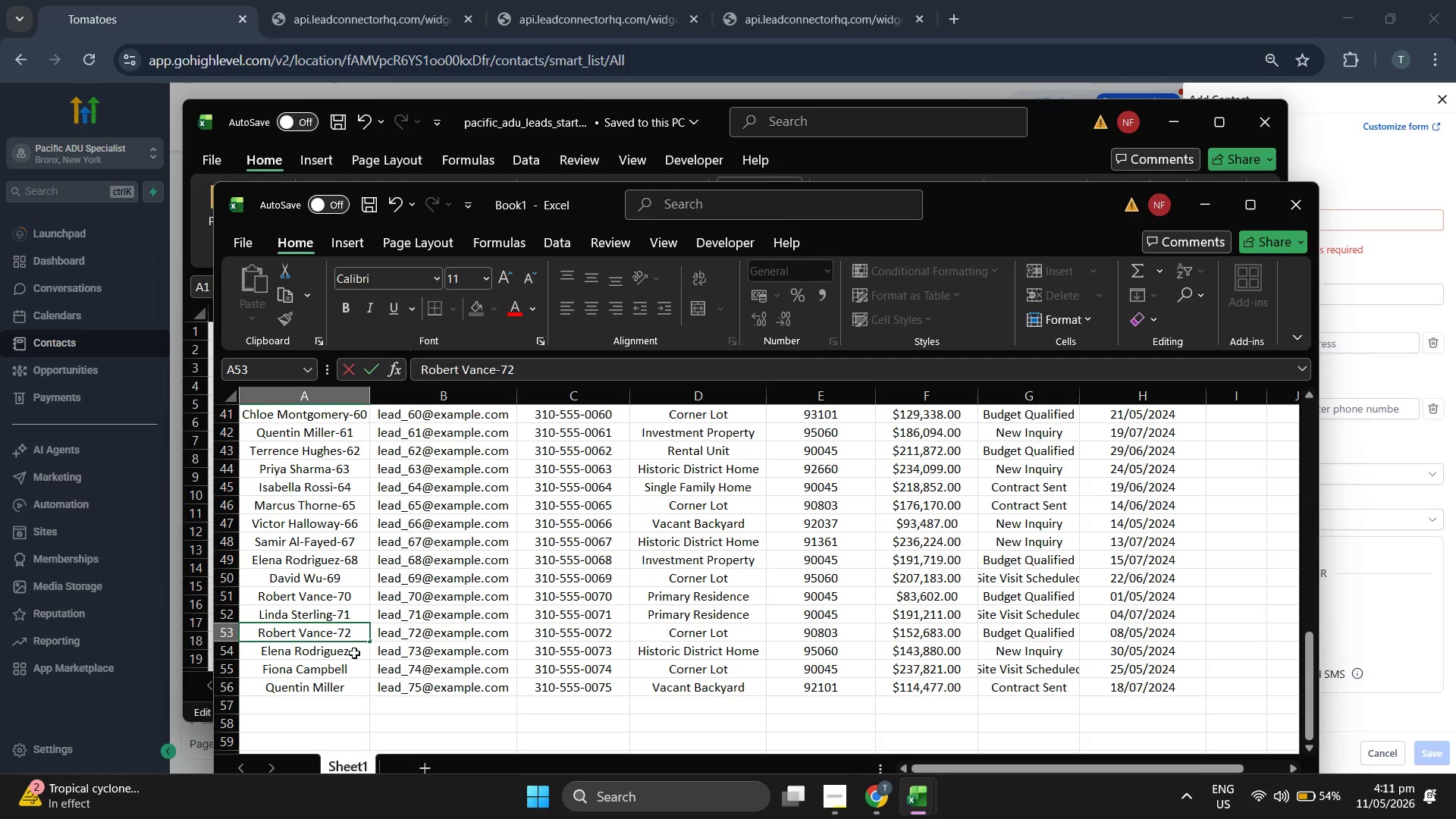 
double_click([357, 651])
 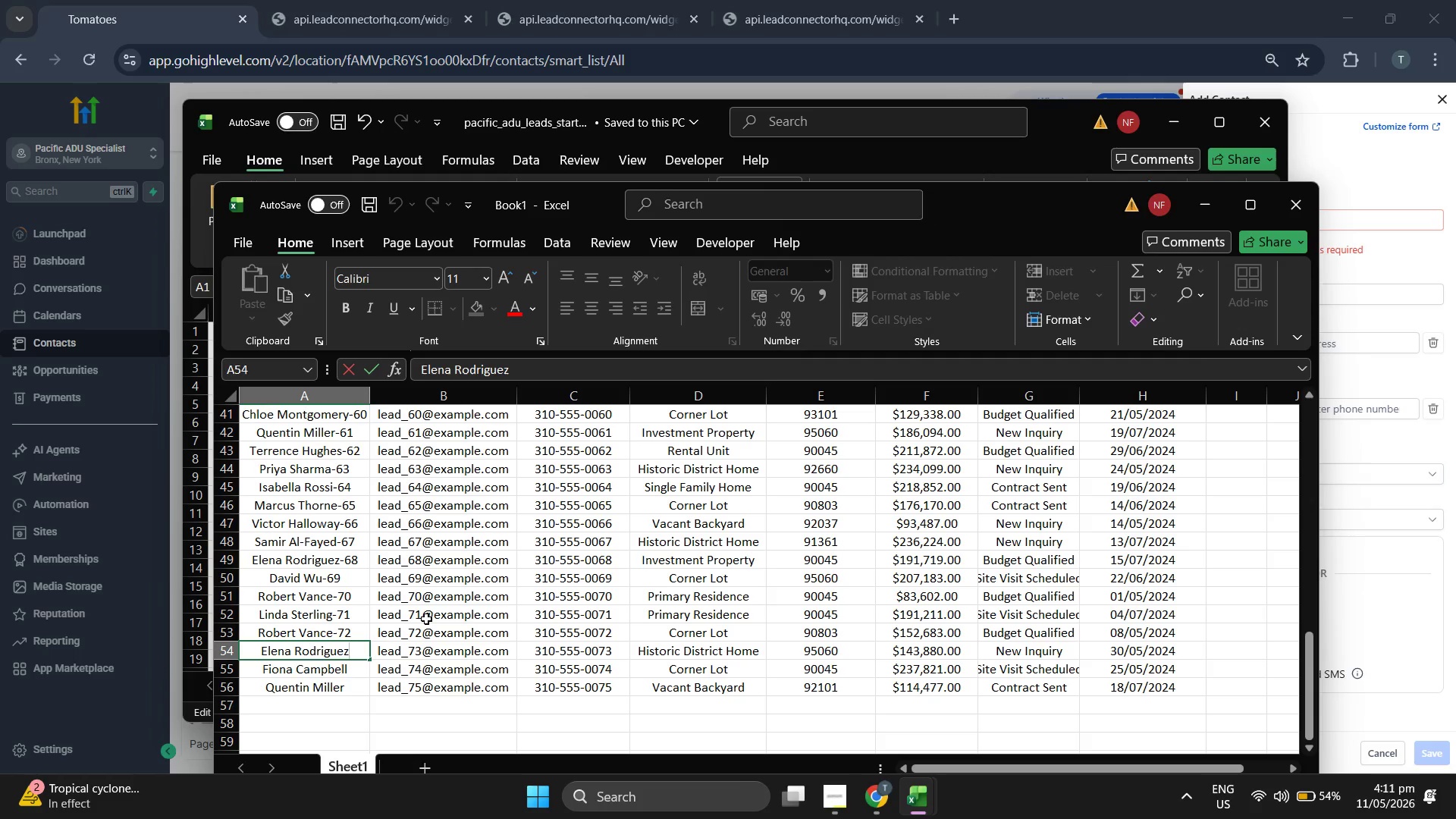 
key(Minus)
 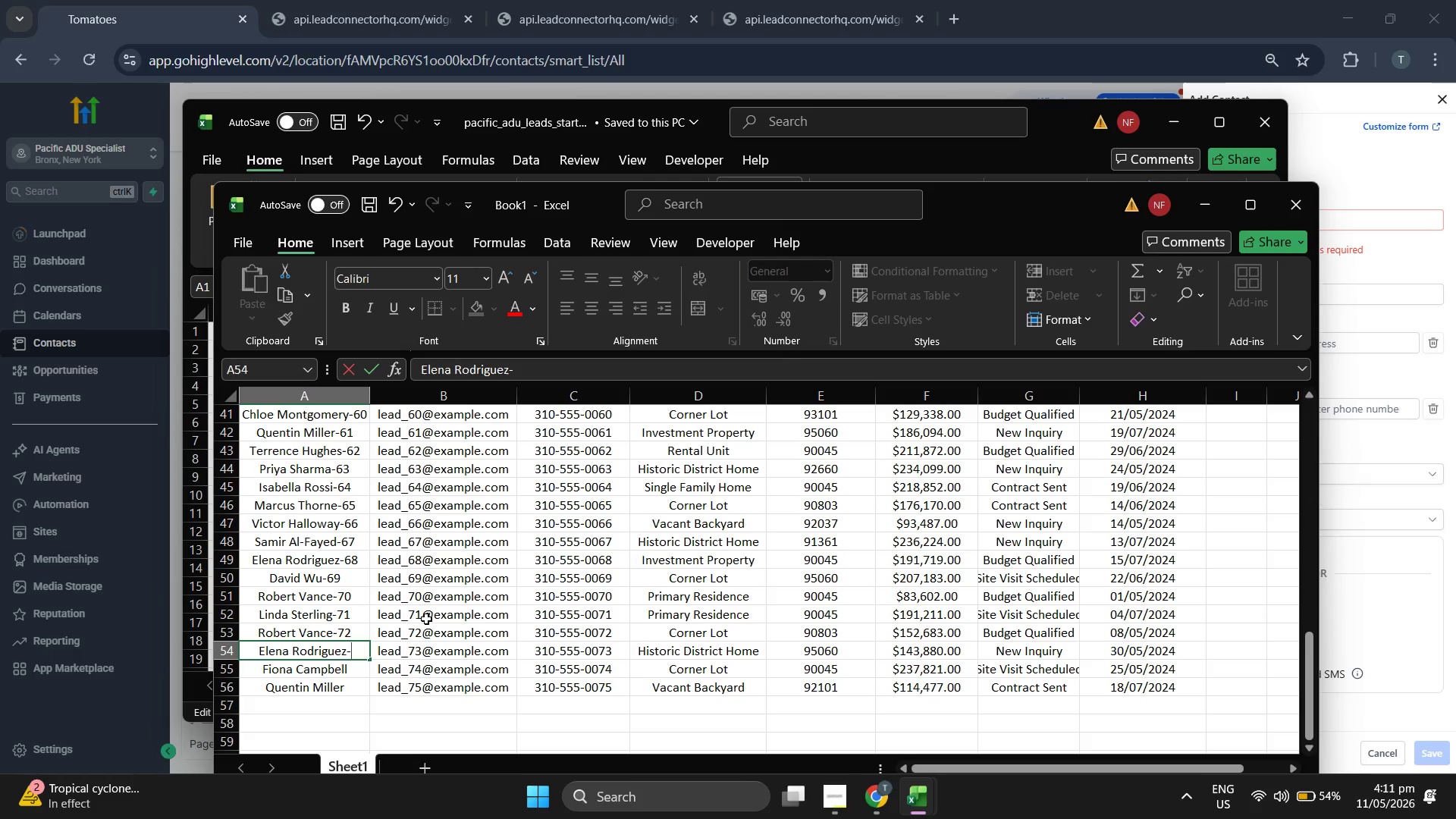 
type(73)
 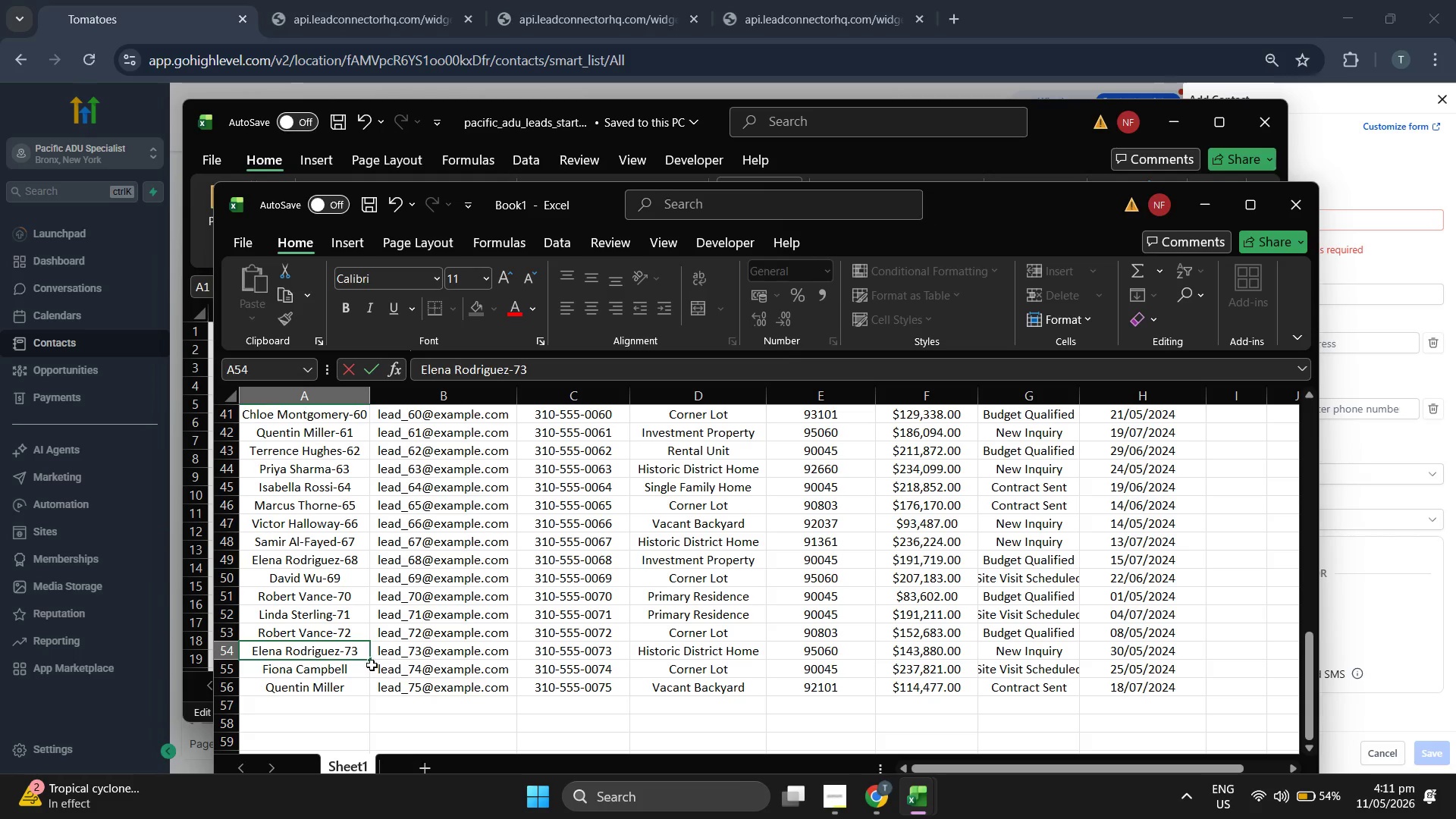 
left_click([362, 669])
 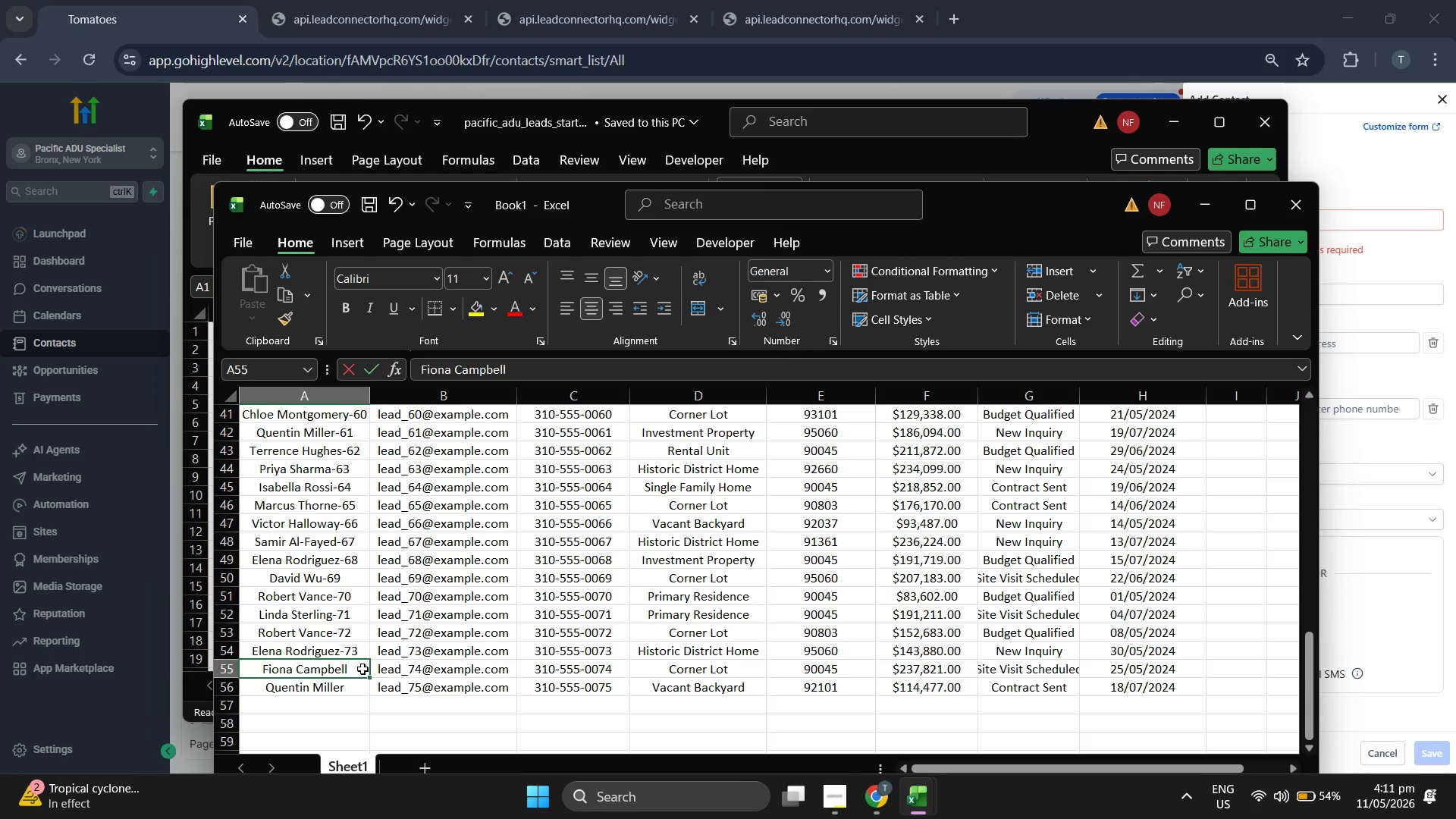 
left_click_drag(start_coordinate=[362, 669], to_coordinate=[364, 677])
 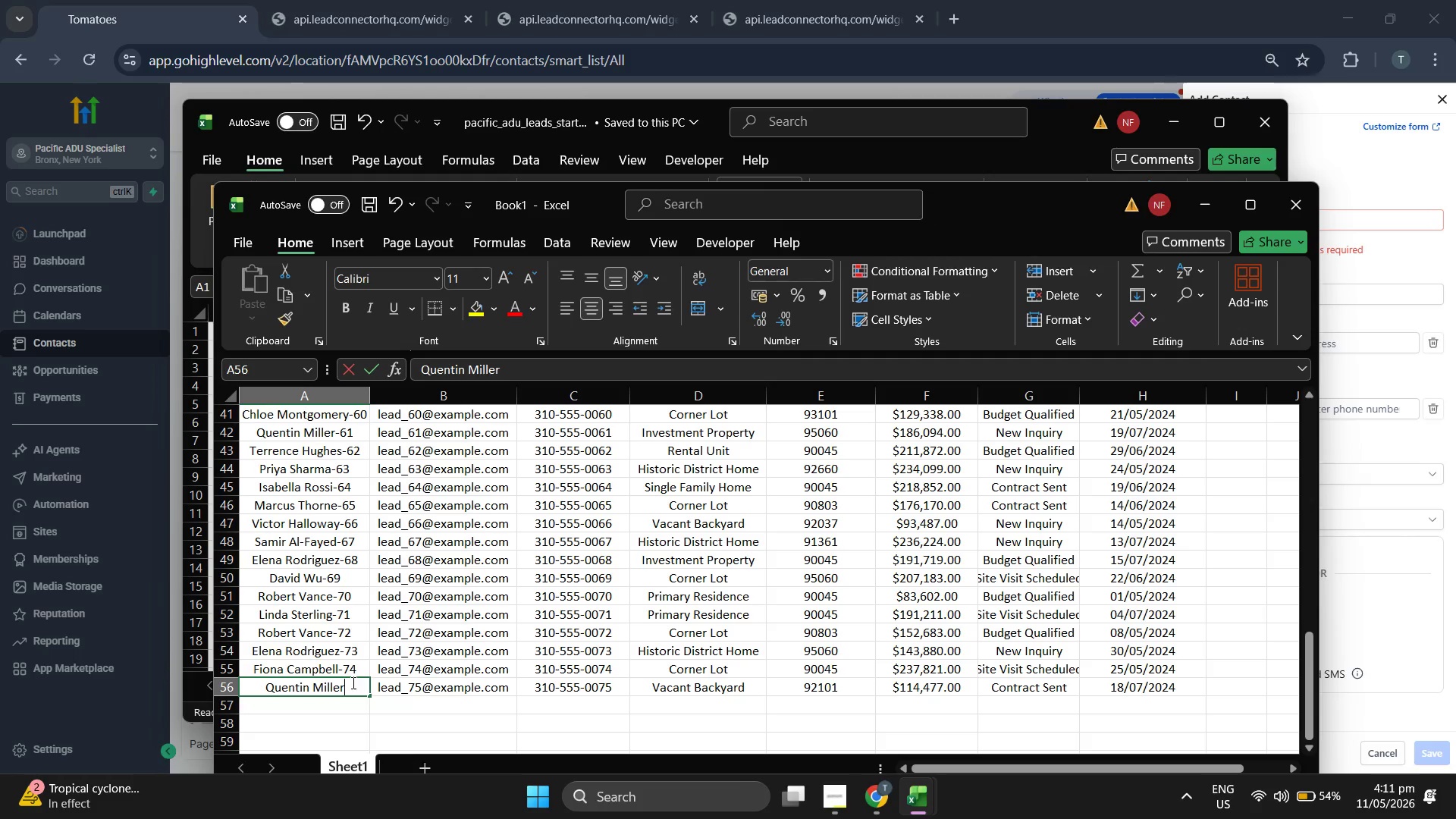 
type(-74)
 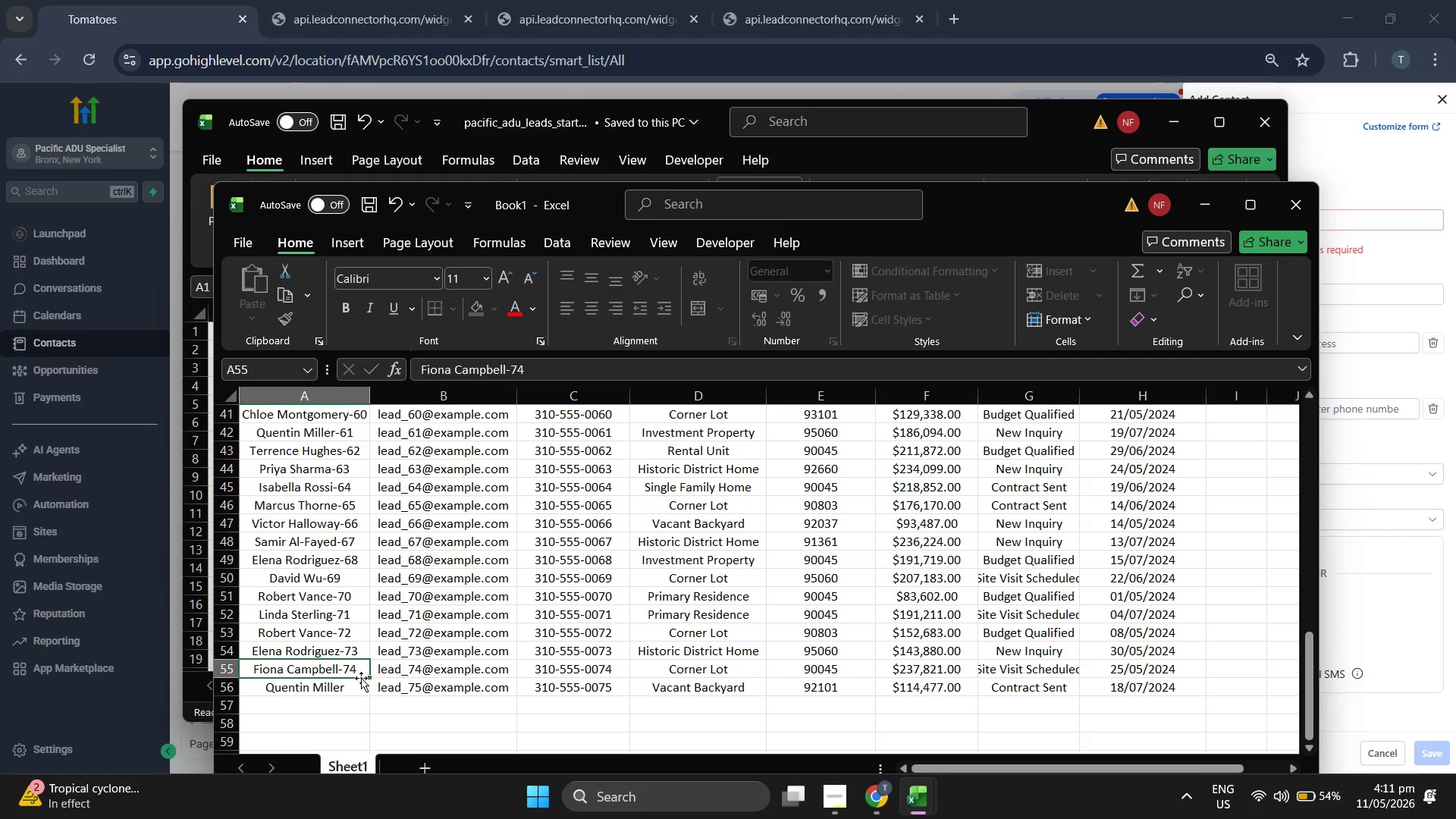 
double_click([352, 682])
 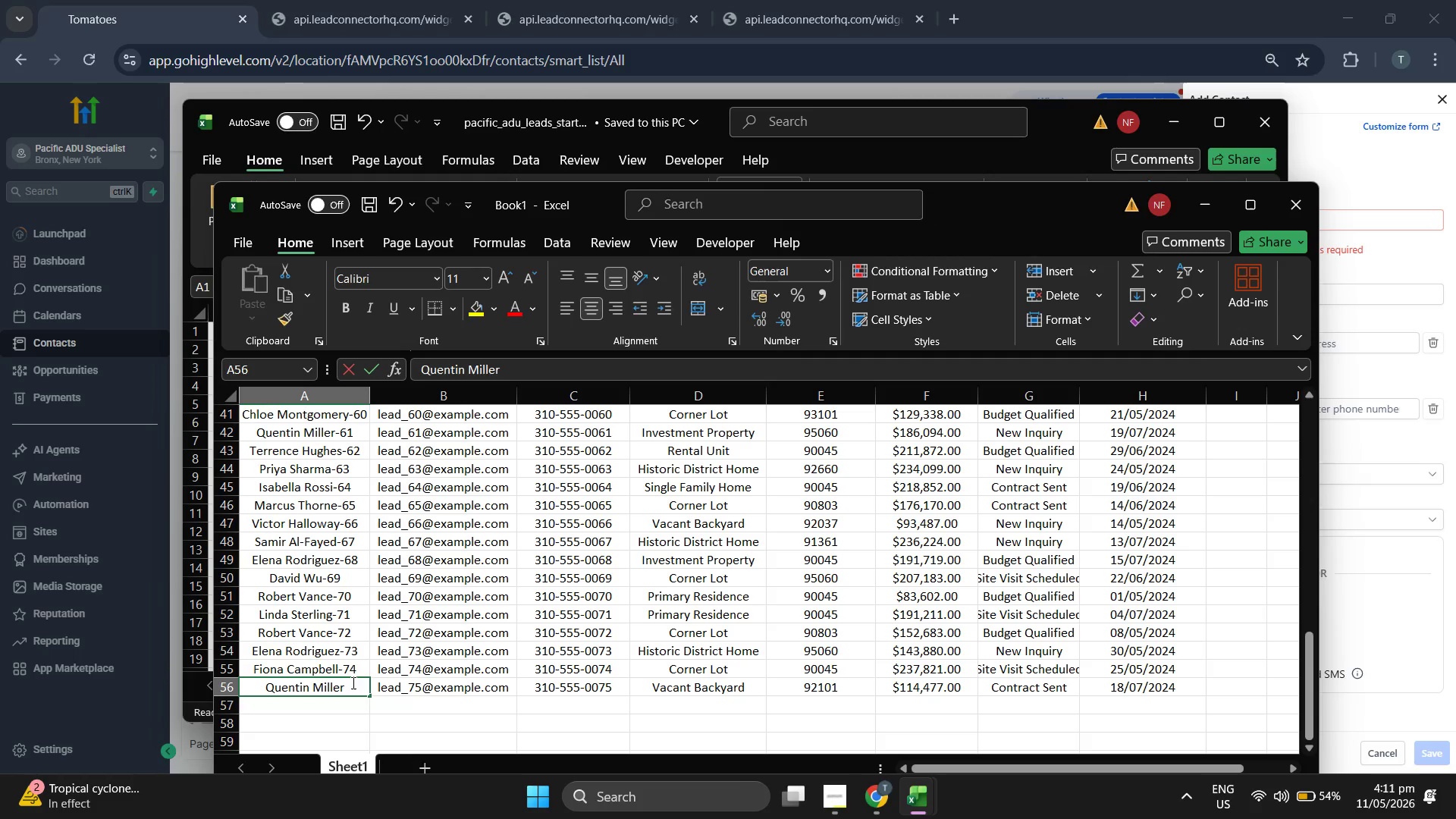 
triple_click([352, 682])
 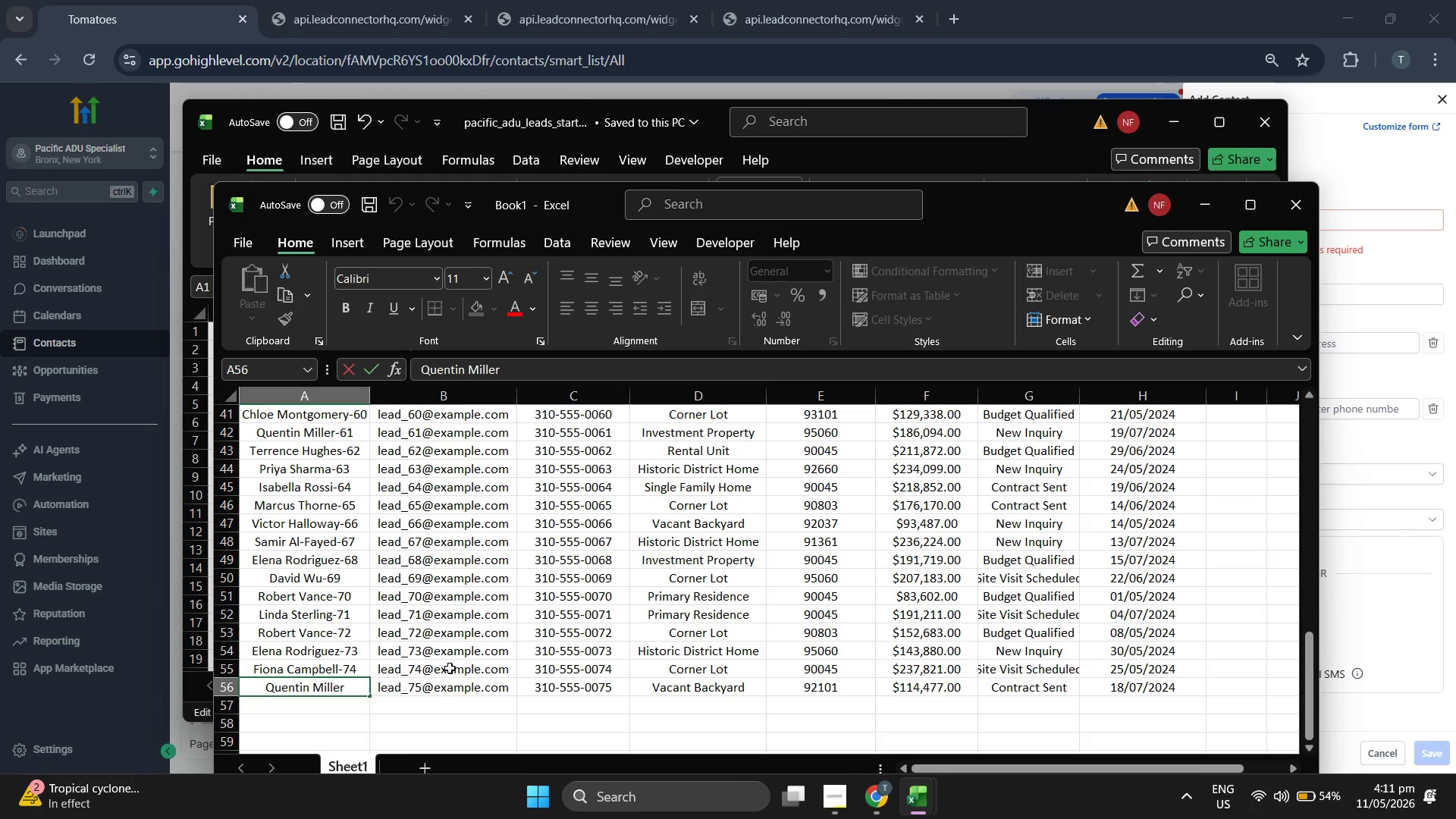 
type(-75)
 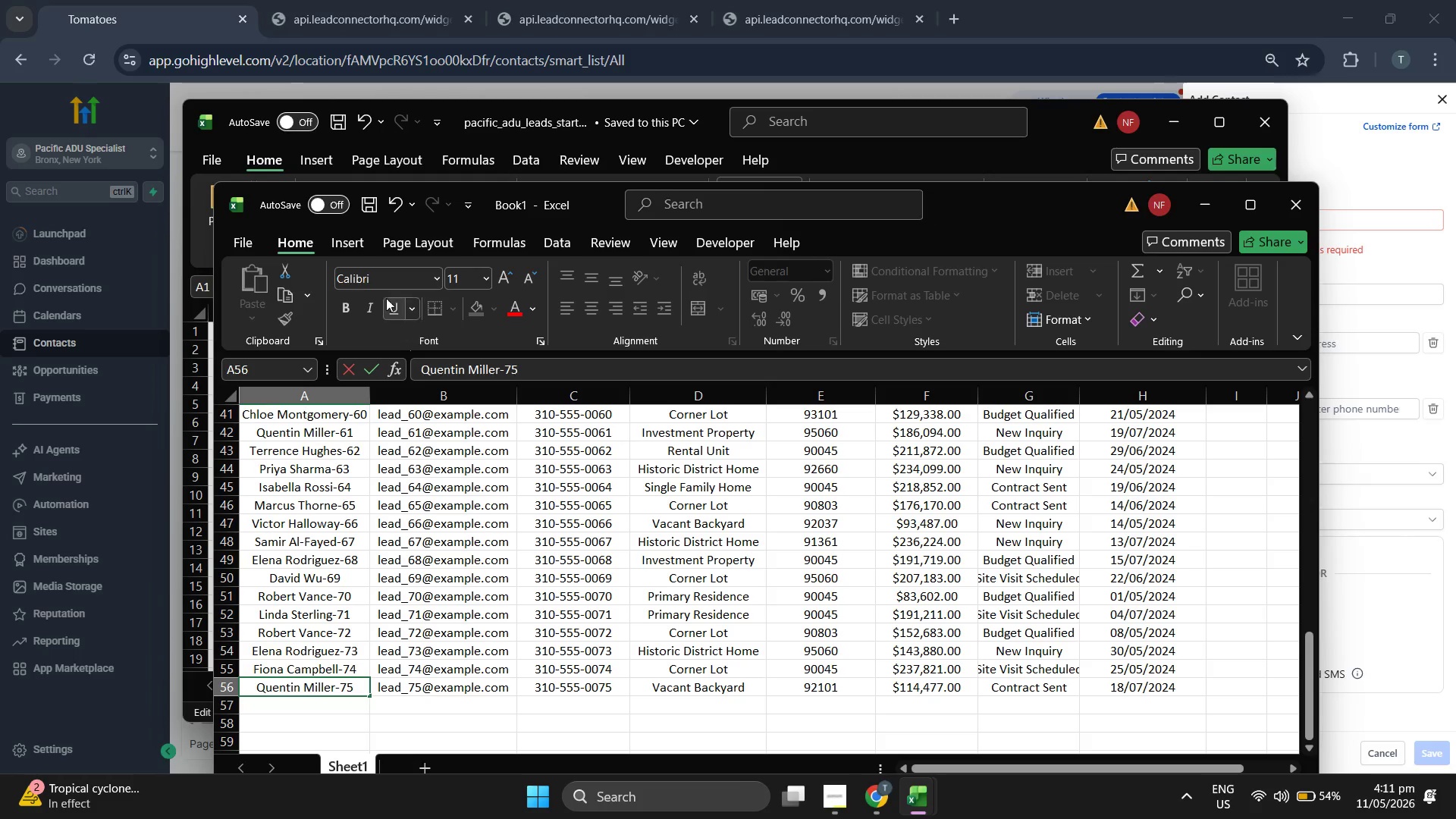 
left_click([245, 242])
 